 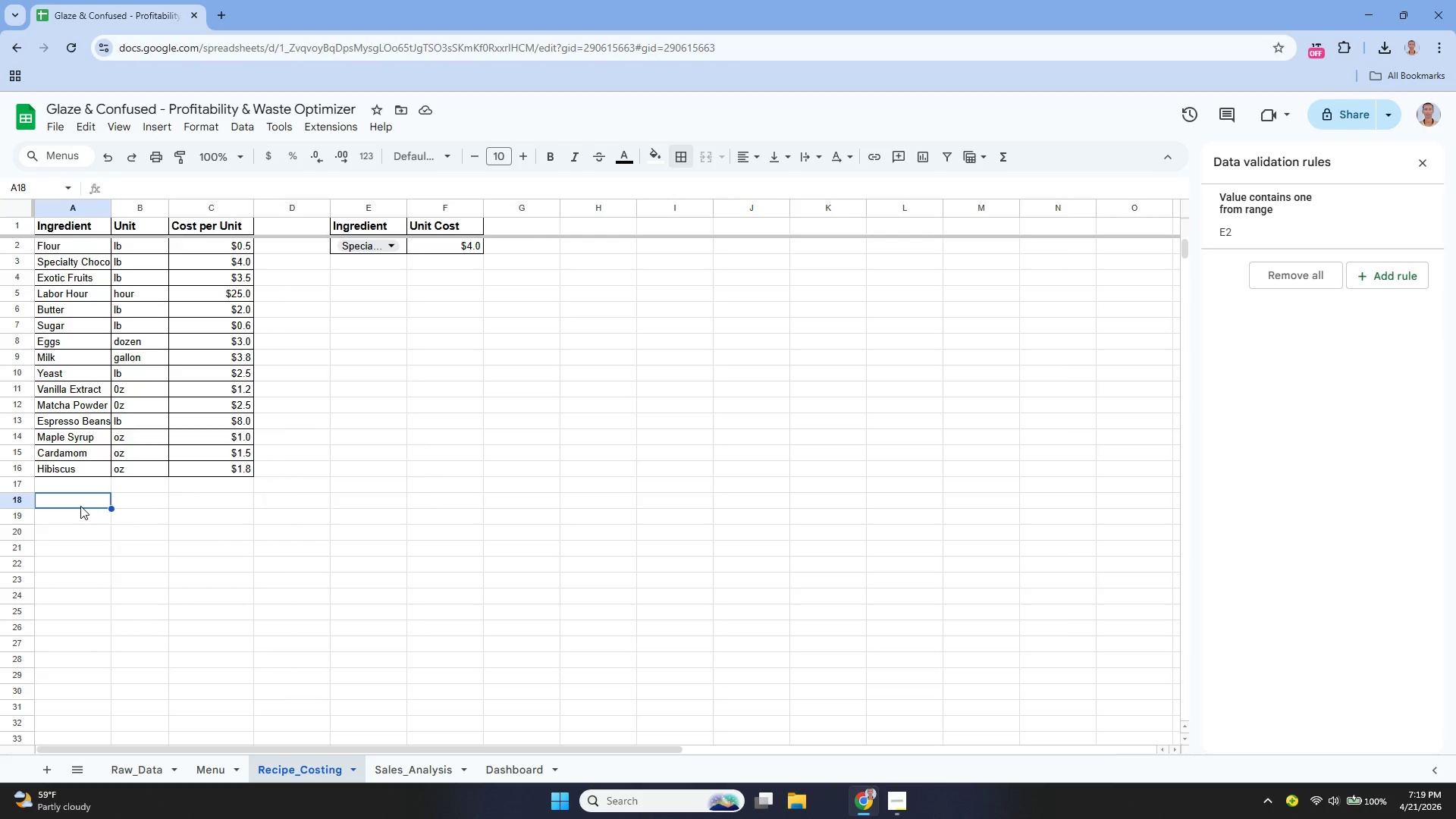 
left_click([79, 519])
 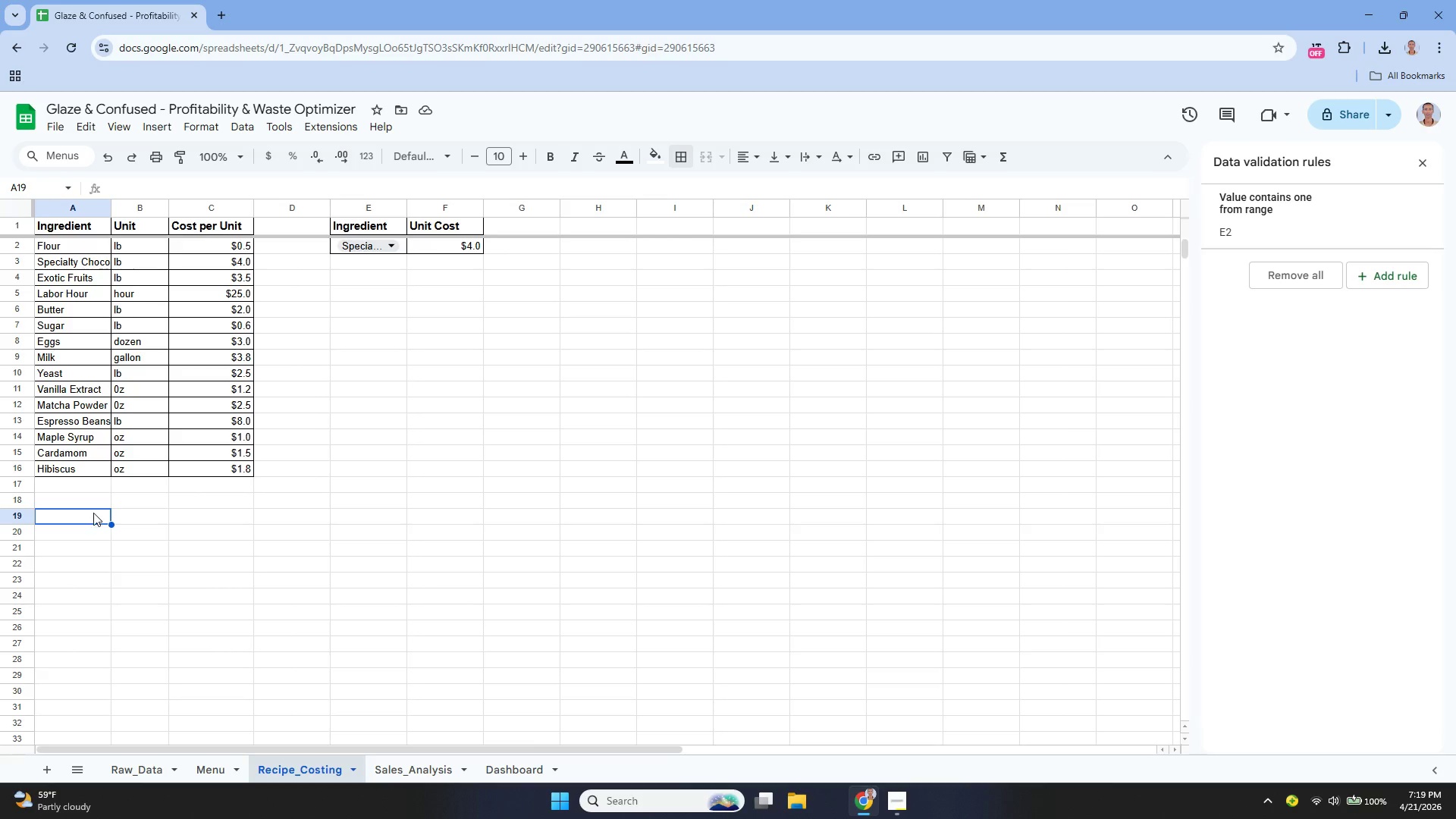 
left_click([86, 505])
 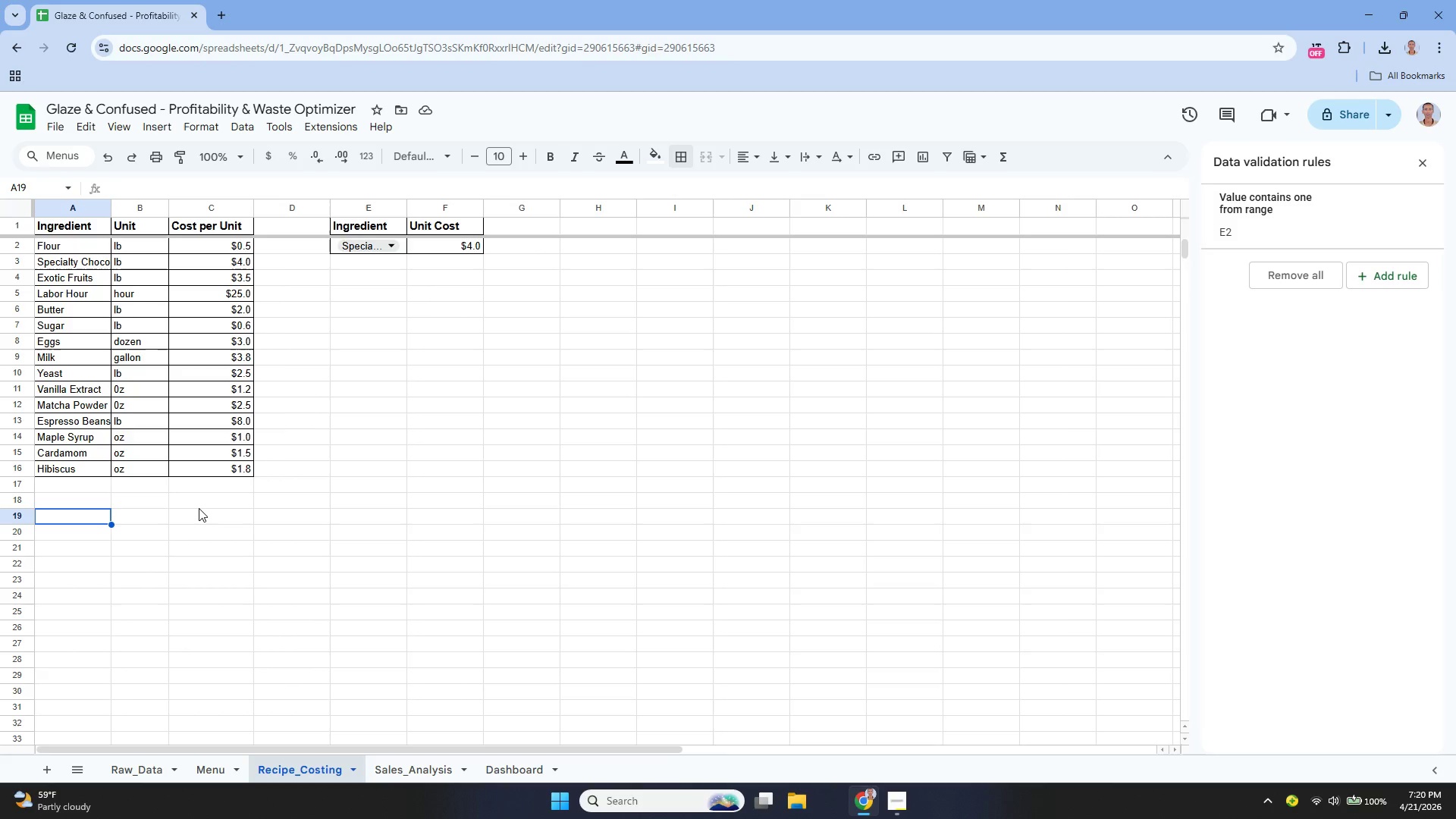 
wait(44.03)
 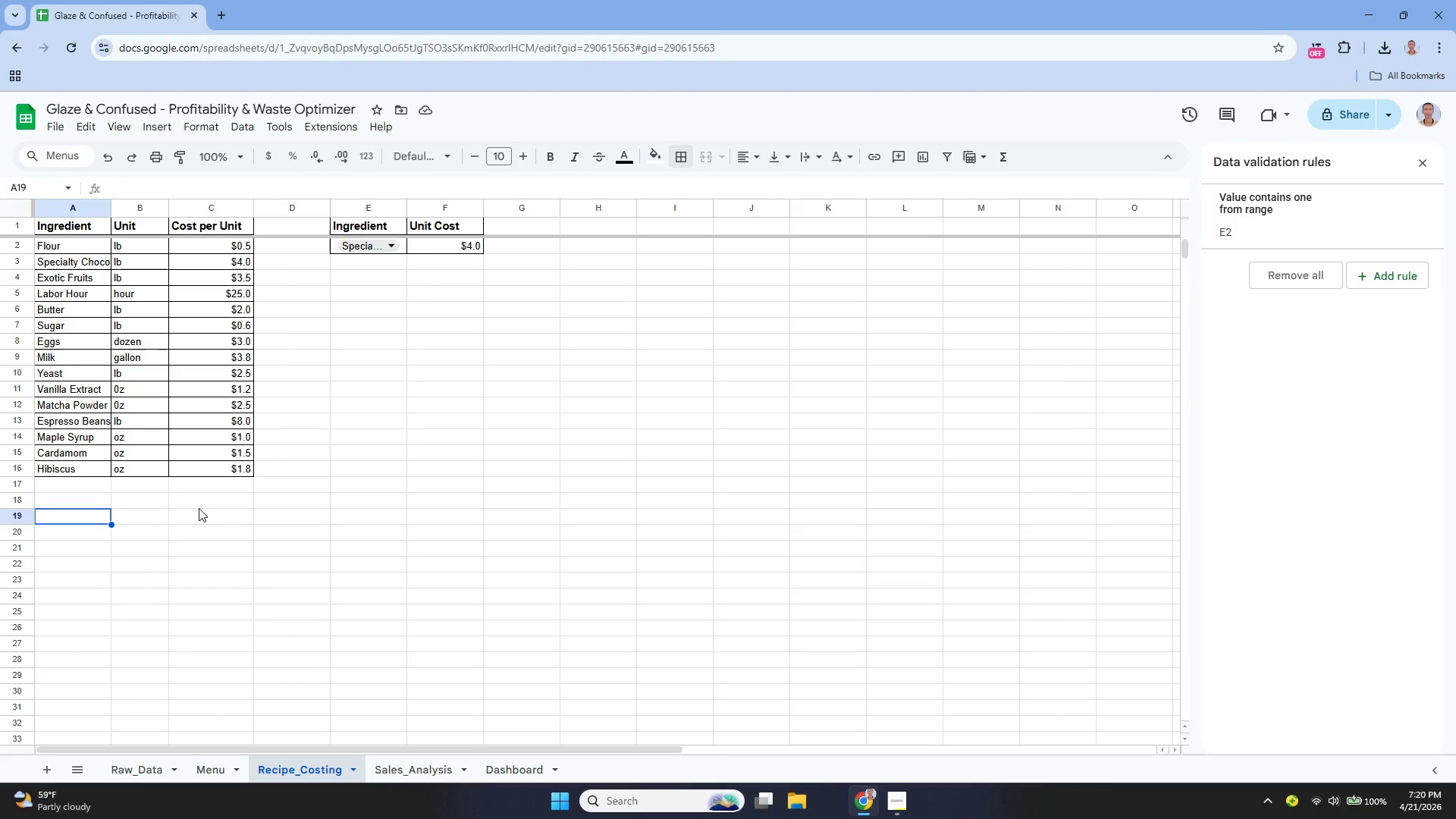 
left_click([123, 522])
 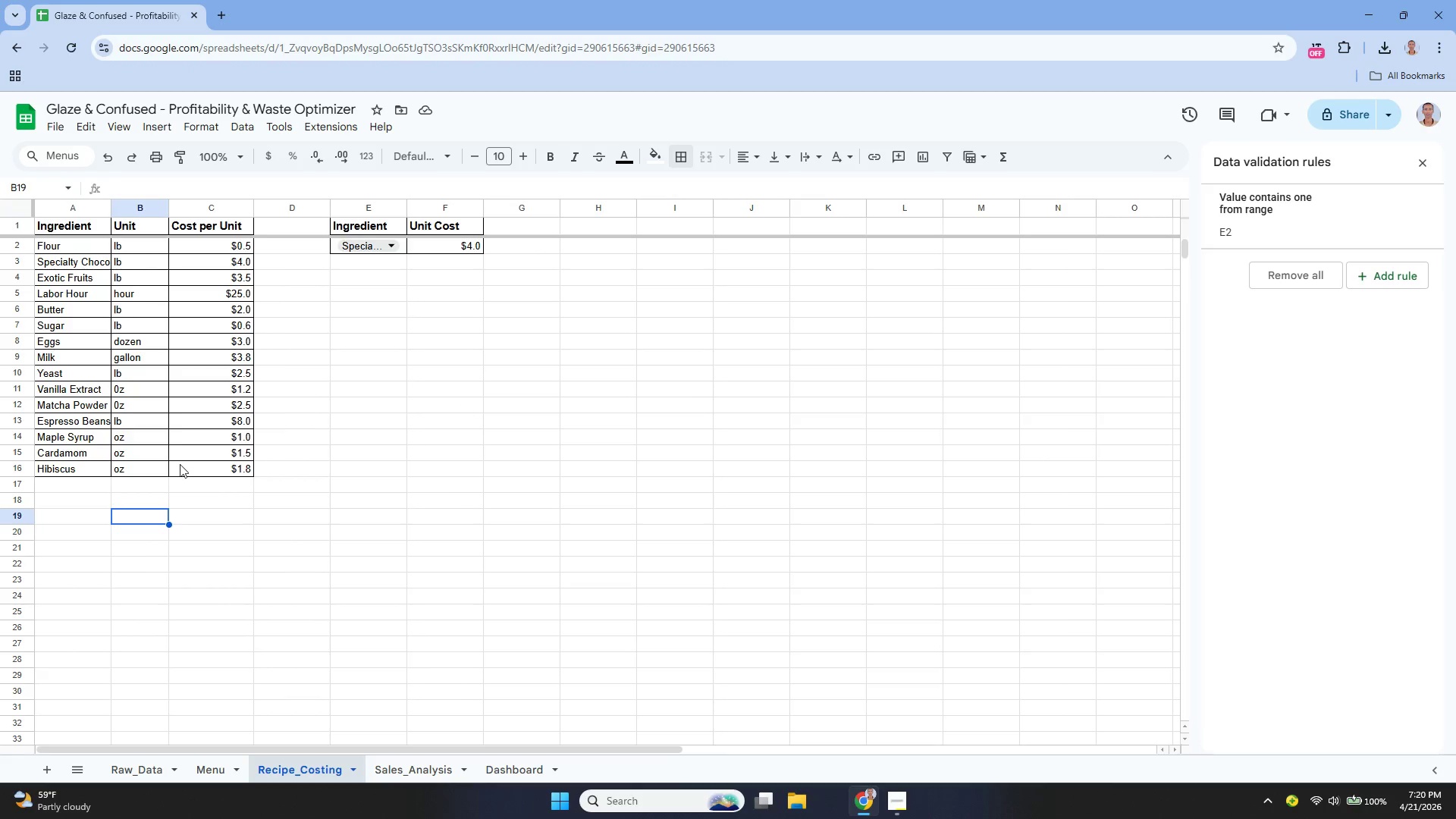 
left_click([87, 515])
 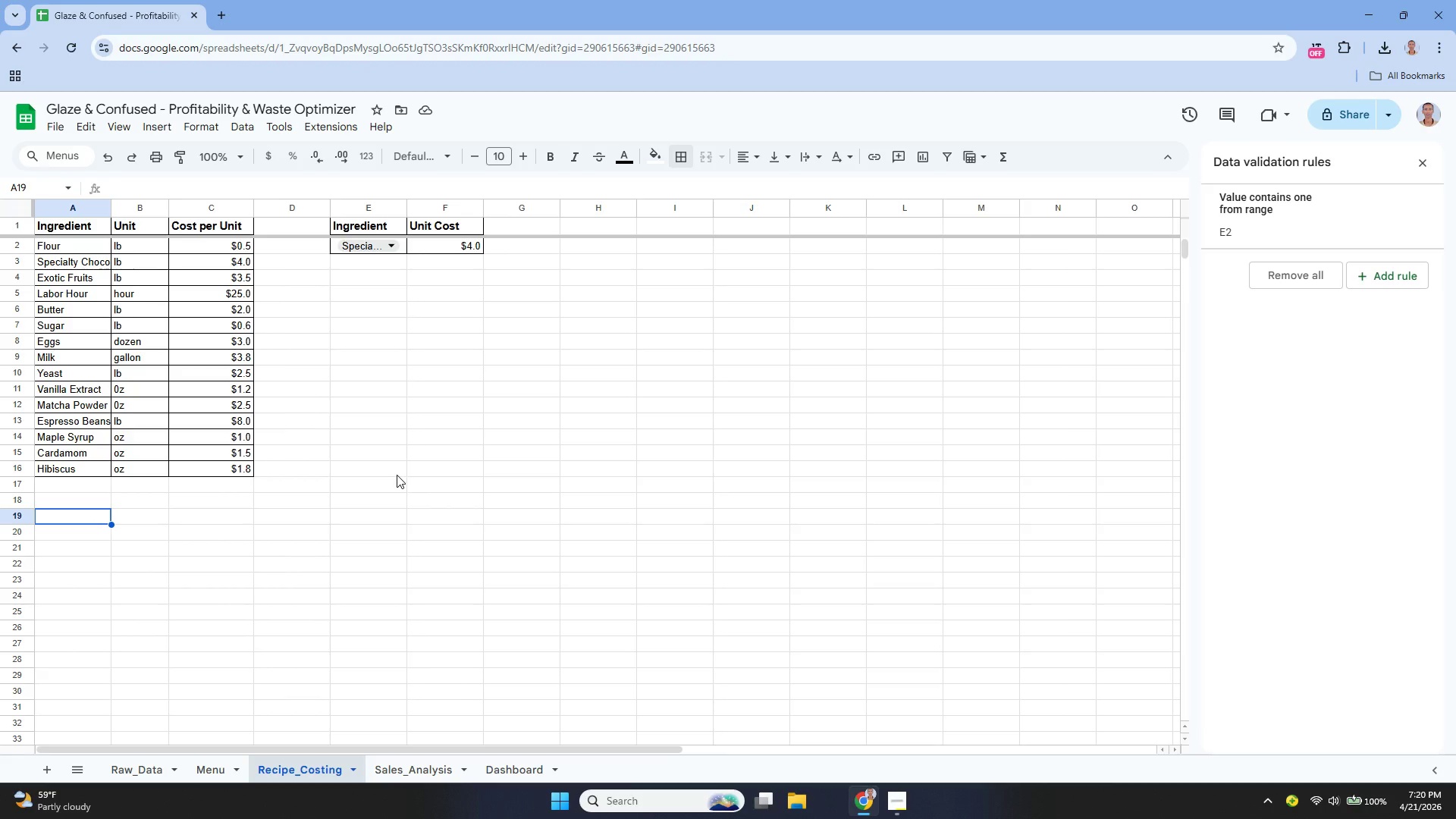 
wait(12.12)
 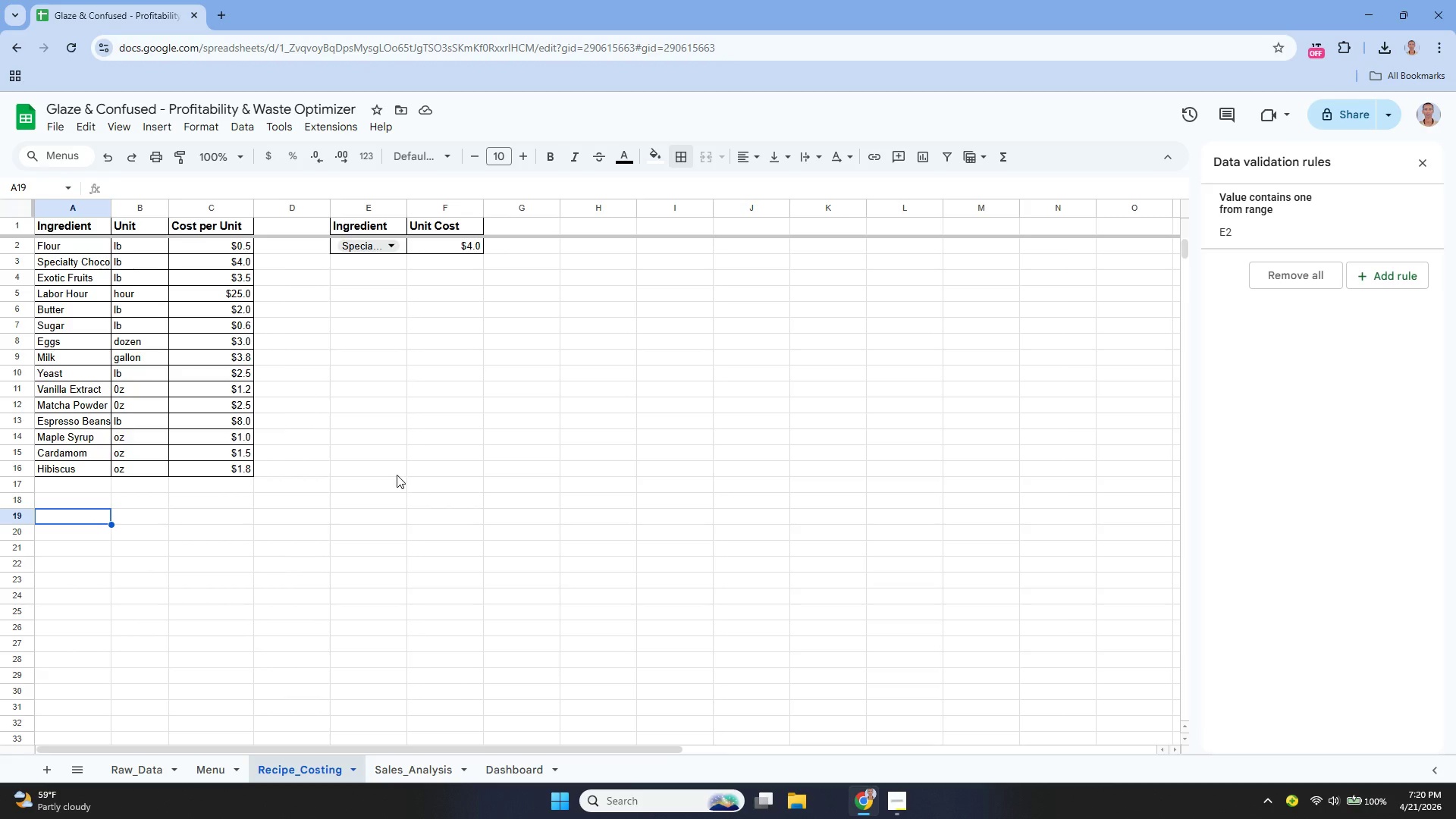 
key(Enter)
 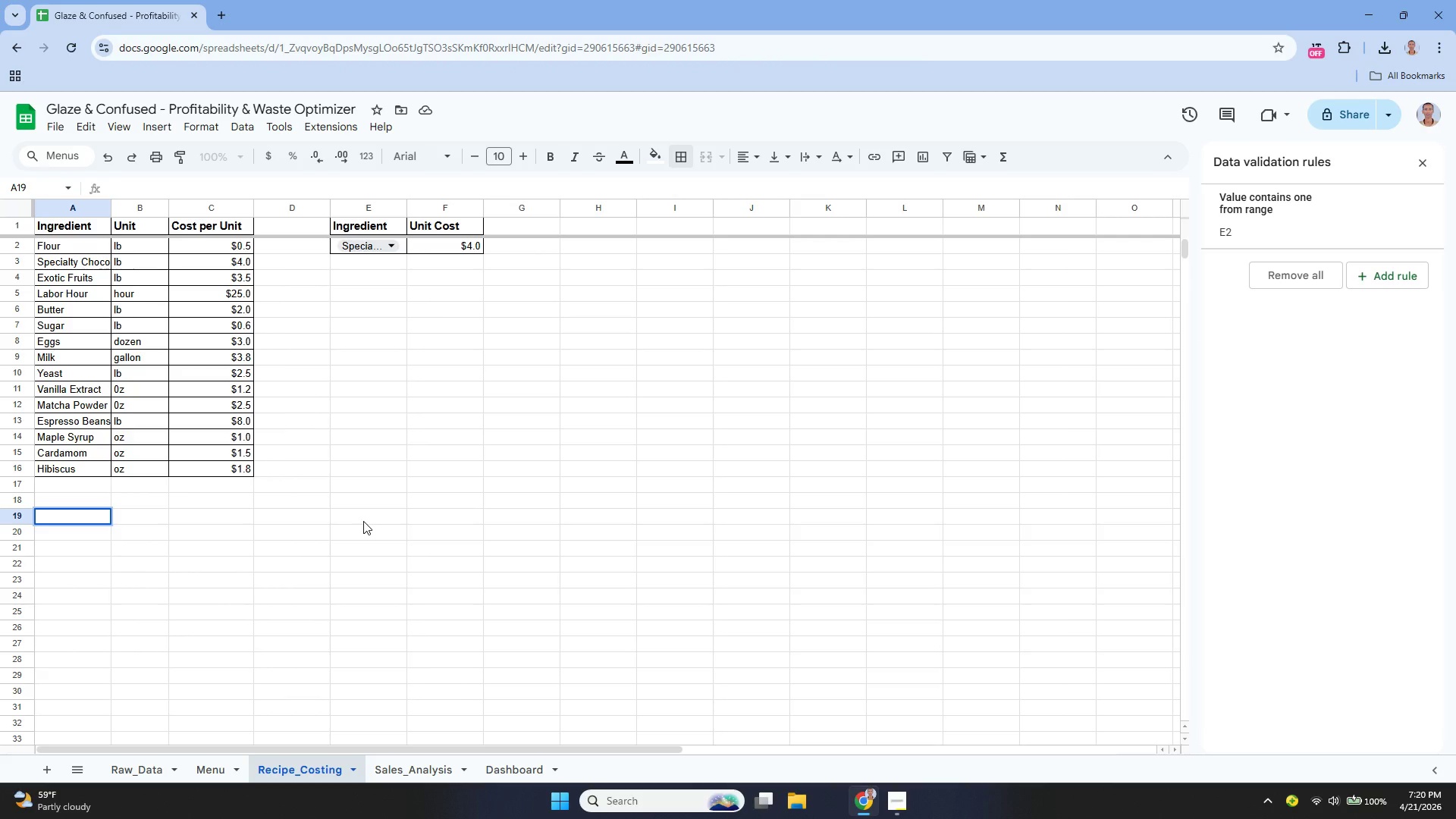 
type(Donut )
 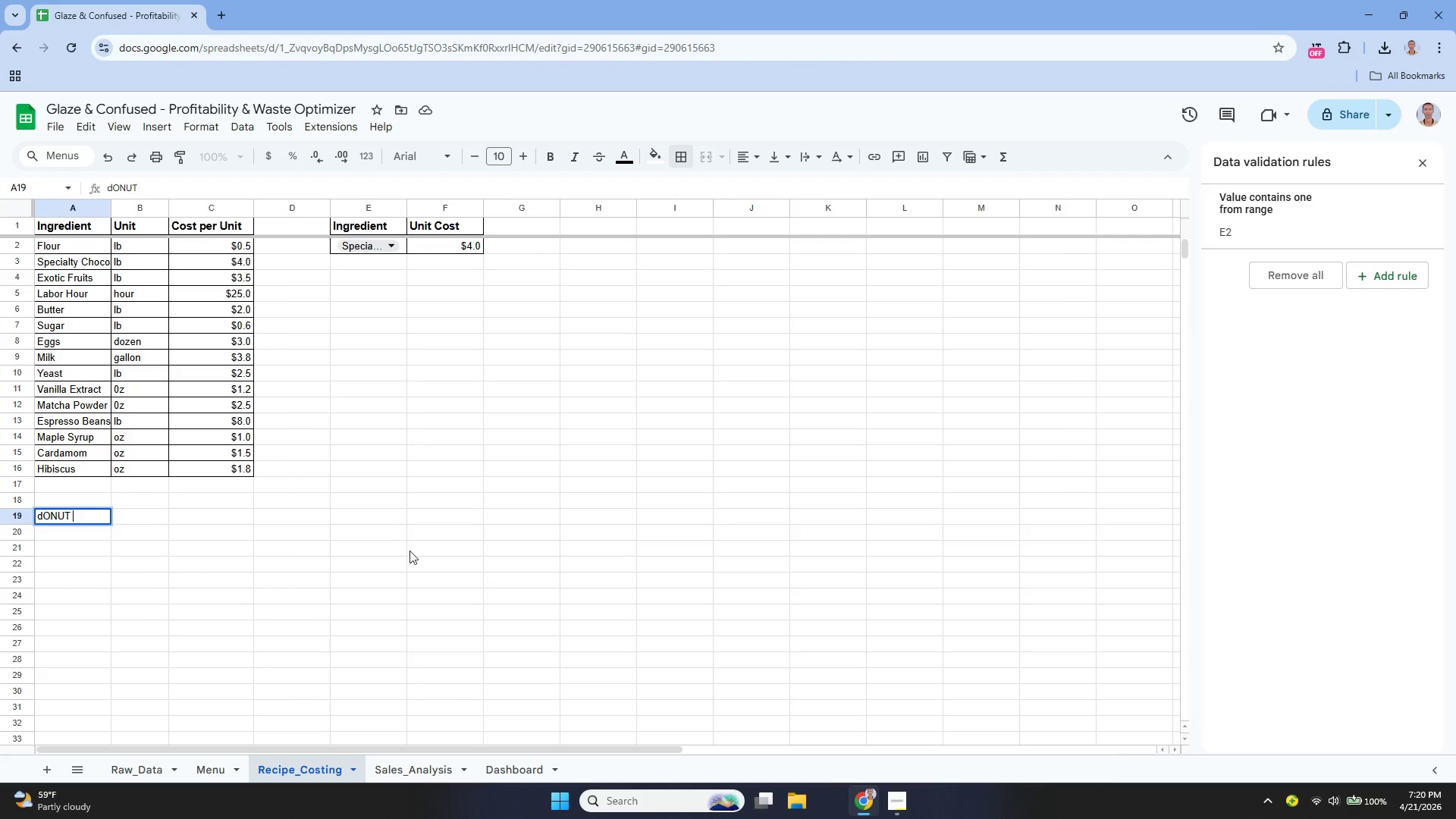 
key(Backspace)
key(Backspace)
key(Backspace)
key(Backspace)
key(Backspace)
key(Backspace)
type(Donut Variant)
key(Tab)
 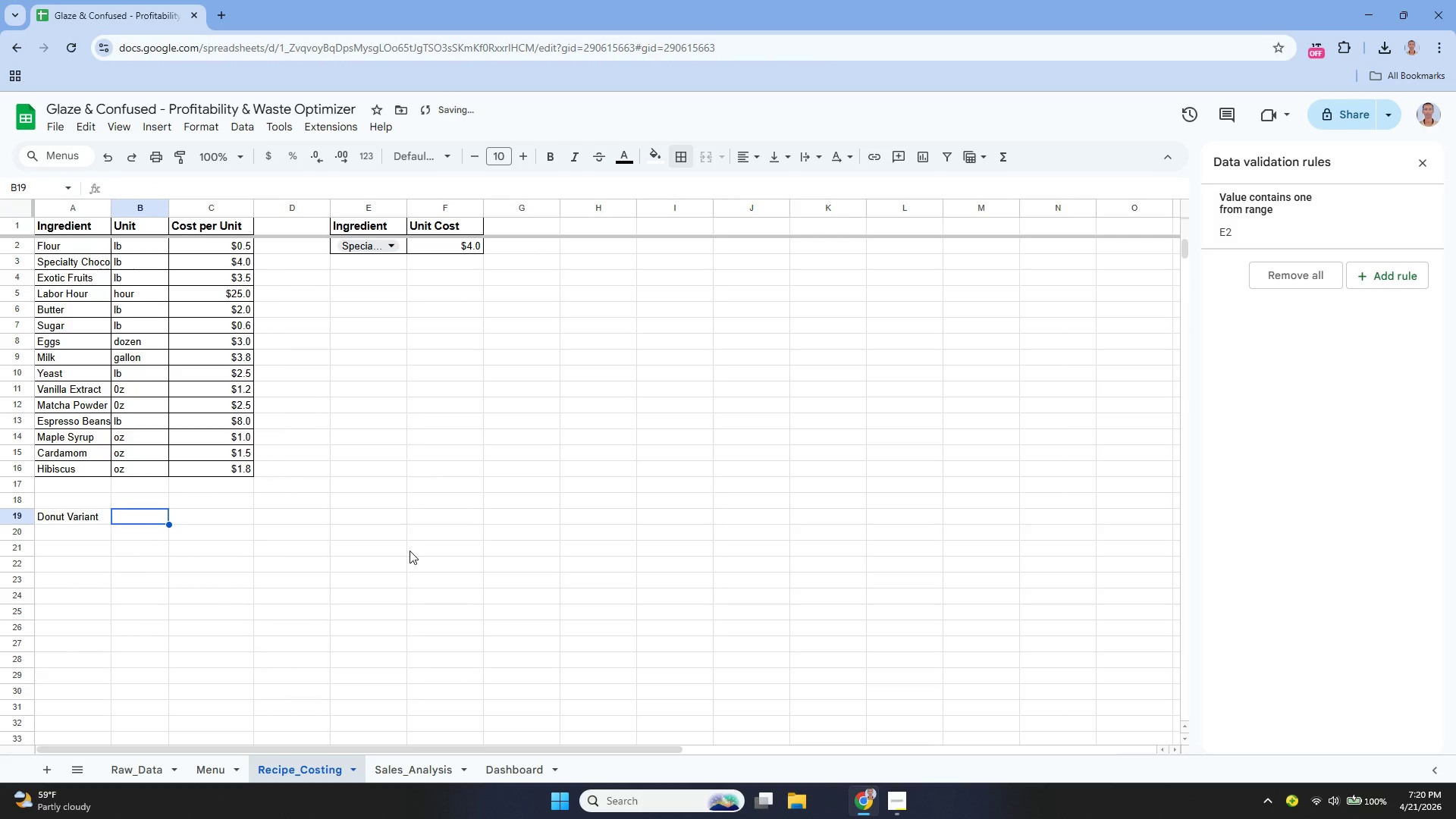 
hold_key(key=ShiftLeft, duration=0.33)
 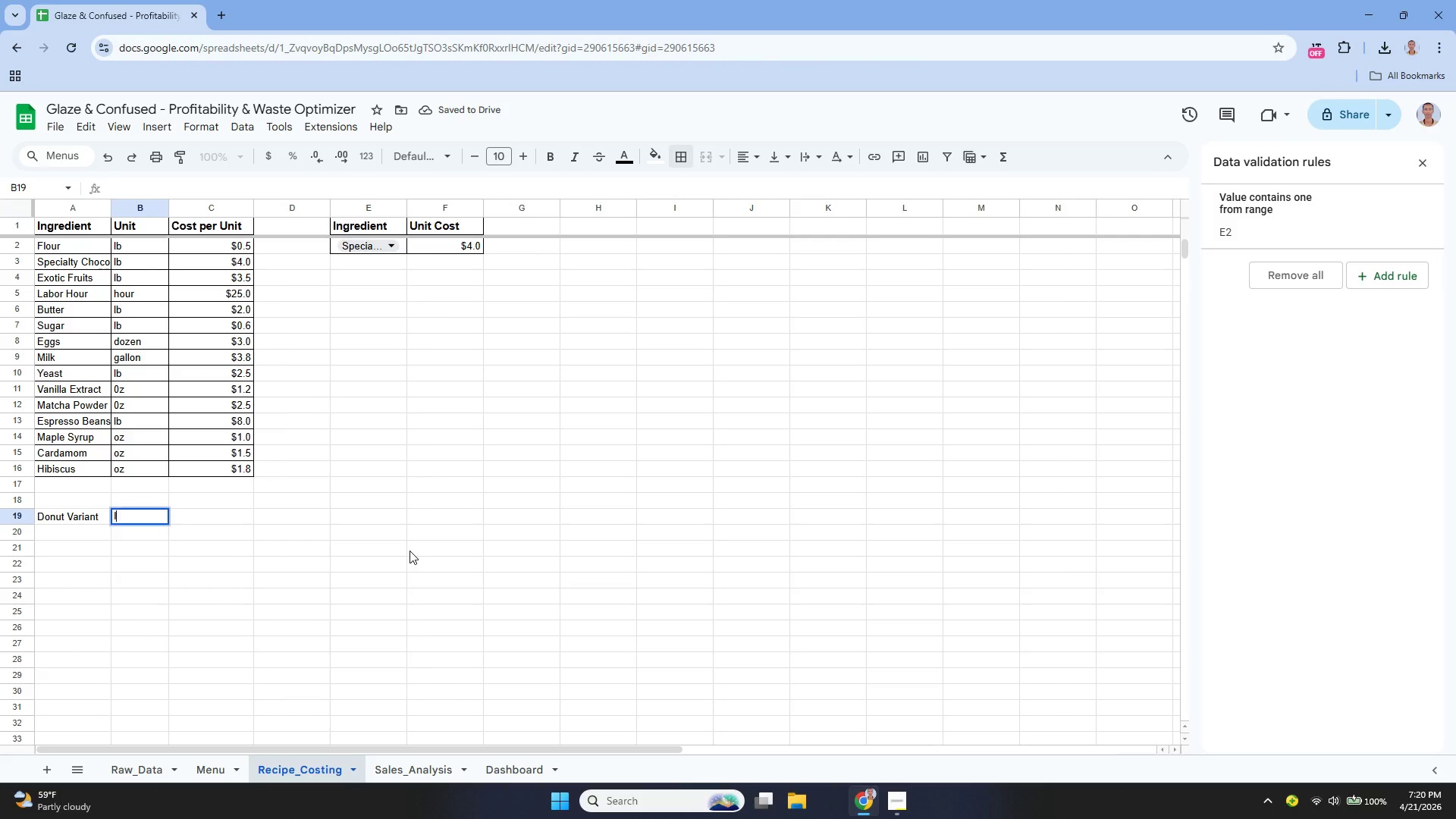 
type(I)
key(Backspace)
type(iN)
key(Backspace)
key(Backspace)
type(i)
key(Backspace)
type(Ingri)
key(Backspace)
type(edient 1)
key(Tab)
 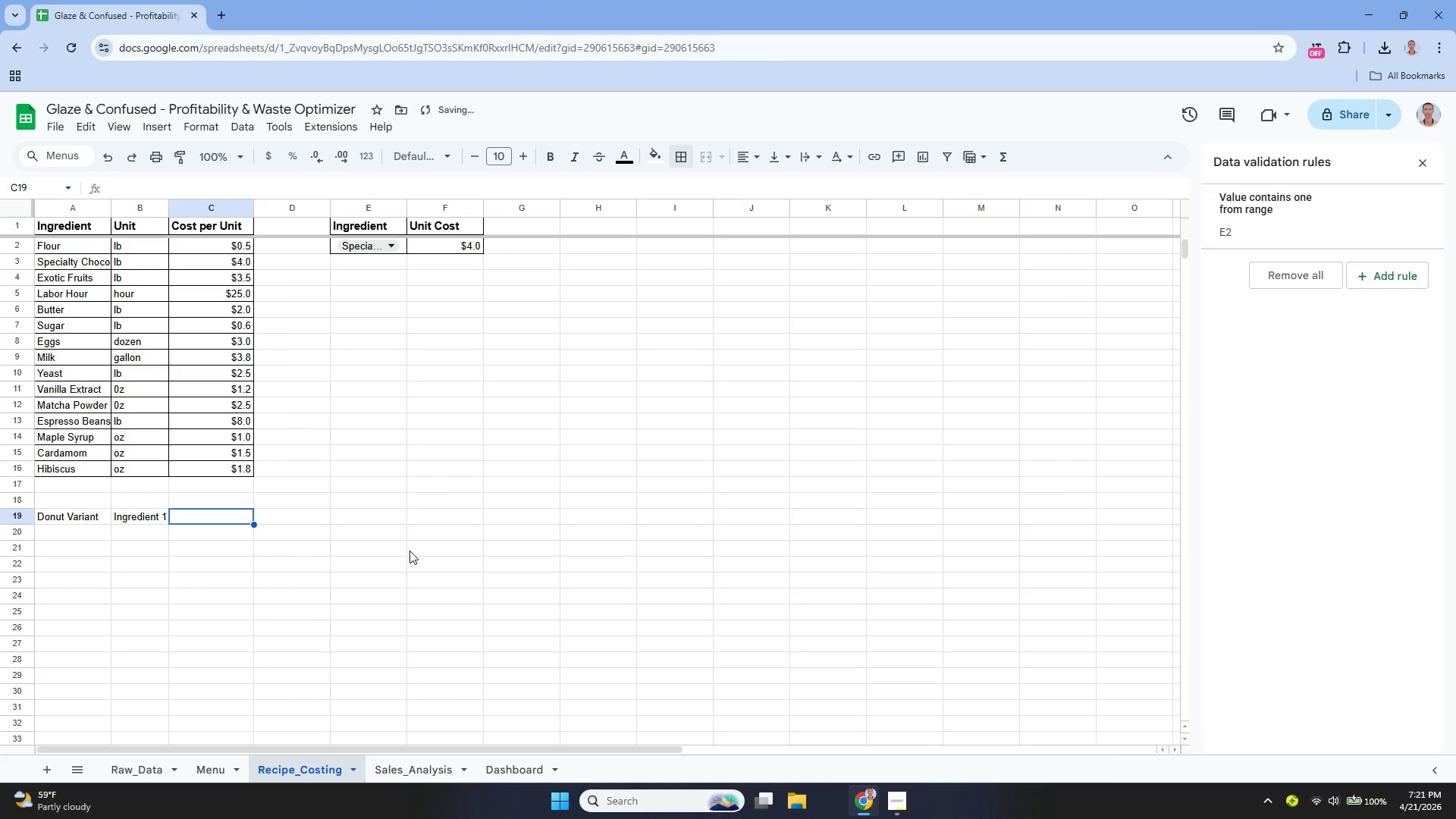 
type(Quanit)
 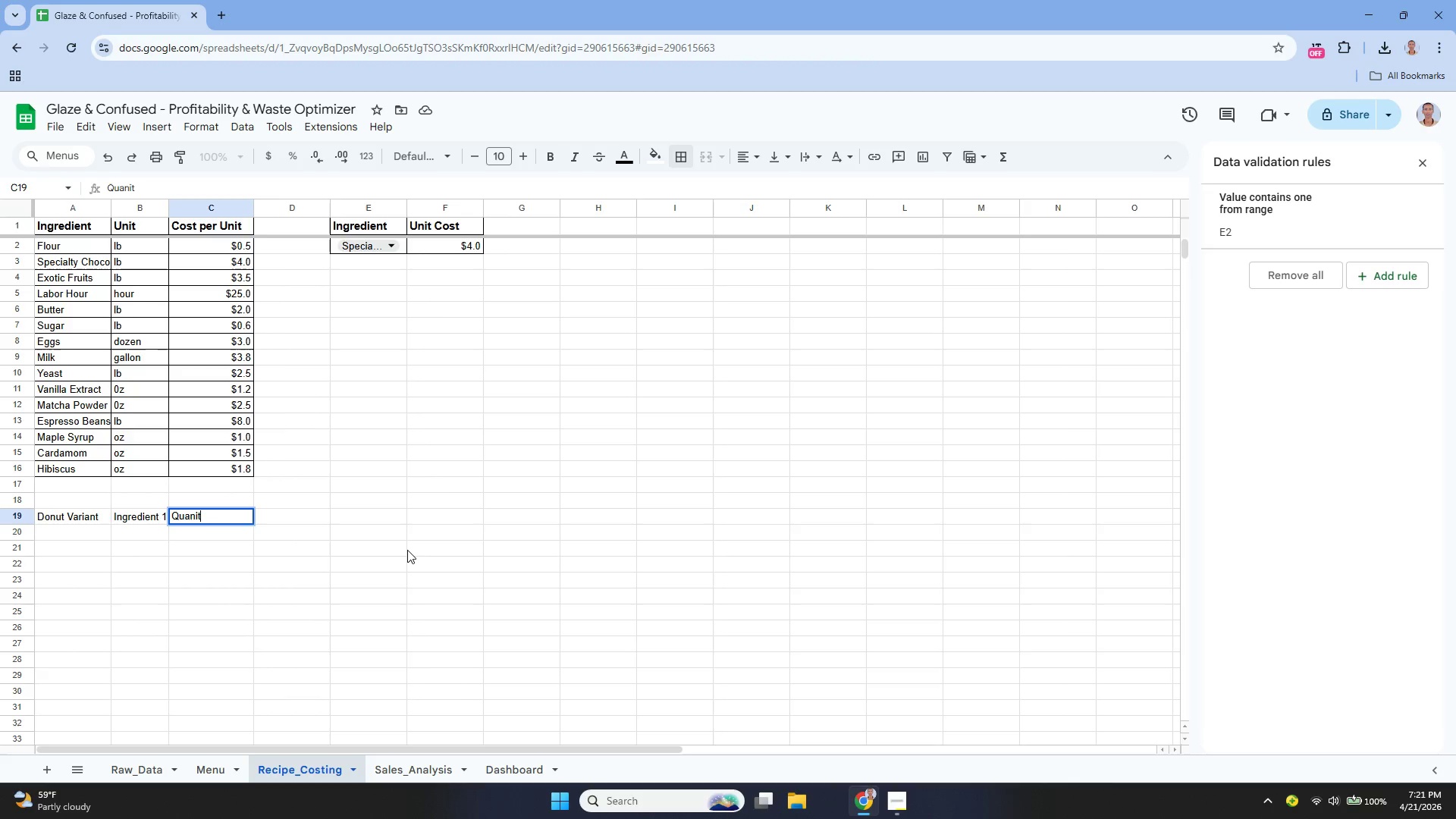 
key(Backspace)
key(Backspace)
type(tity)
key(Tab)
type(Ingredient 2)
key(Tab)
type(Quantity)
key(Tab)
 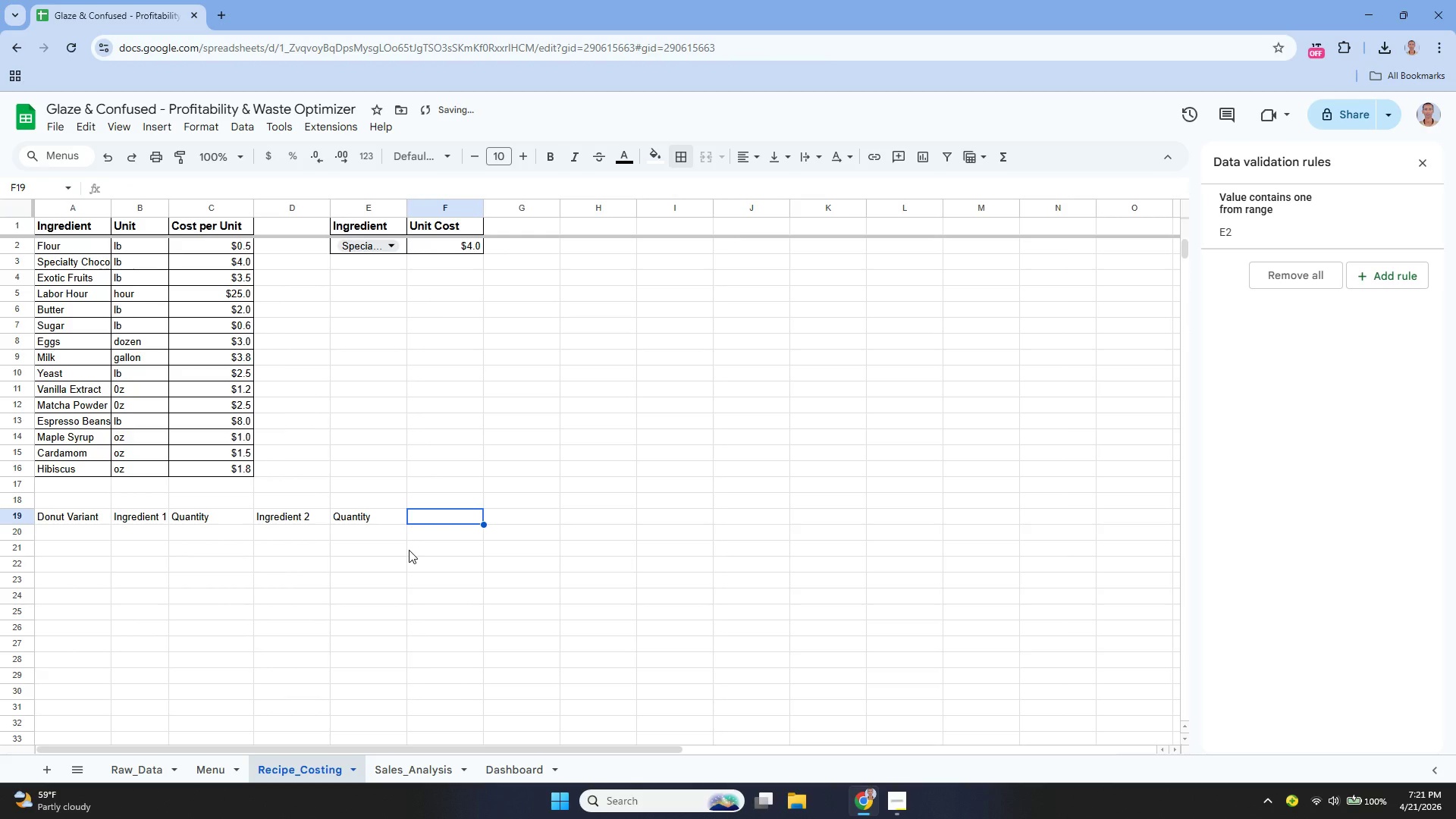 
type(Ingri)
key(Backspace)
key(Backspace)
type(g)
key(Backspace)
type(rediant)
key(Backspace)
key(Backspace)
key(Backspace)
type(ent 3)
key(Tab)
 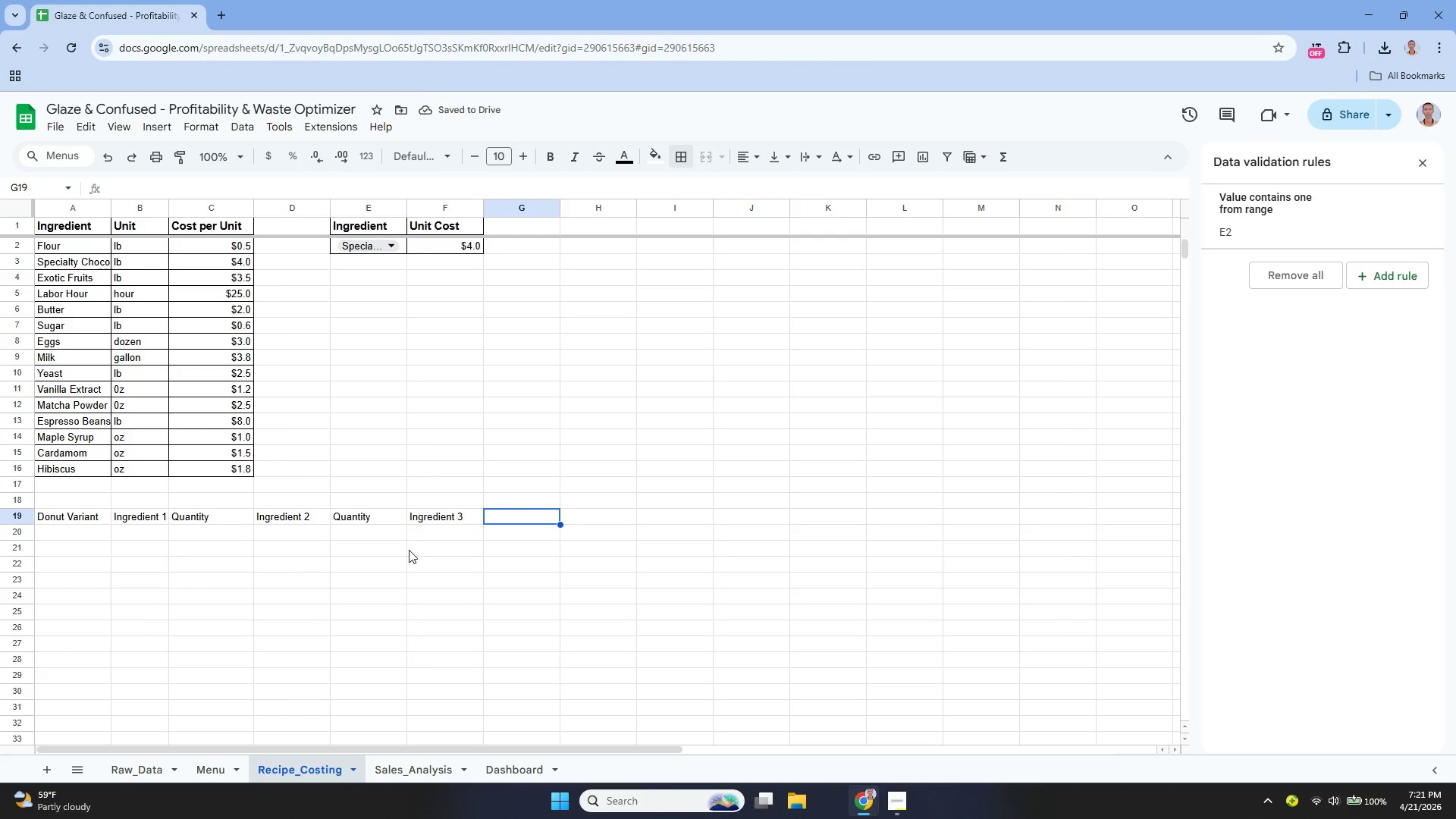 
type(Quantity)
key(Tab)
 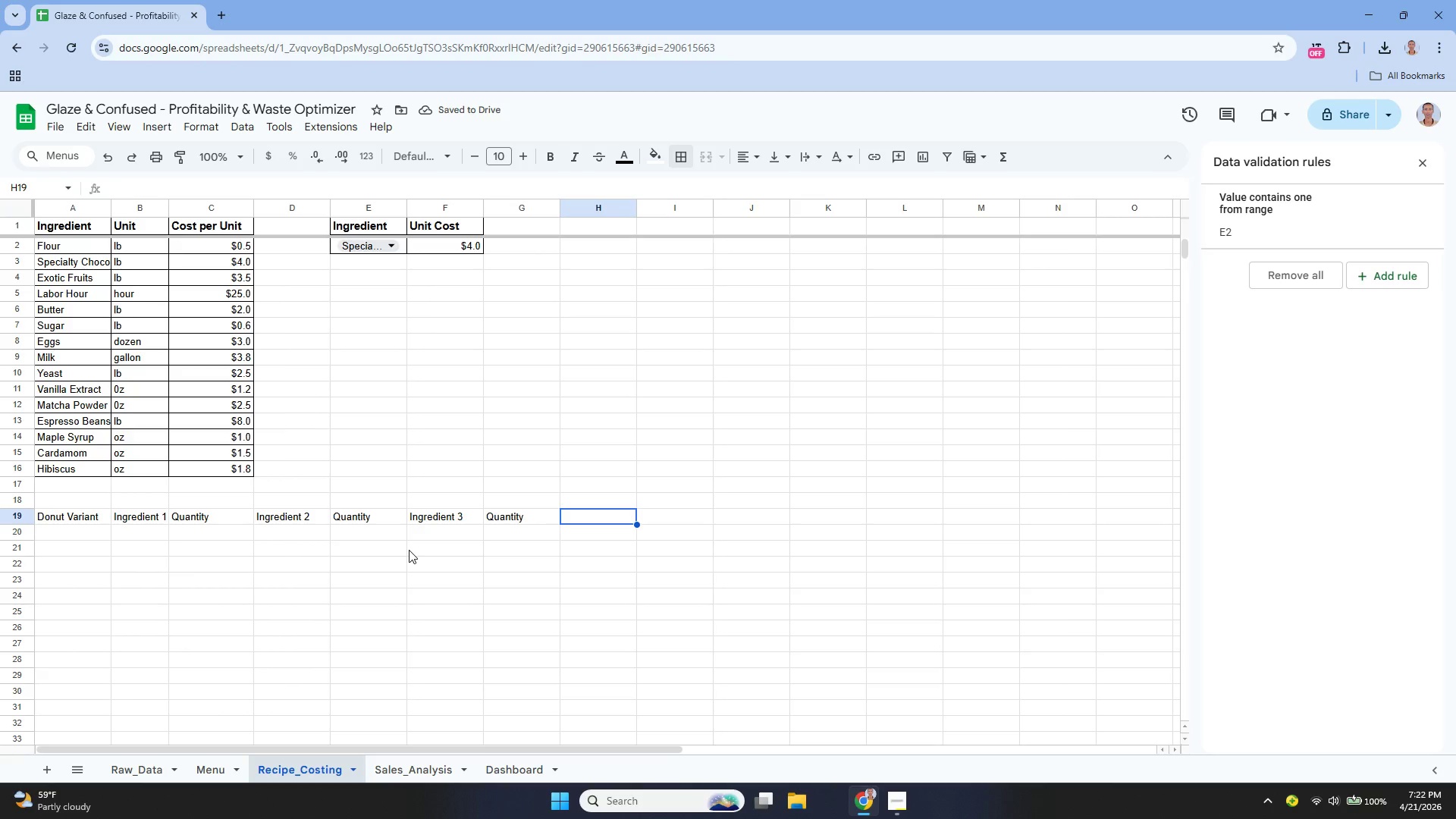 
wait(6.33)
 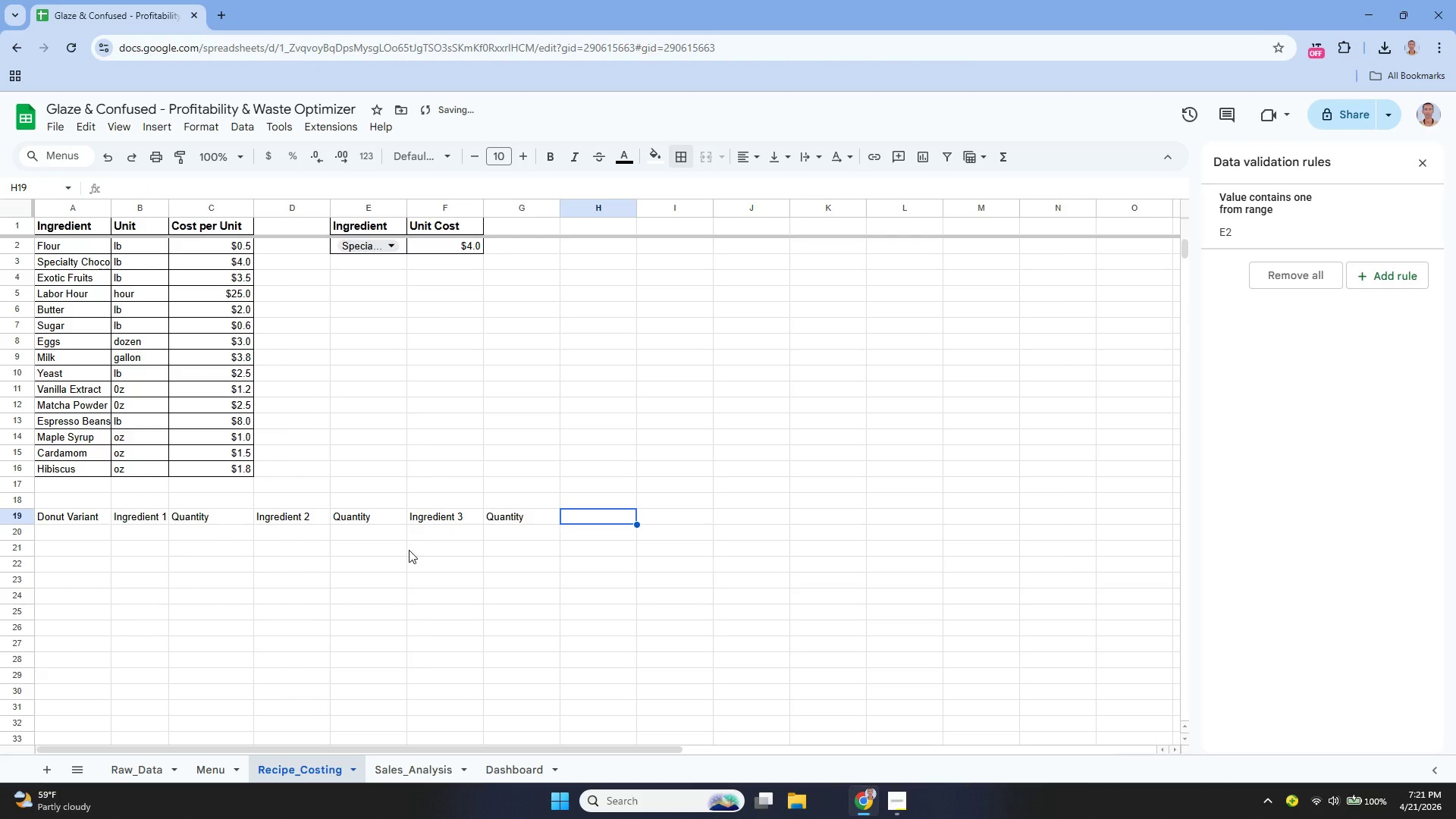 
hold_key(key=ShiftLeft, duration=0.31)
 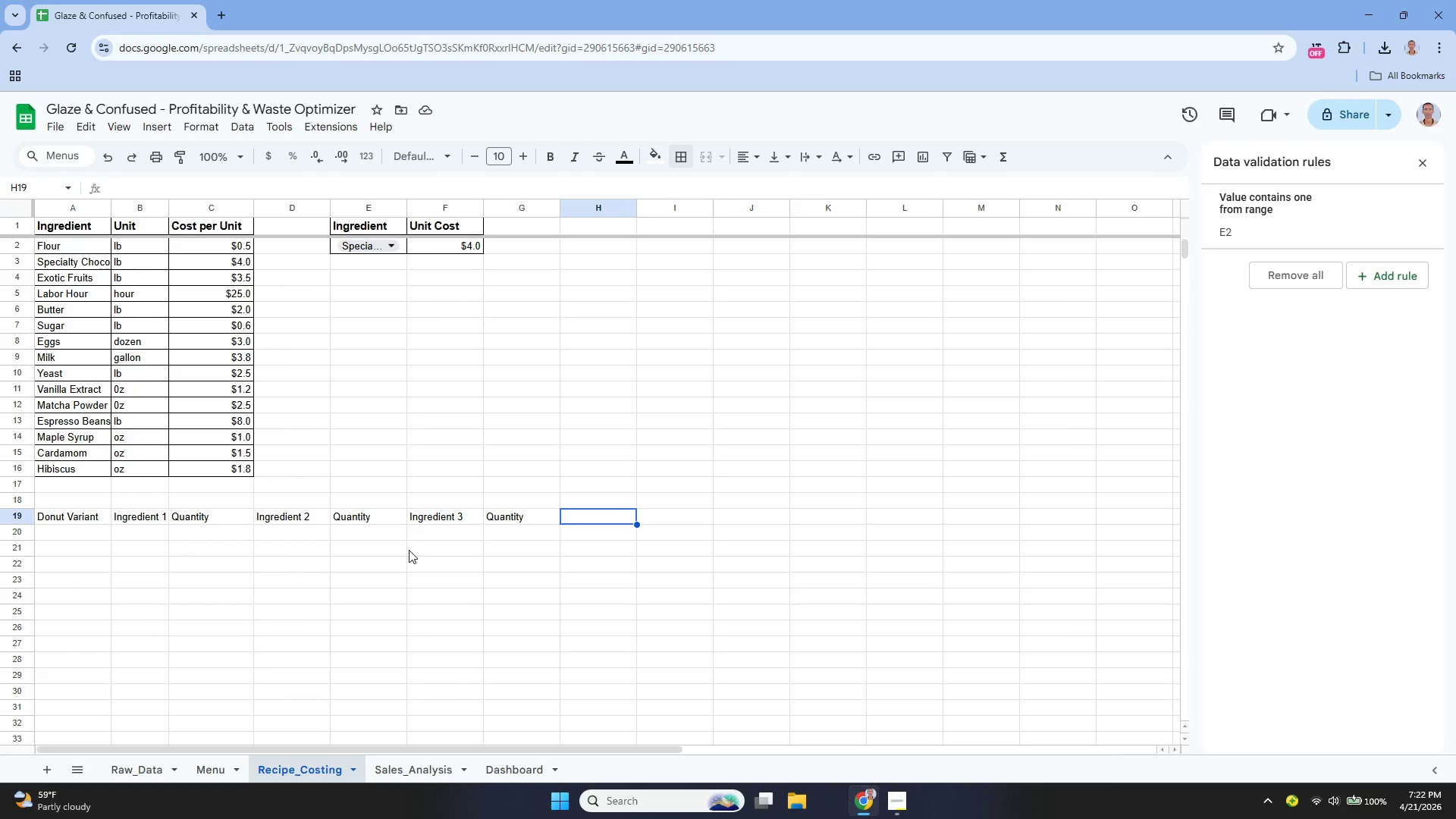 
type(Ingredient)
 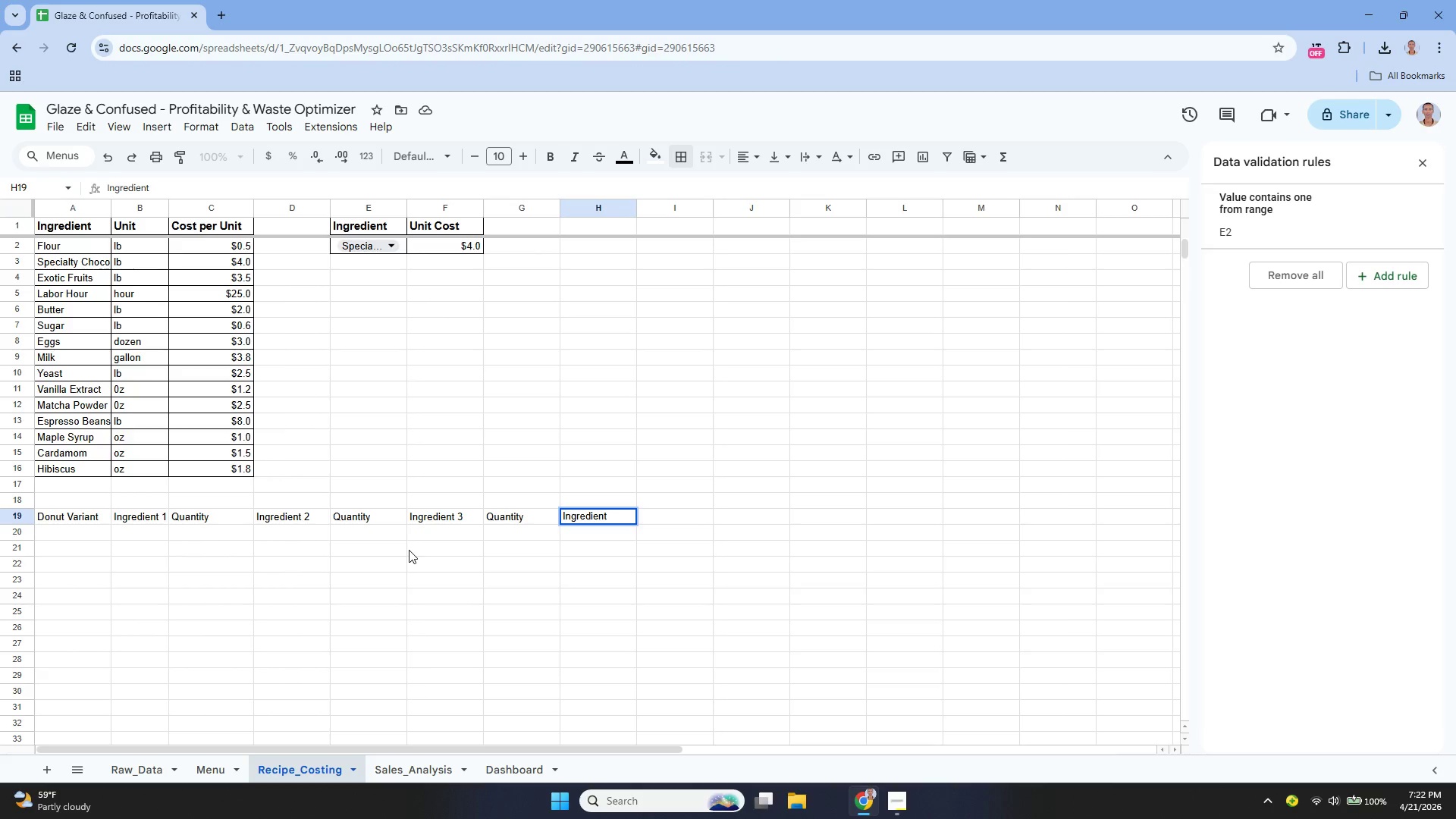 
wait(7.66)
 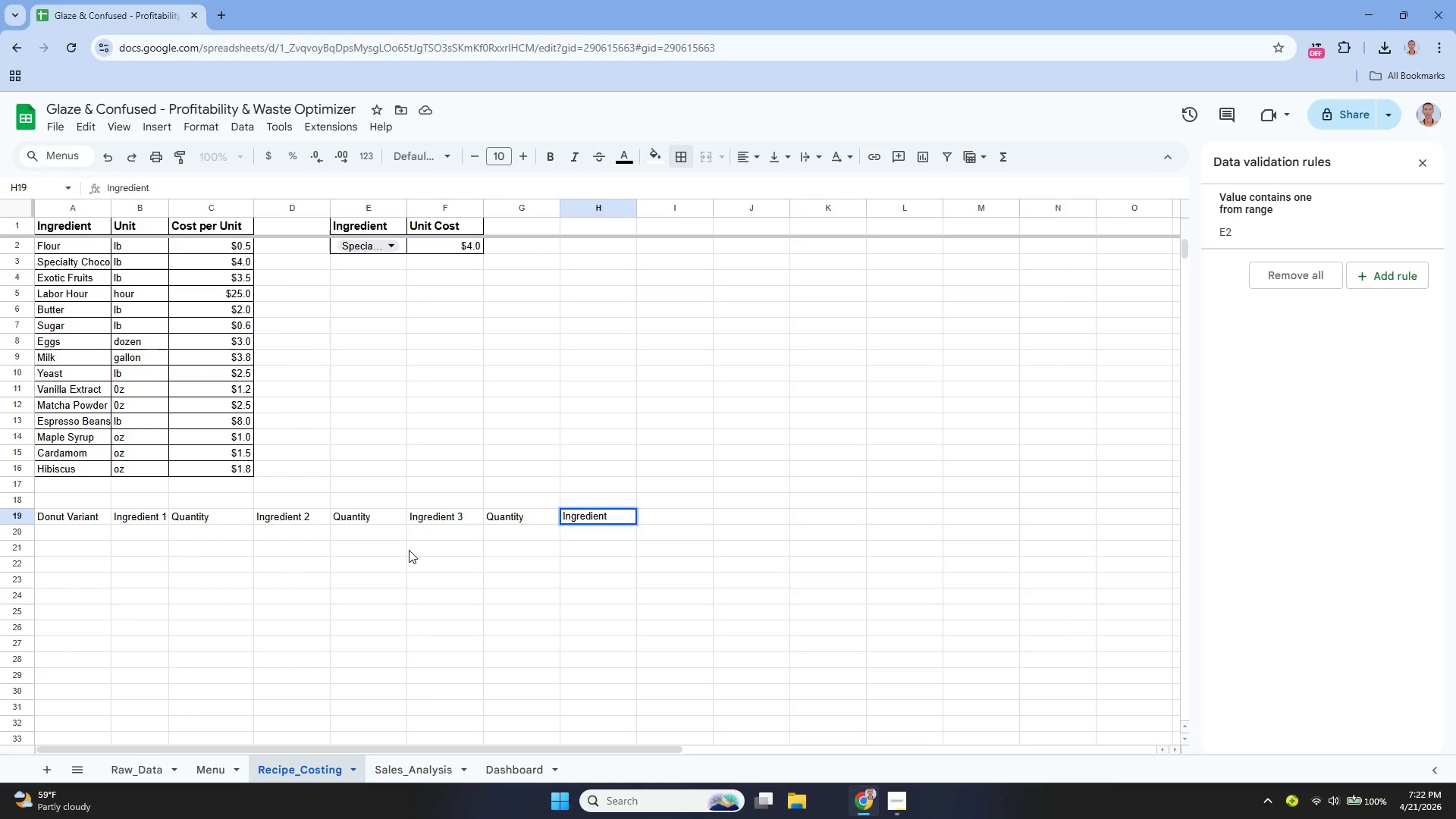 
type( Cost)
 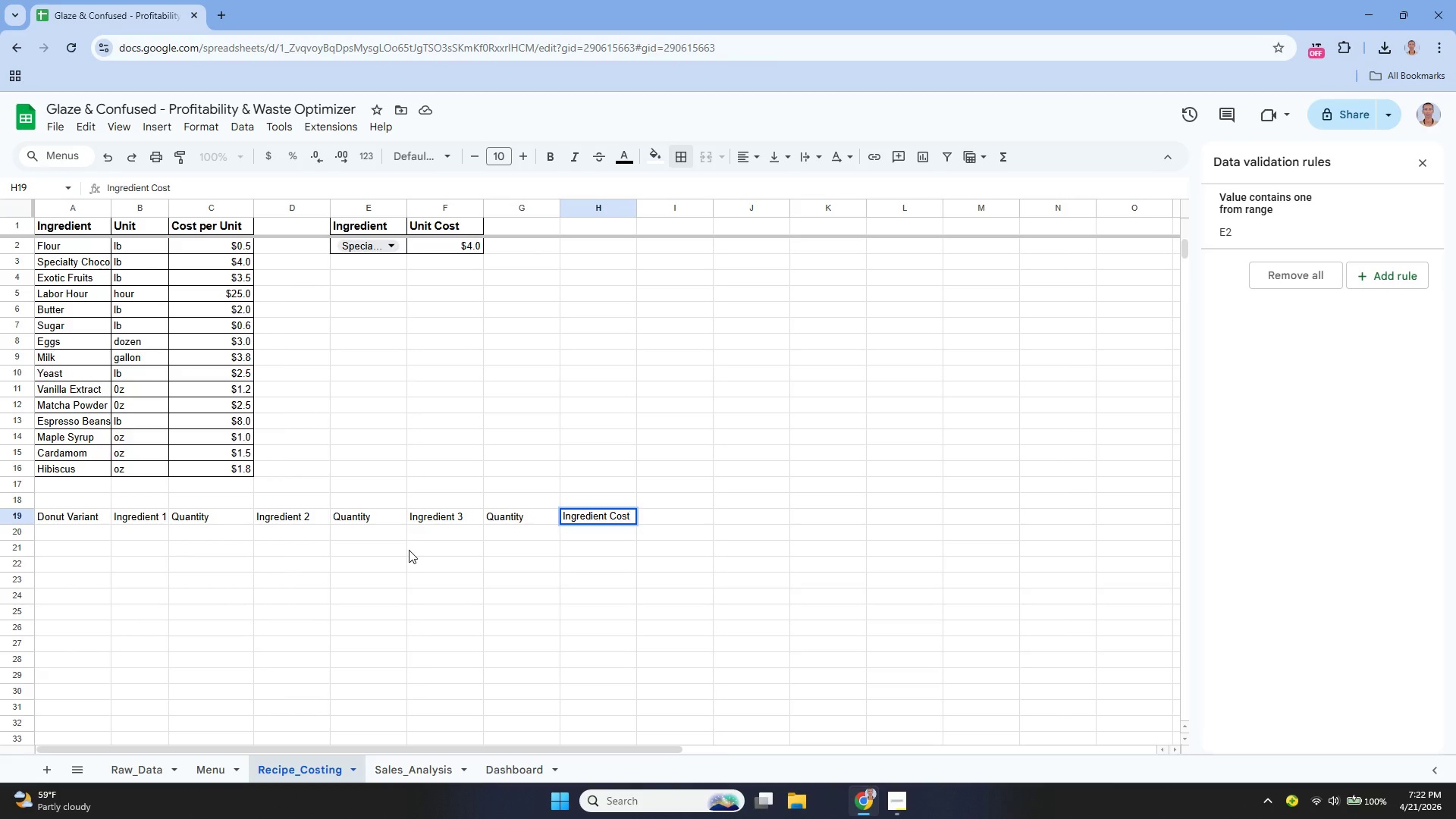 
key(Tab)
type(Labor Cost)
key(Tab)
 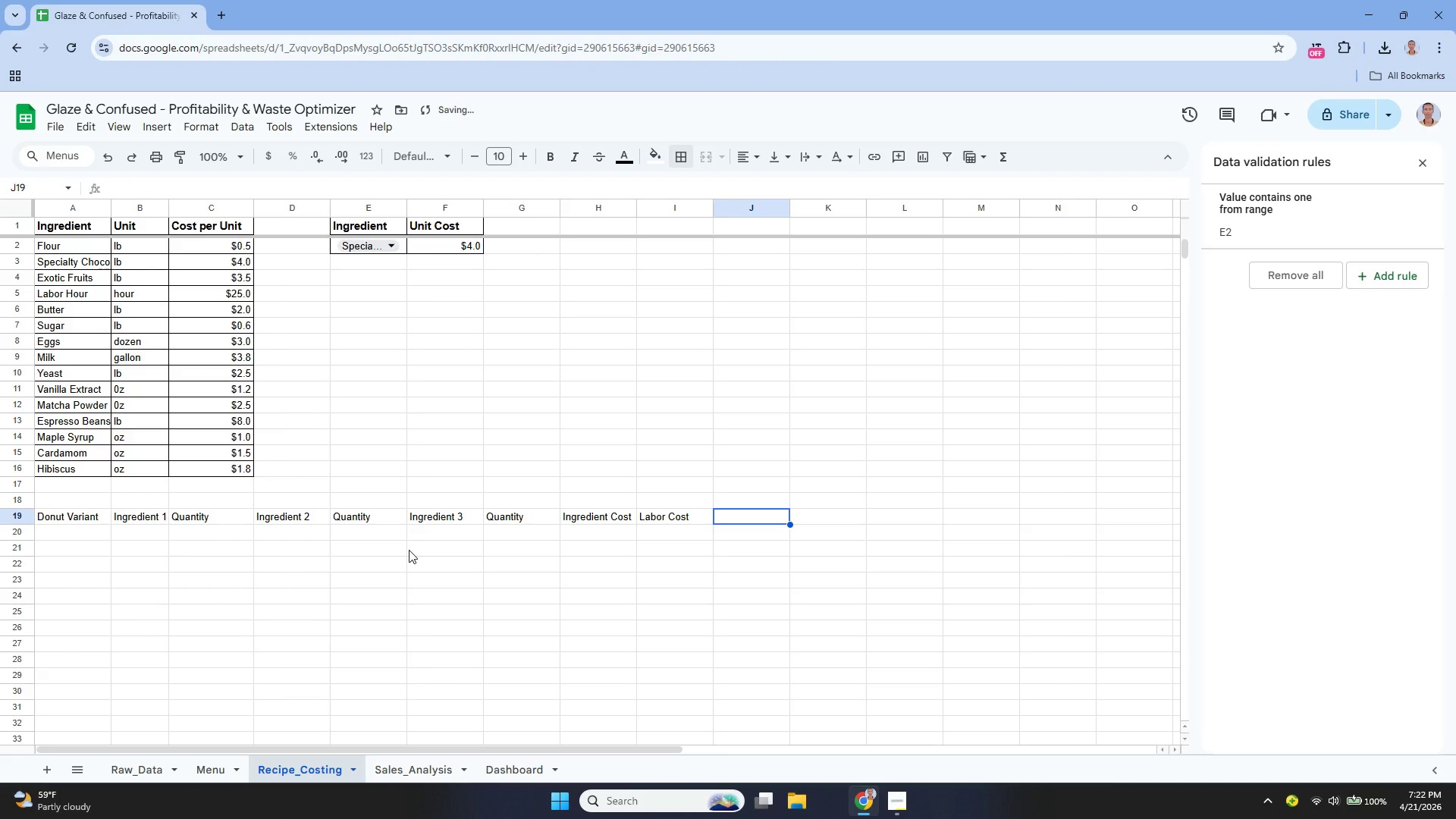 
type(Total Cost)
key(Tab)
 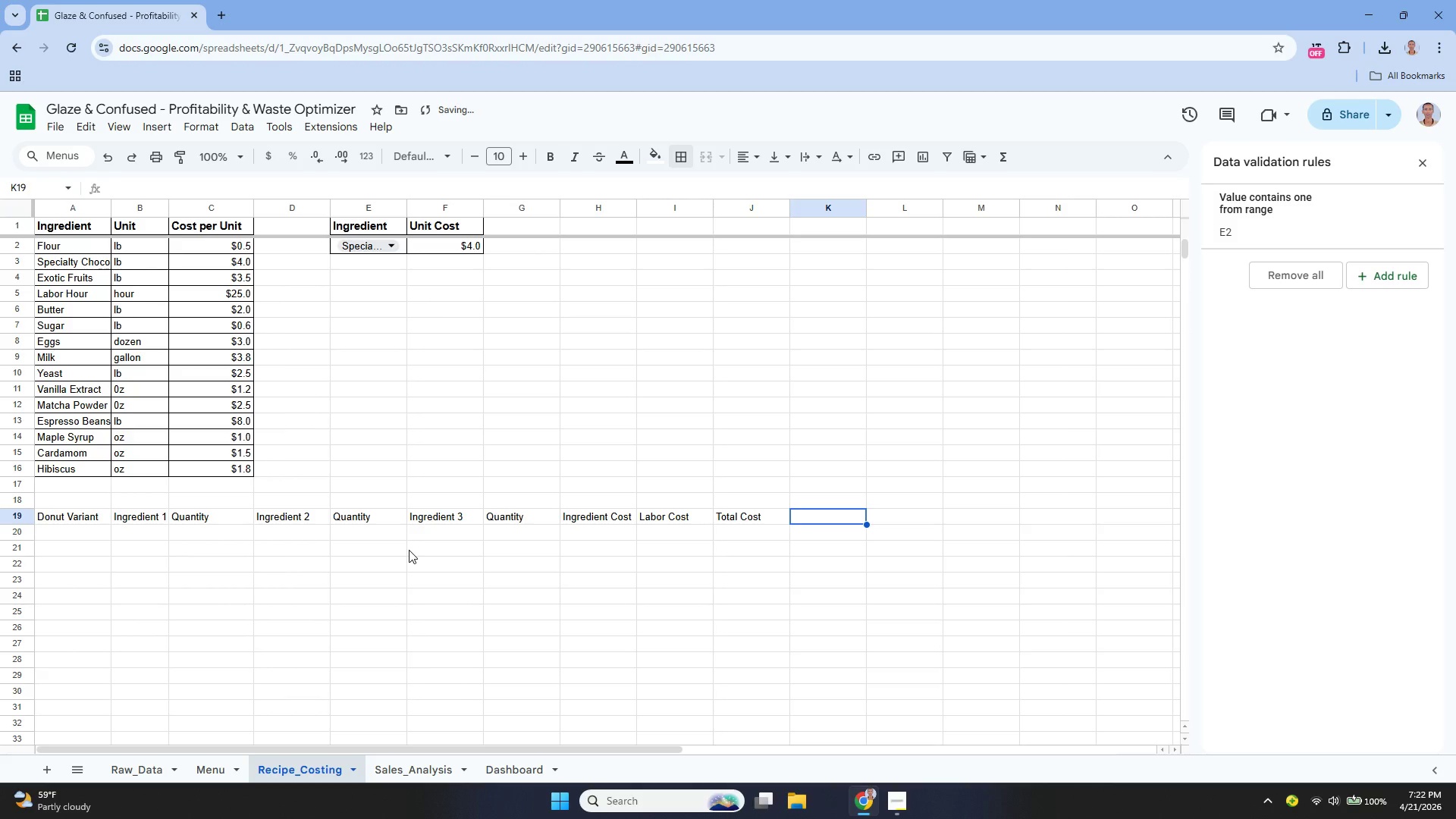 
wait(125.19)
 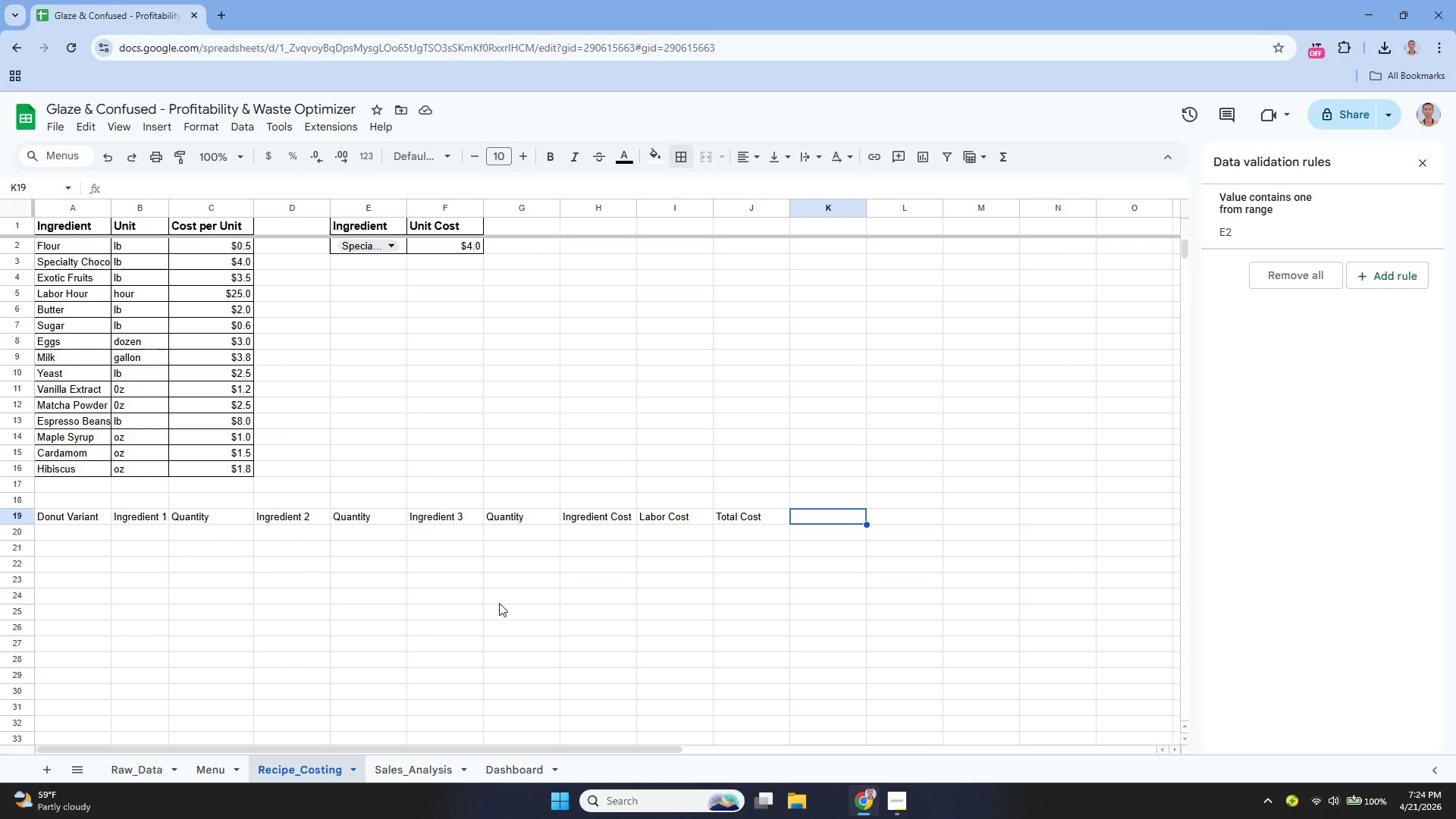 
left_click([69, 521])
 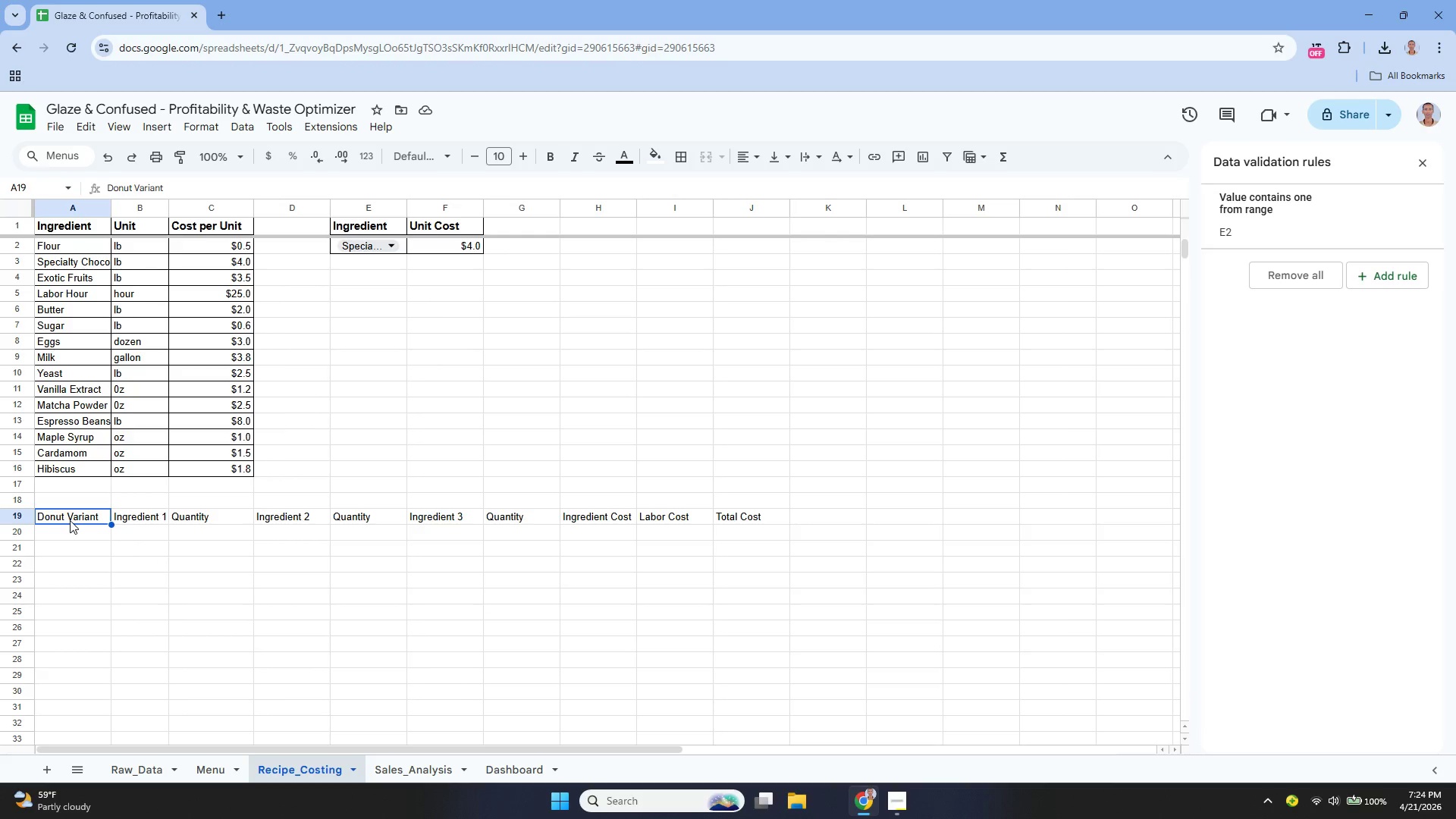 
left_click_drag(start_coordinate=[70, 520], to_coordinate=[723, 517])
 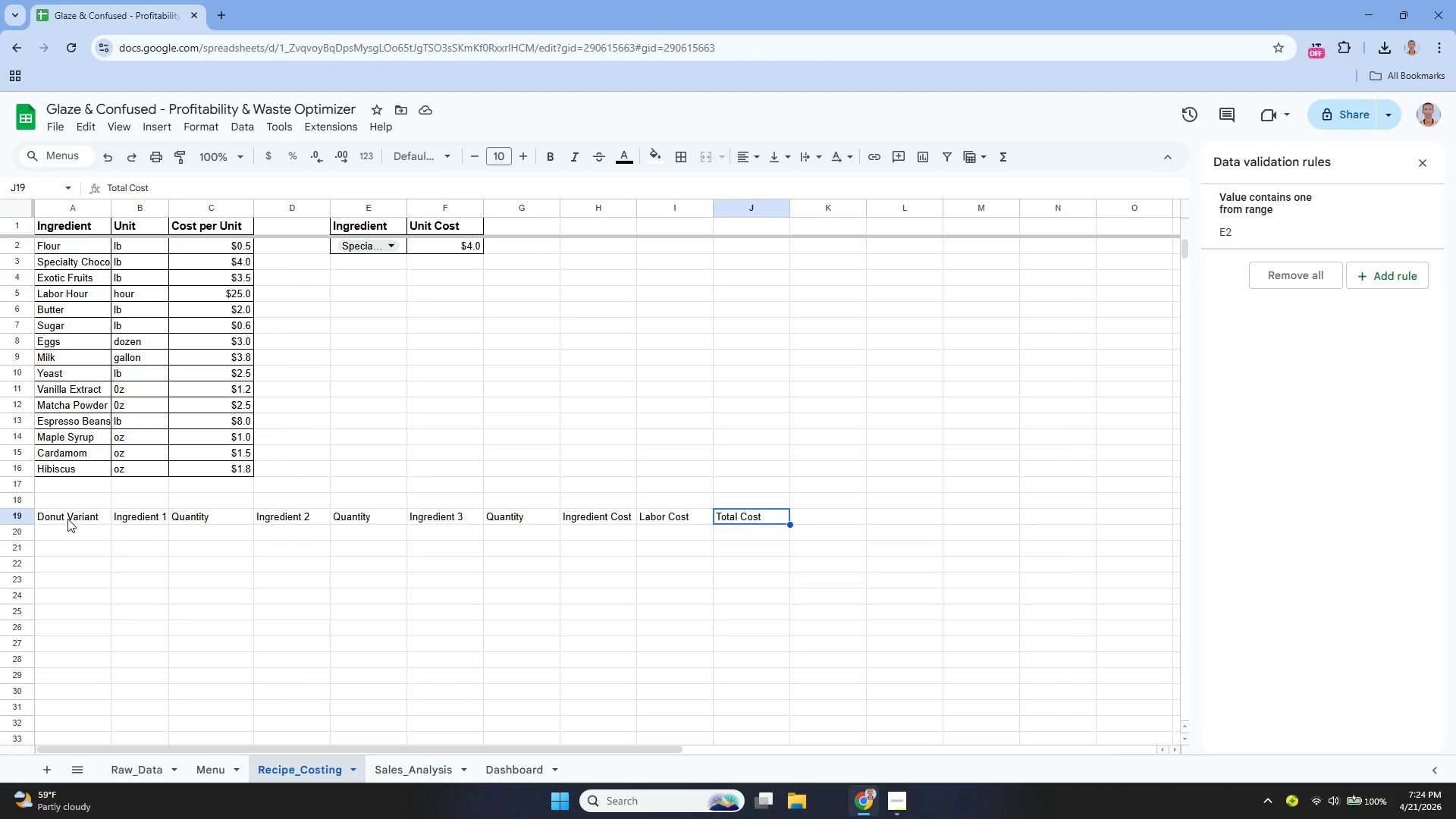 
left_click_drag(start_coordinate=[67, 519], to_coordinate=[736, 515])
 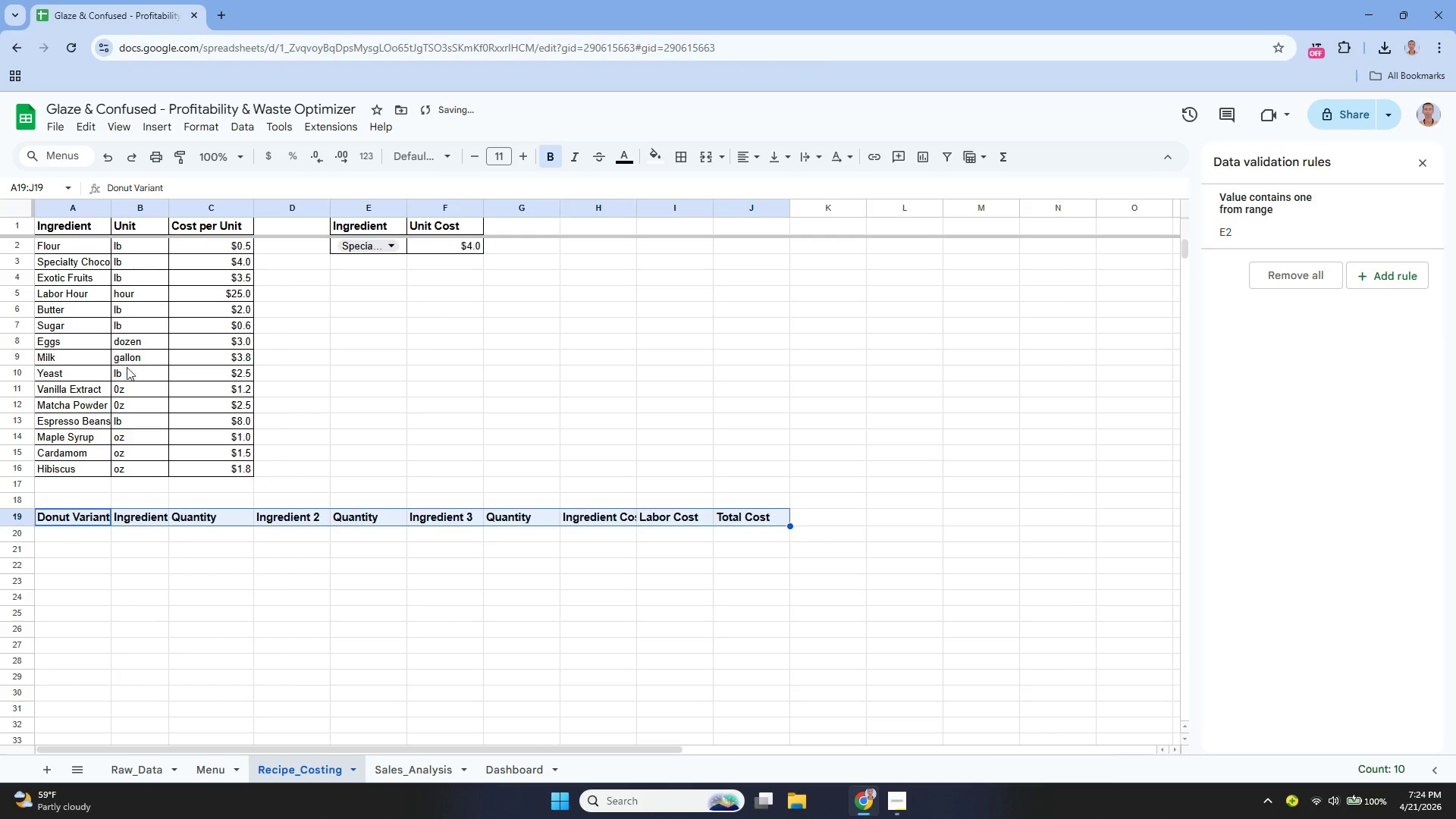 
left_click_drag(start_coordinate=[108, 204], to_coordinate=[121, 212])
 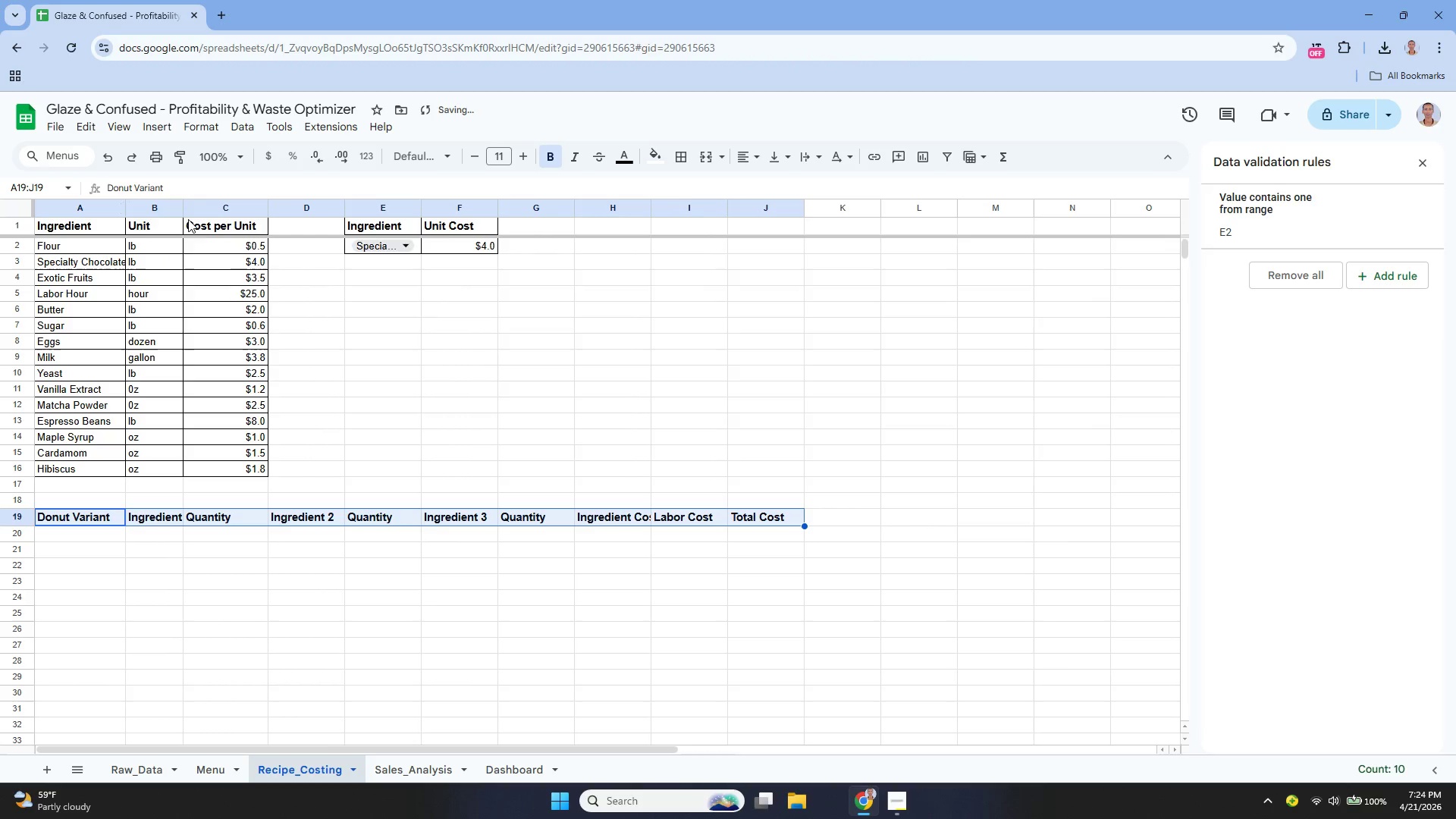 
left_click_drag(start_coordinate=[181, 207], to_coordinate=[197, 214])
 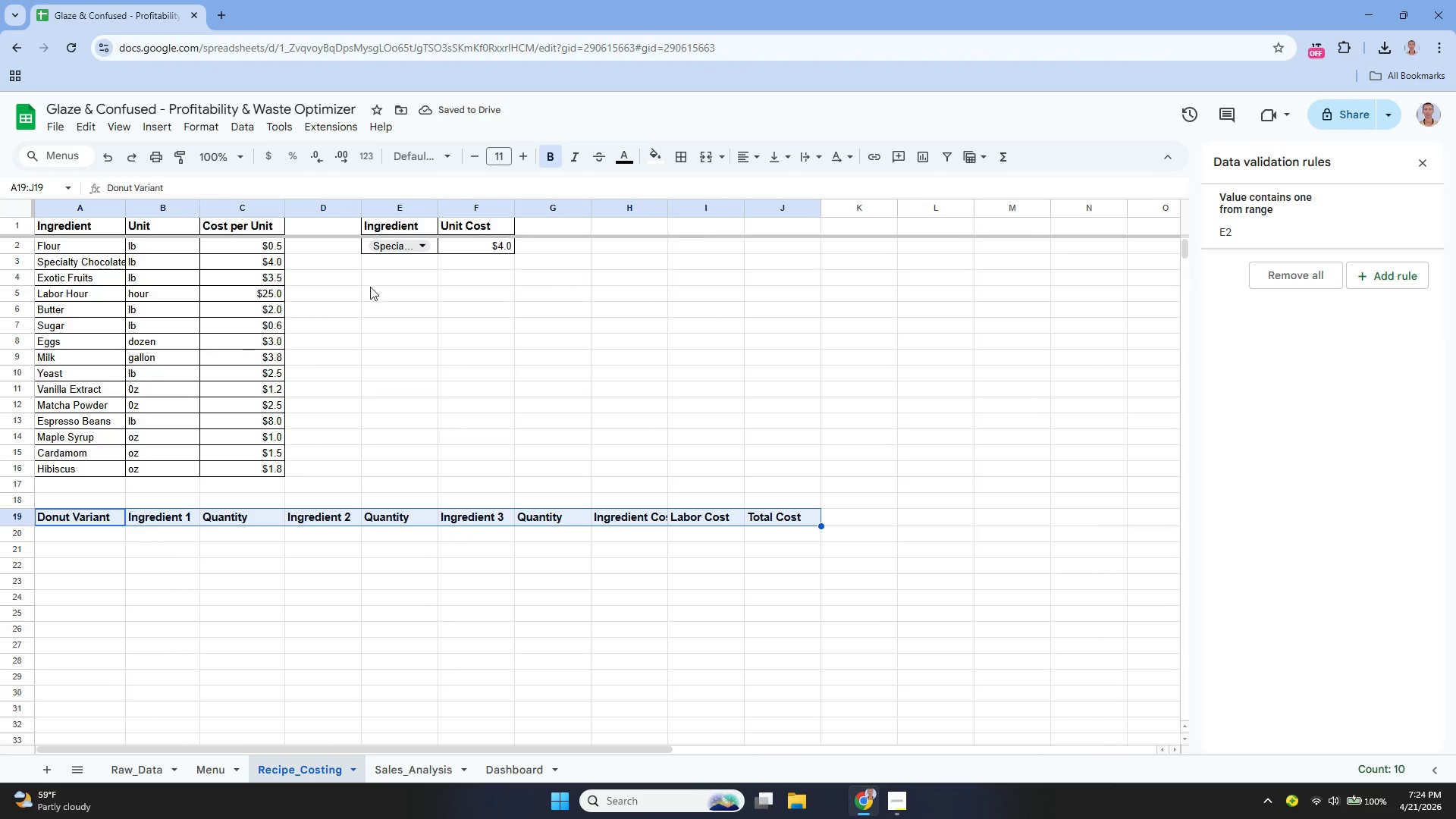 
left_click([97, 538])
 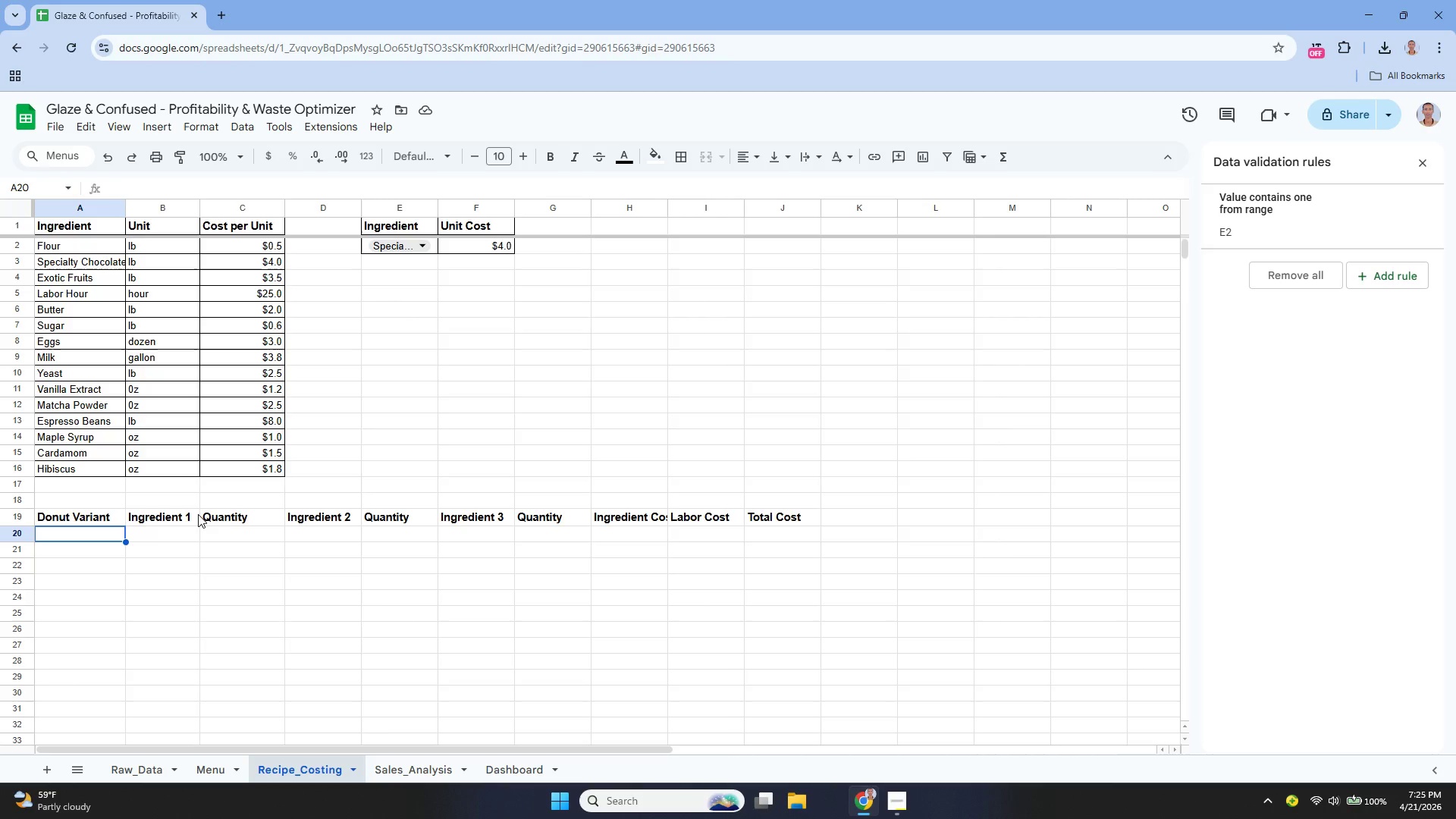 
wait(46.03)
 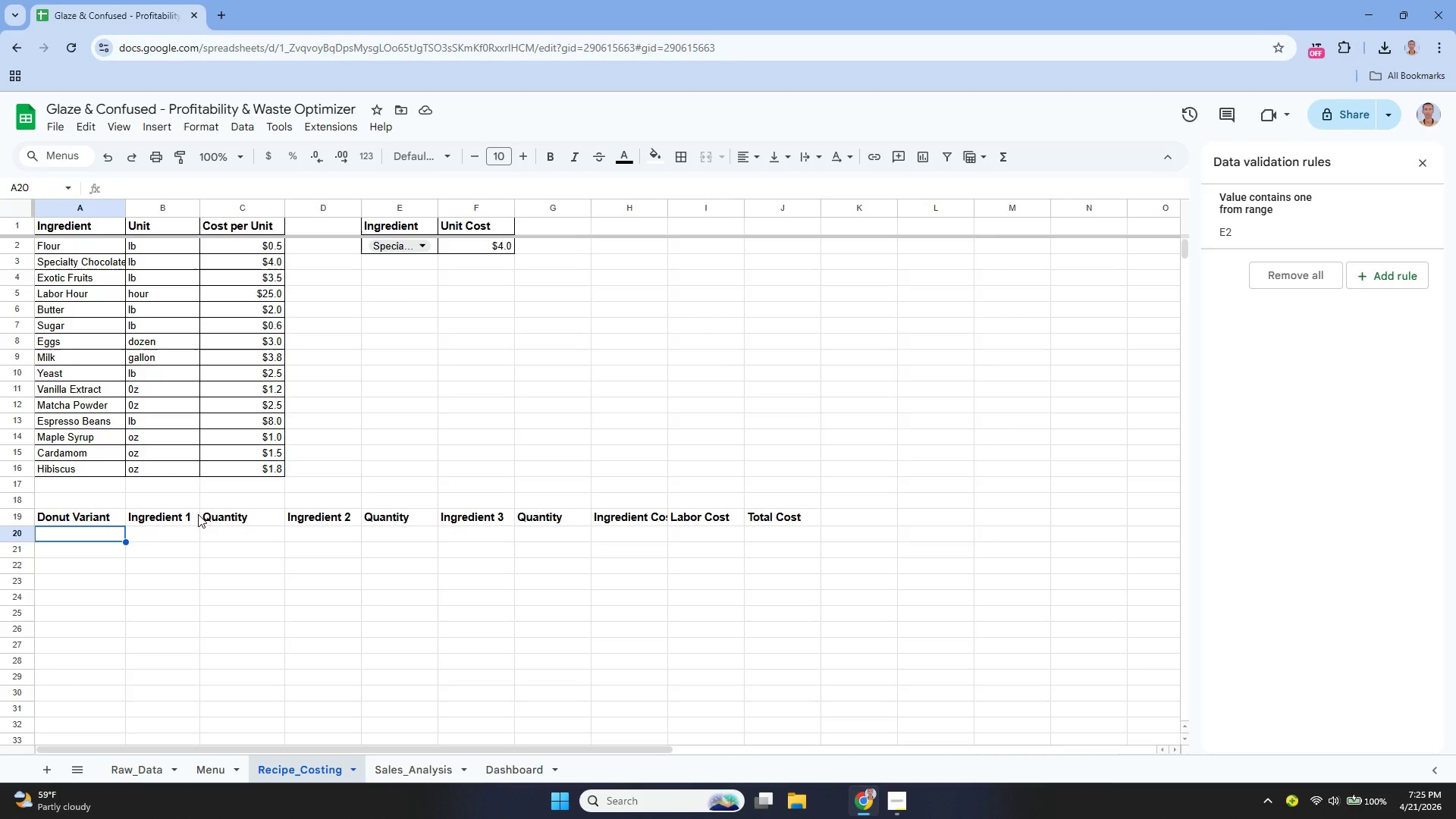 
left_click([213, 774])
 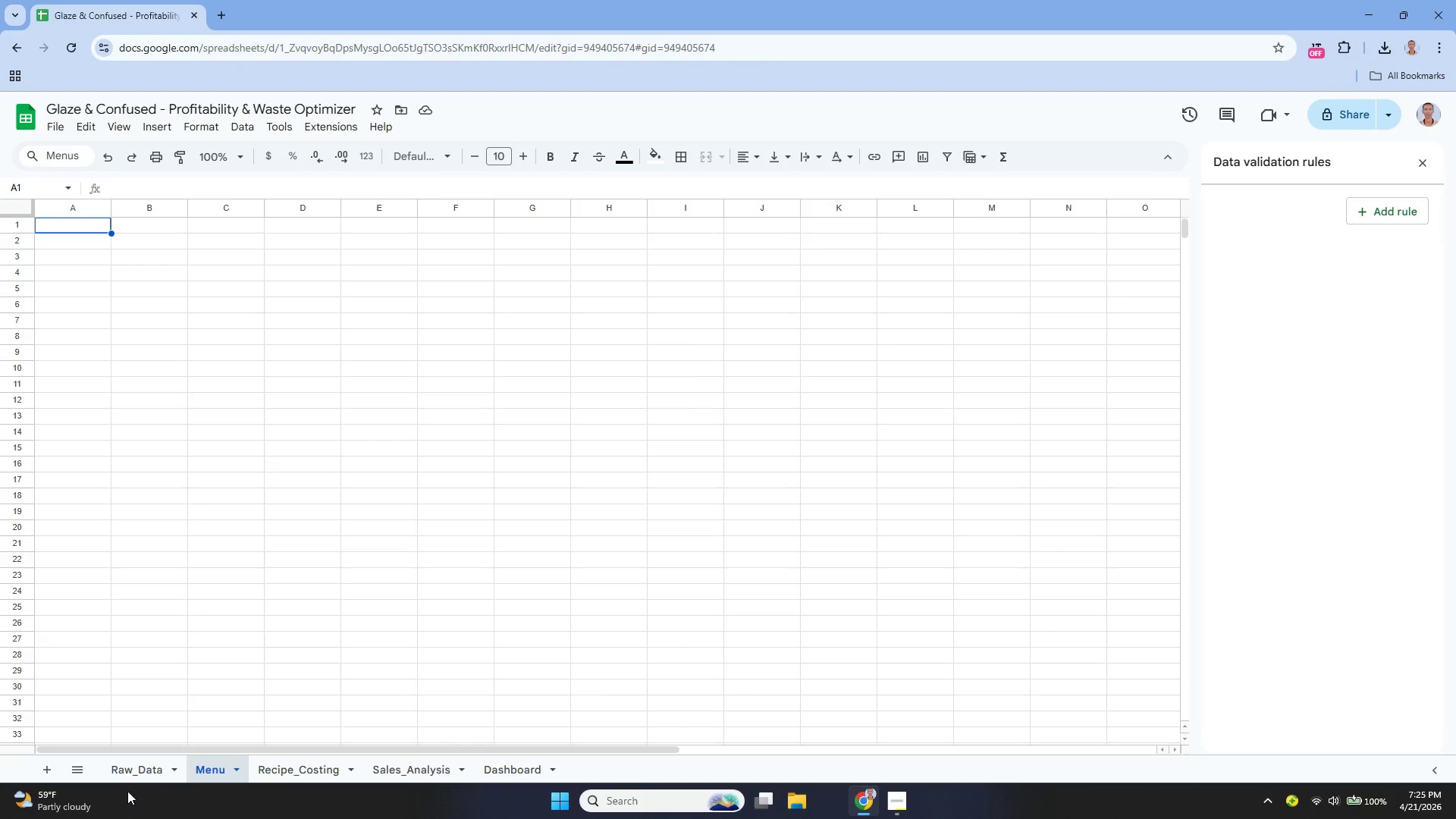 
left_click([117, 782])
 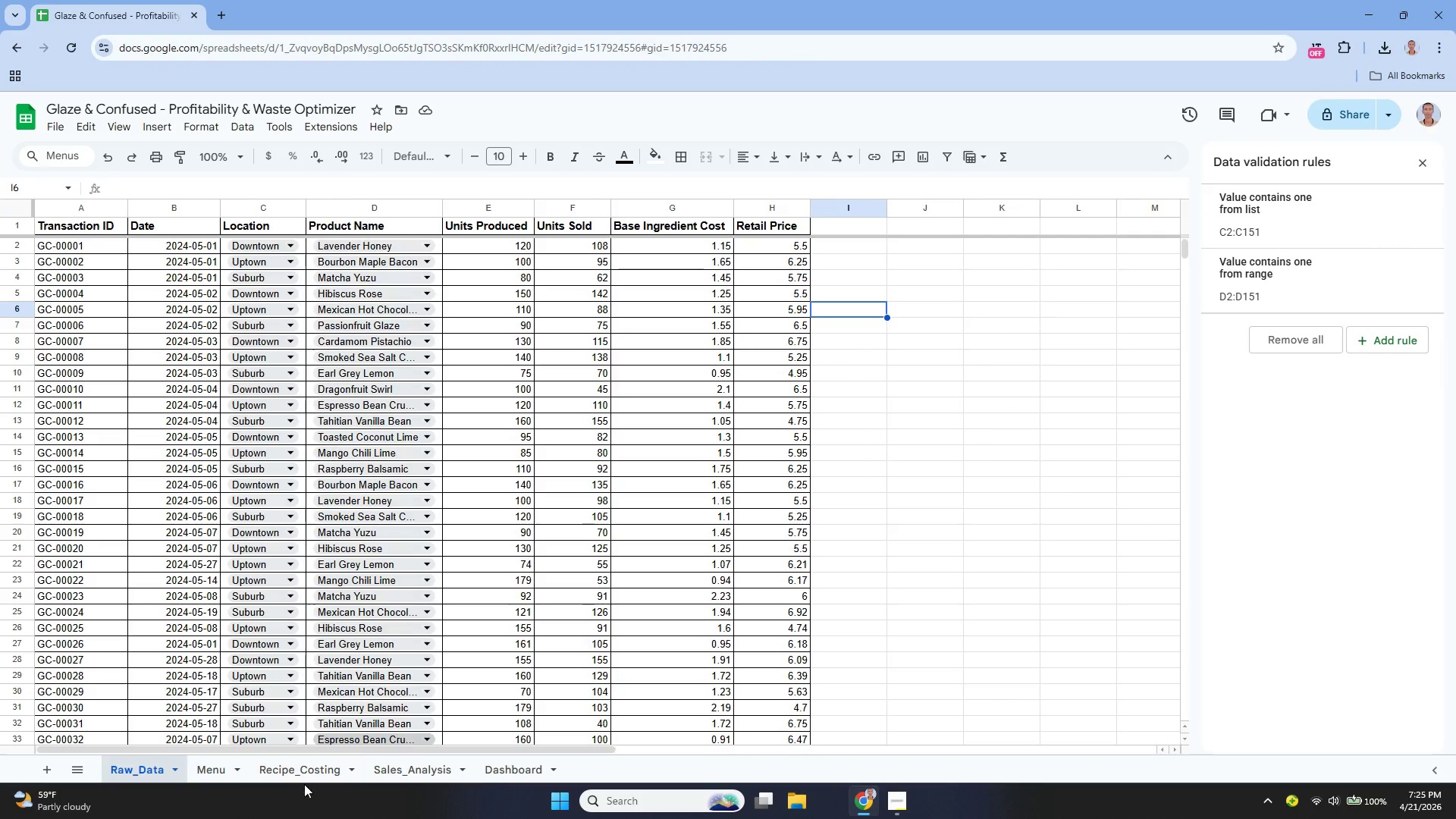 
left_click([291, 772])
 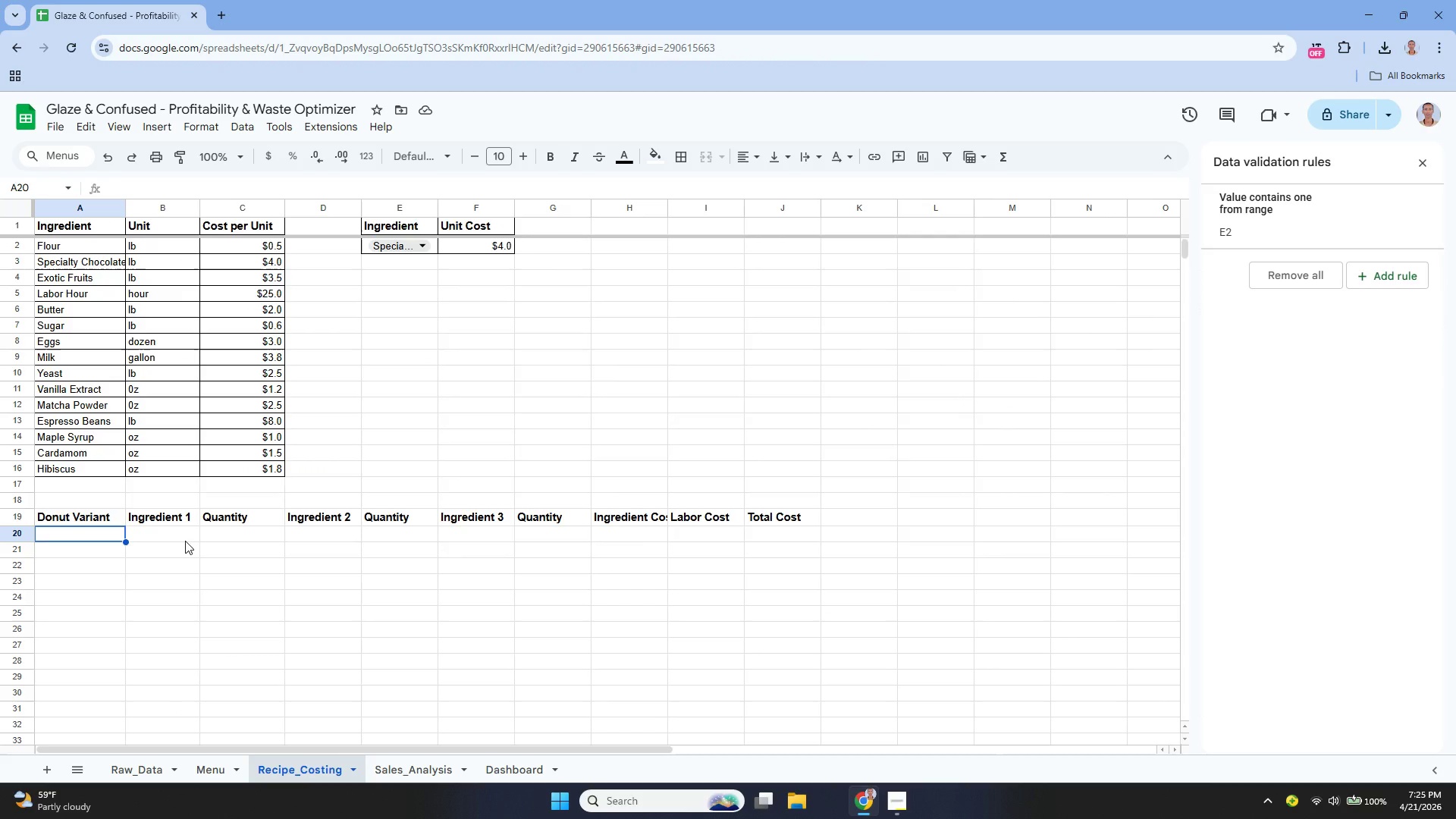 
wait(7.98)
 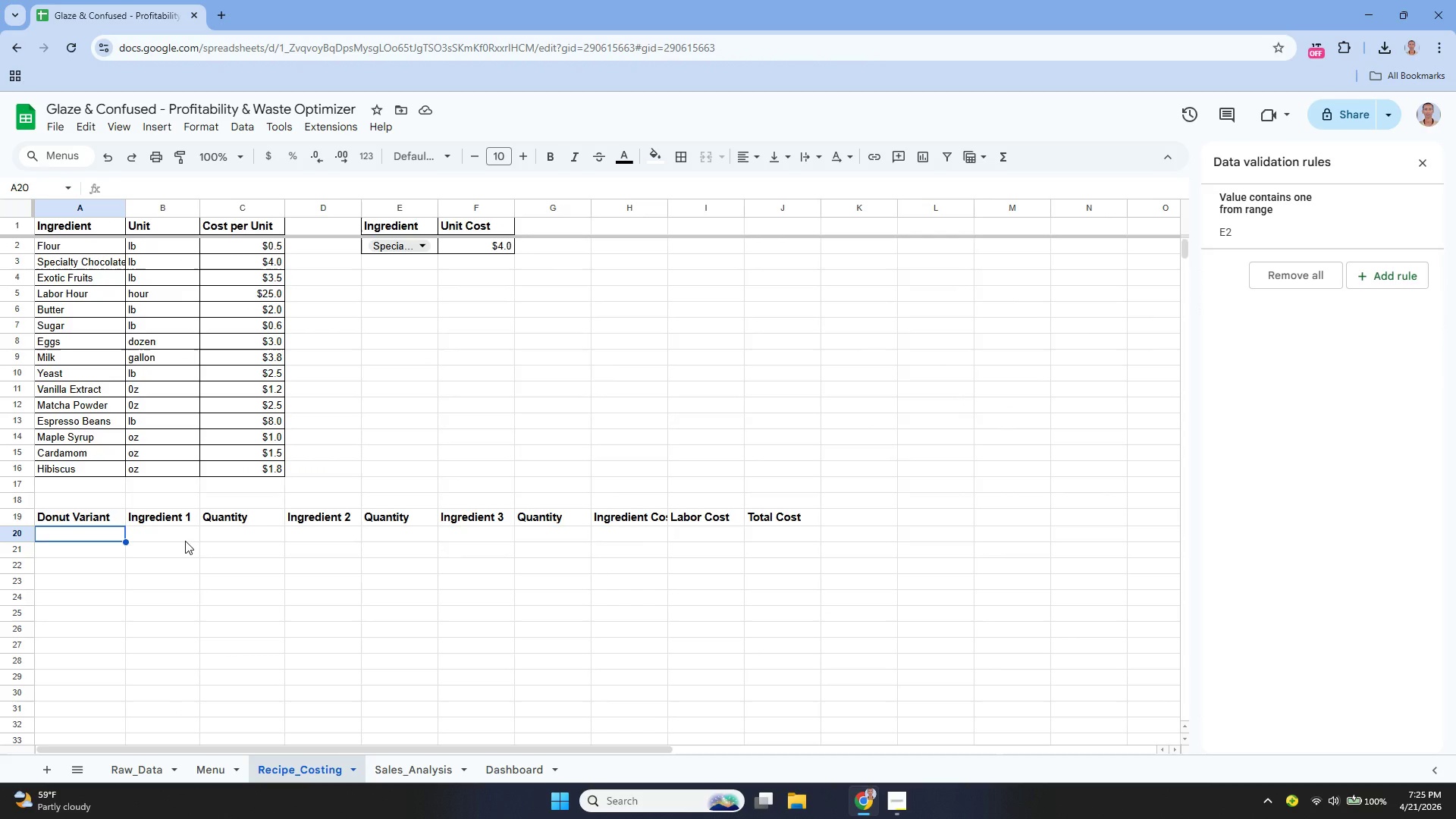 
key(Enter)
 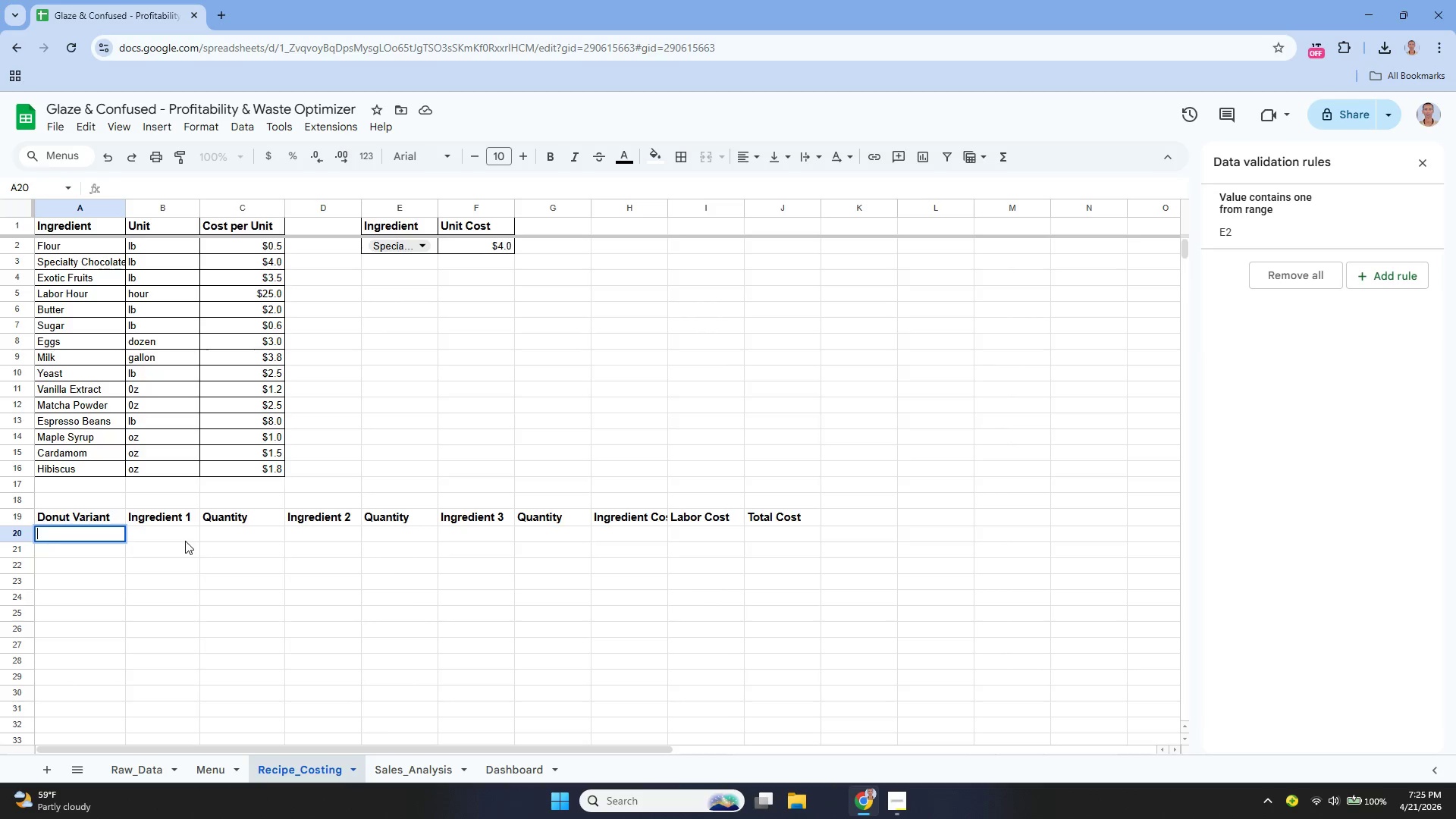 
key(Shift+ShiftLeft)
 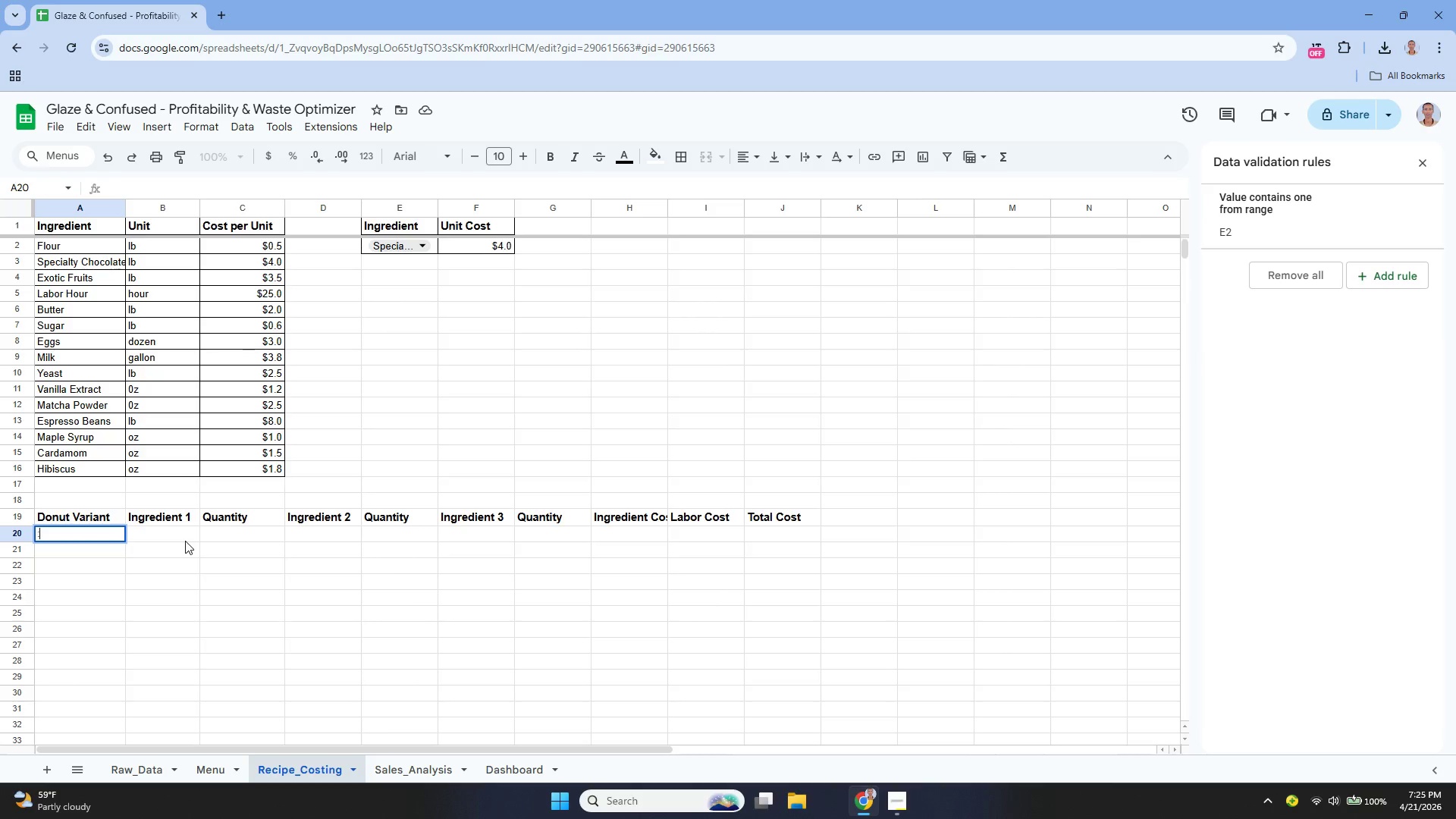 
key(Shift+Semicolon)
 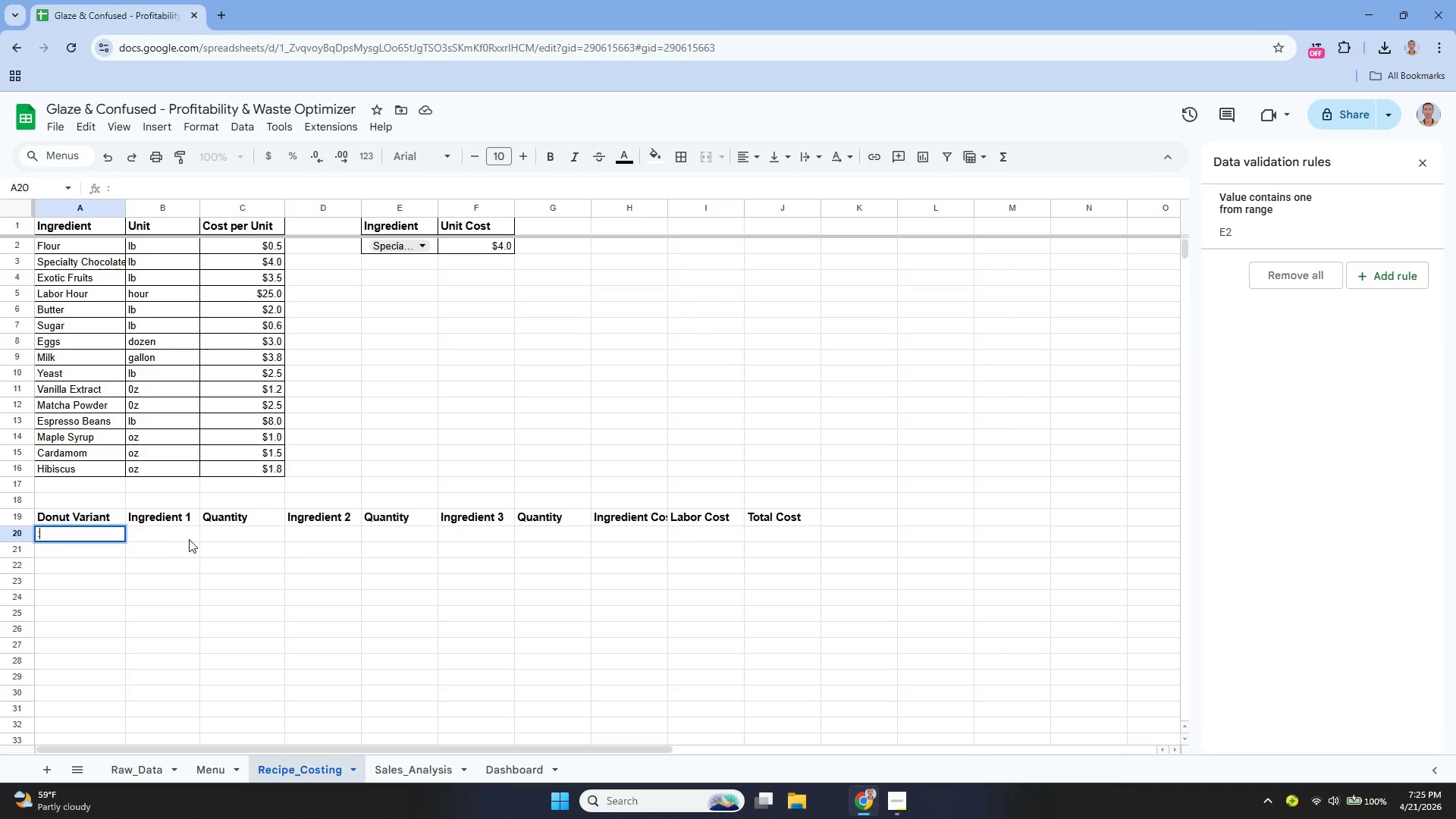 
key(Backspace)
 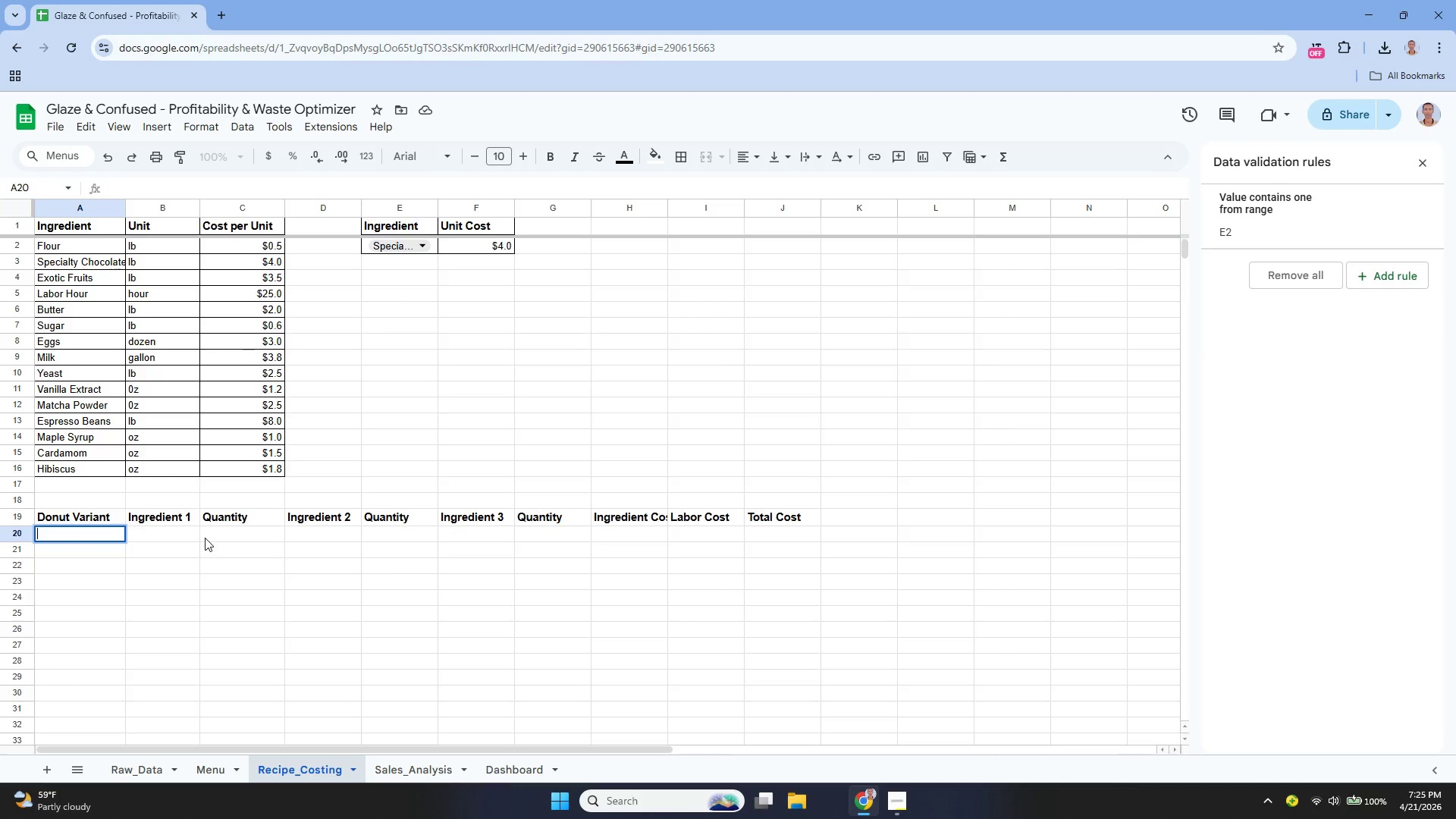 
type(Lavender )
 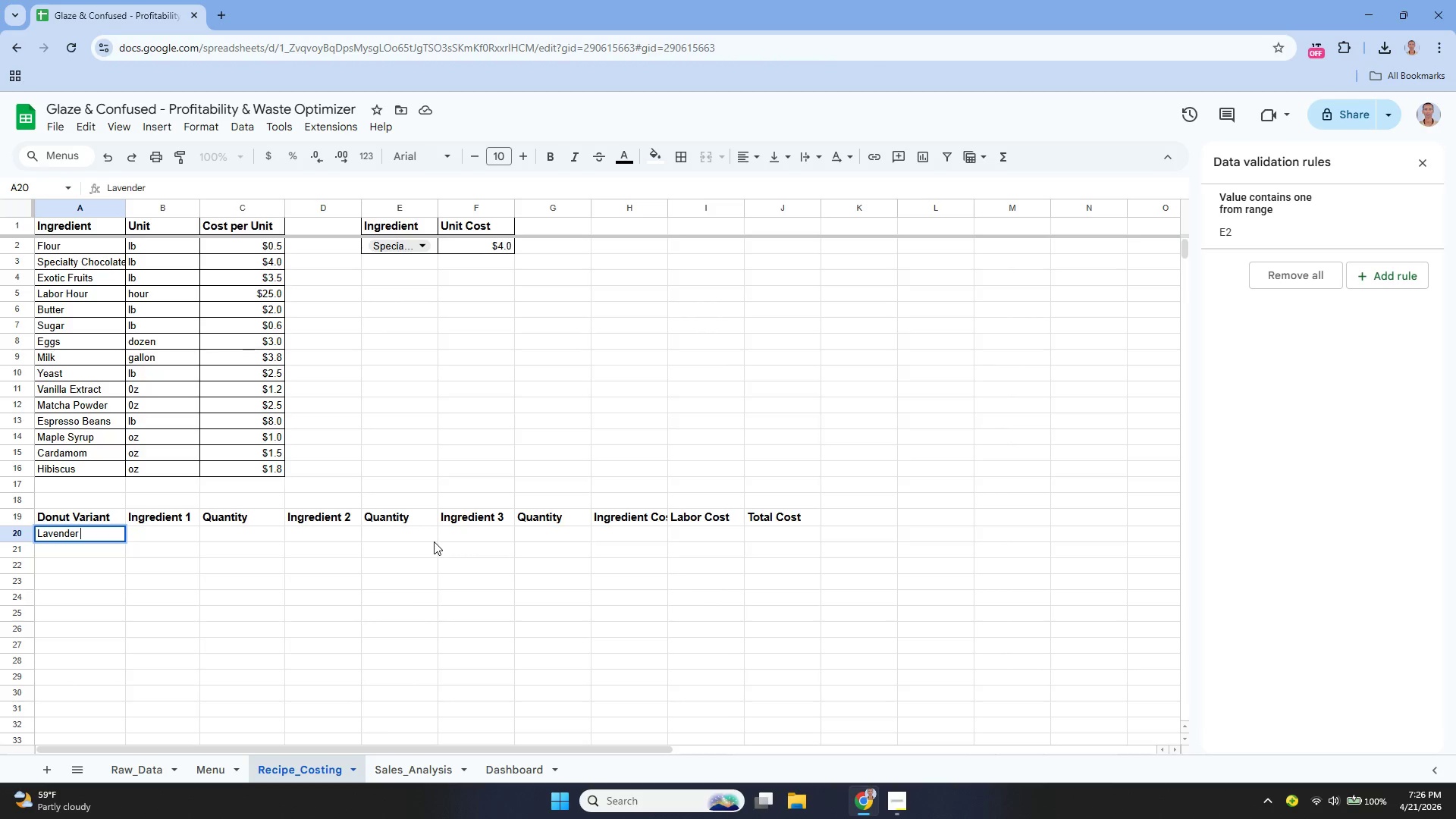 
wait(56.22)
 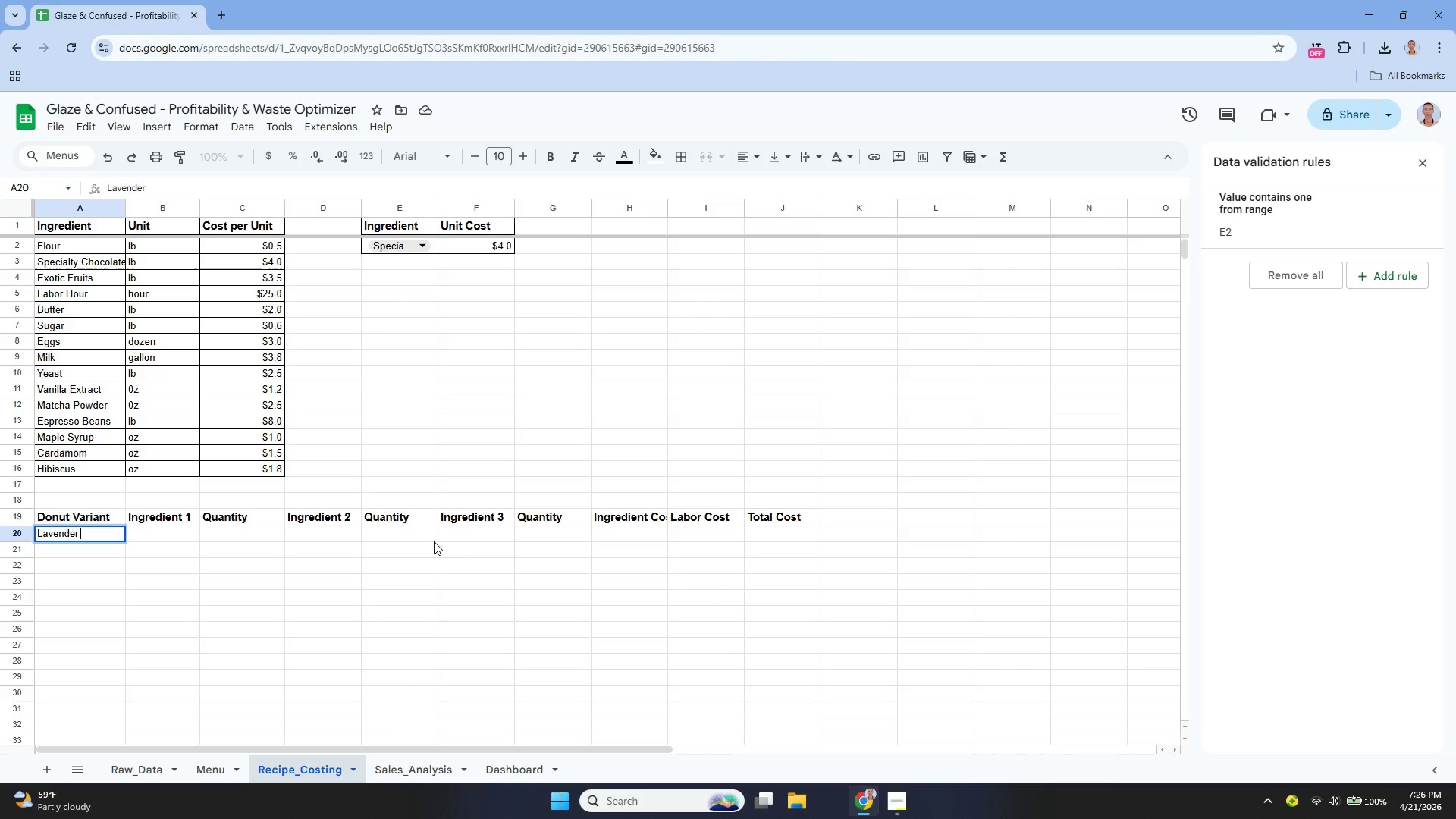 
type(Honey)
key(Tab)
type(Flou)
key(Tab)
 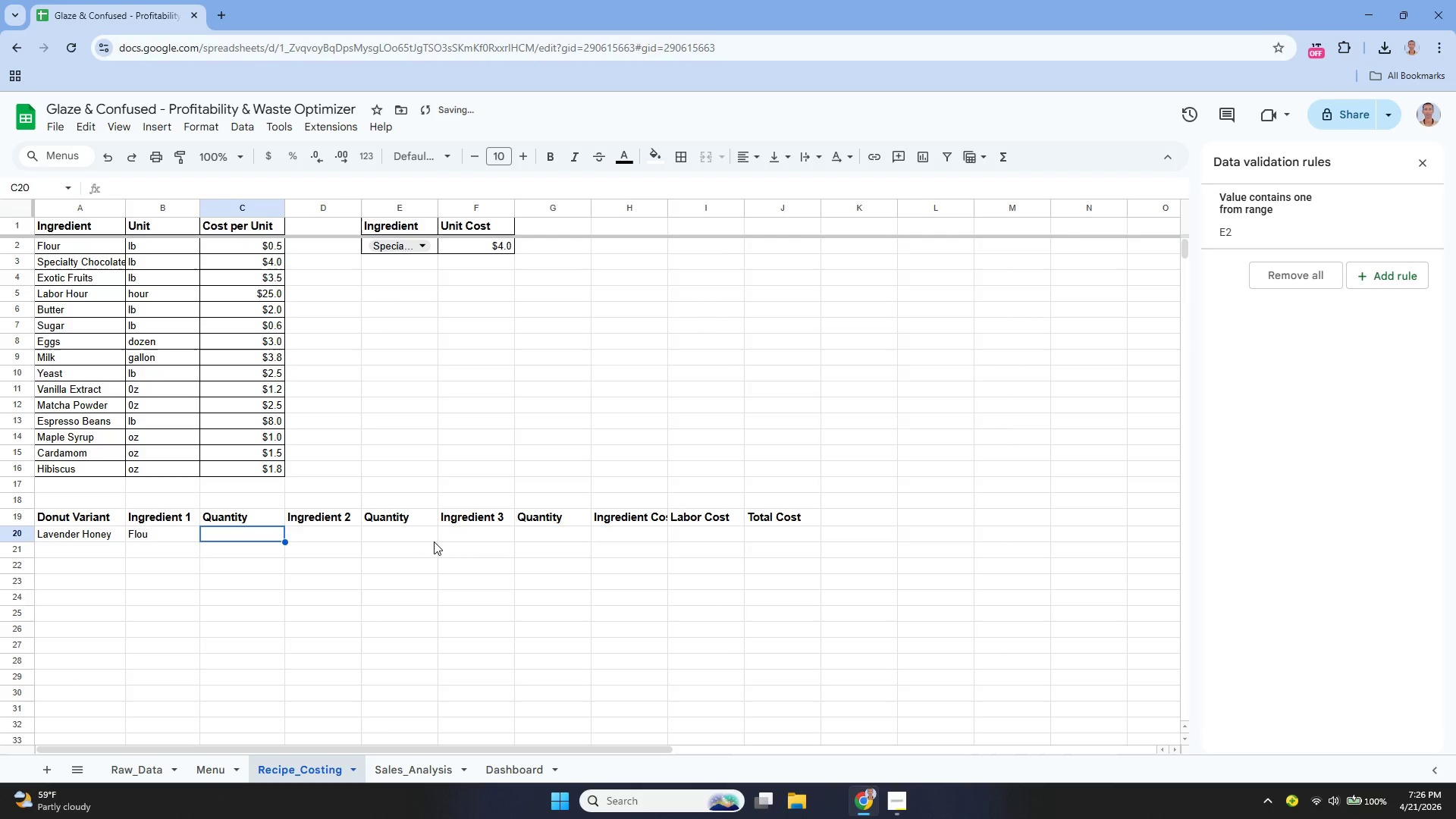 
key(Control+ControlRight)
 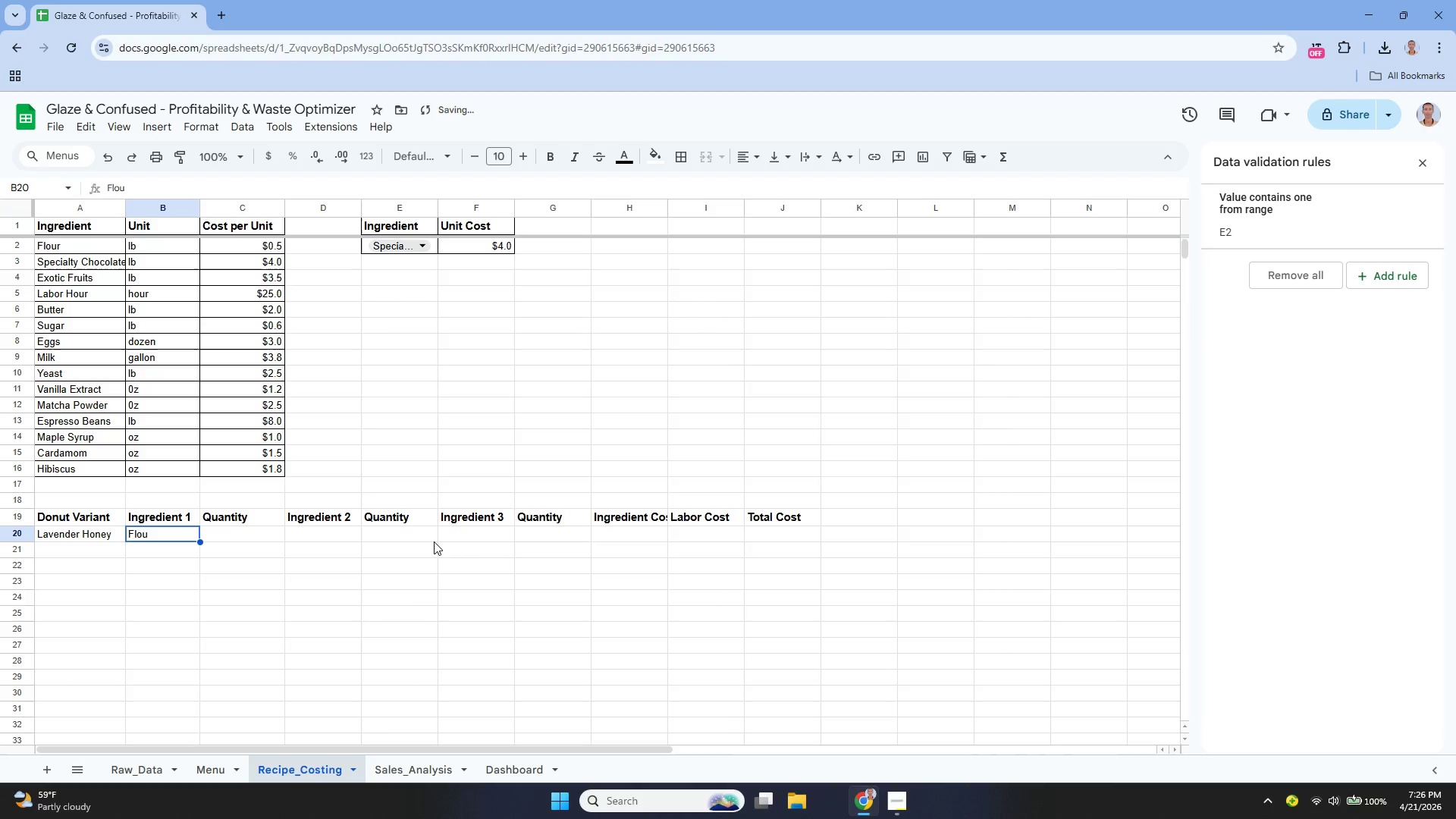 
key(ArrowLeft)
 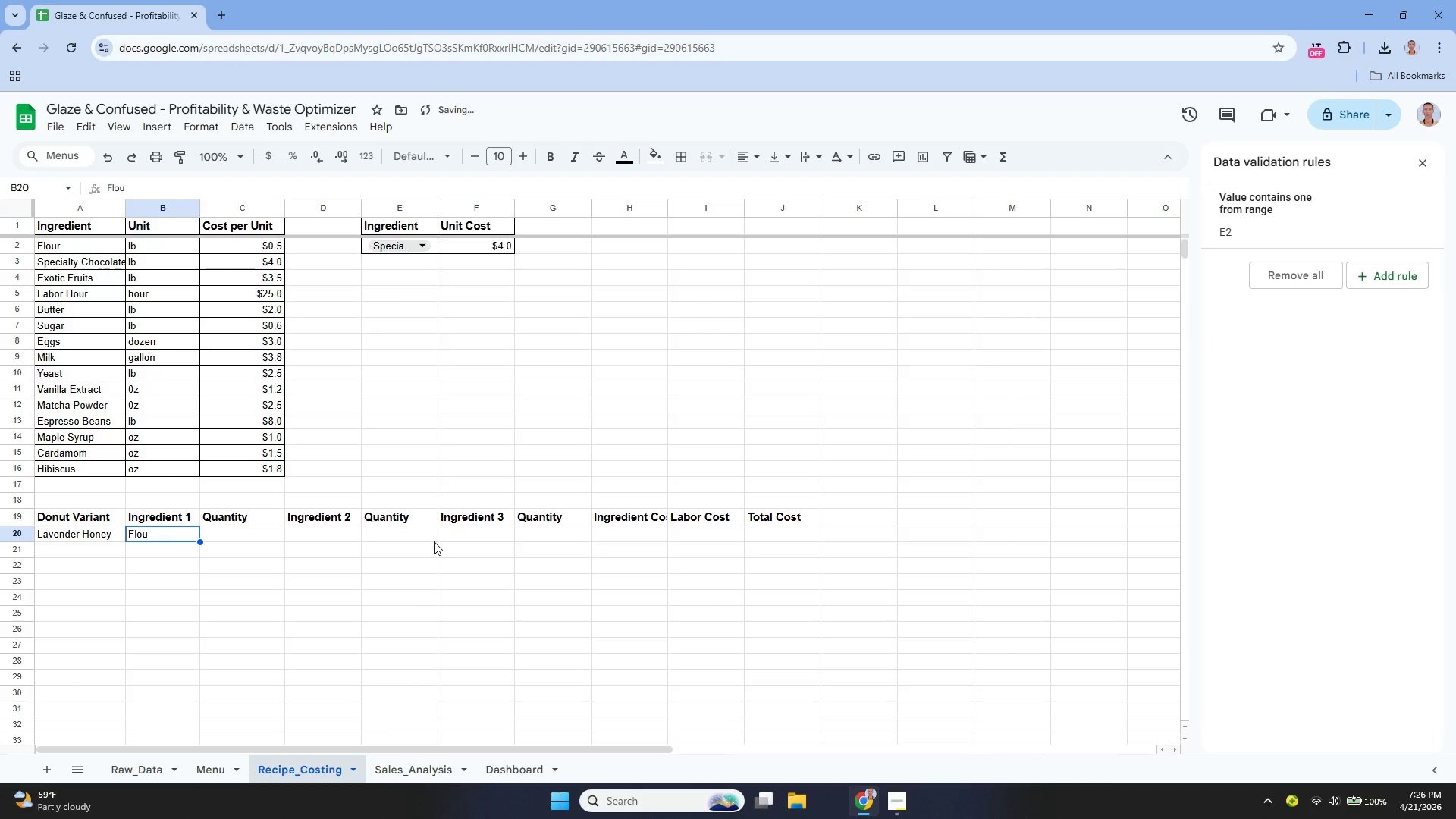 
key(Enter)
 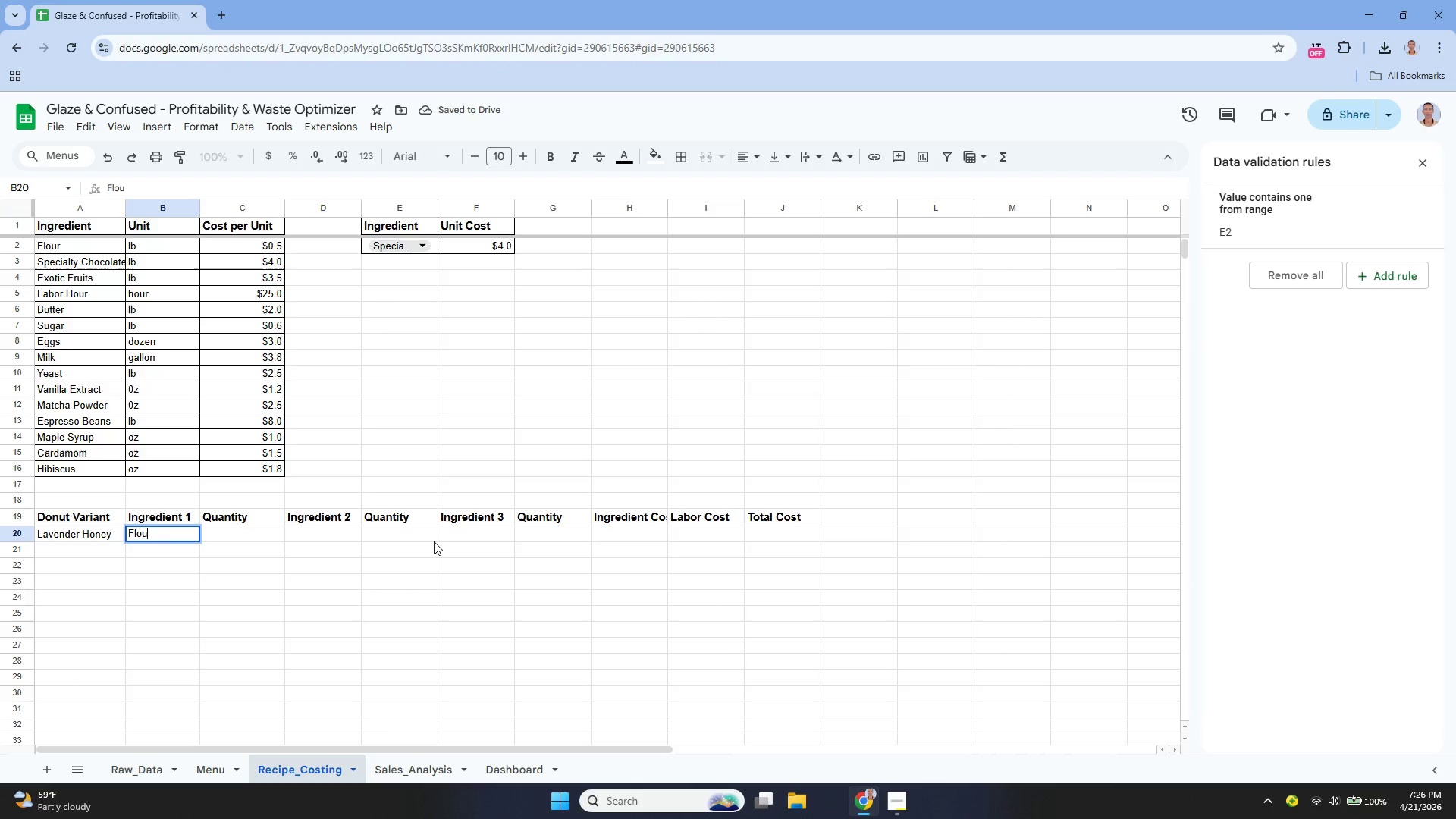 
type(r)
key(Tab)
type(0.5)
key(Tab)
type(Butter)
key(Tab)
type(0.2)
key(Tab)
type(Sugar)
key(Tab)
type(0.1)
key(Tab)
 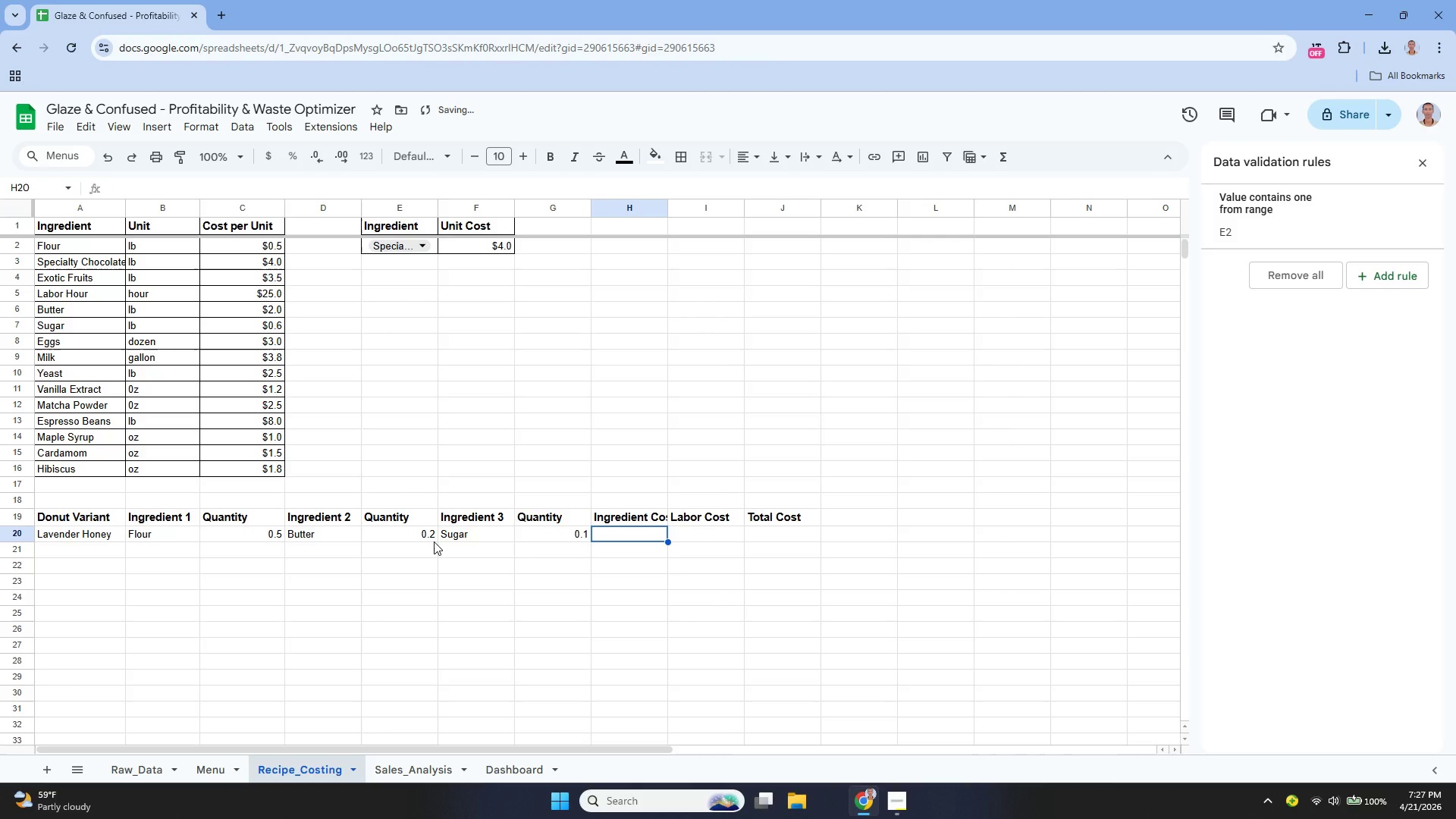 
wait(5.8)
 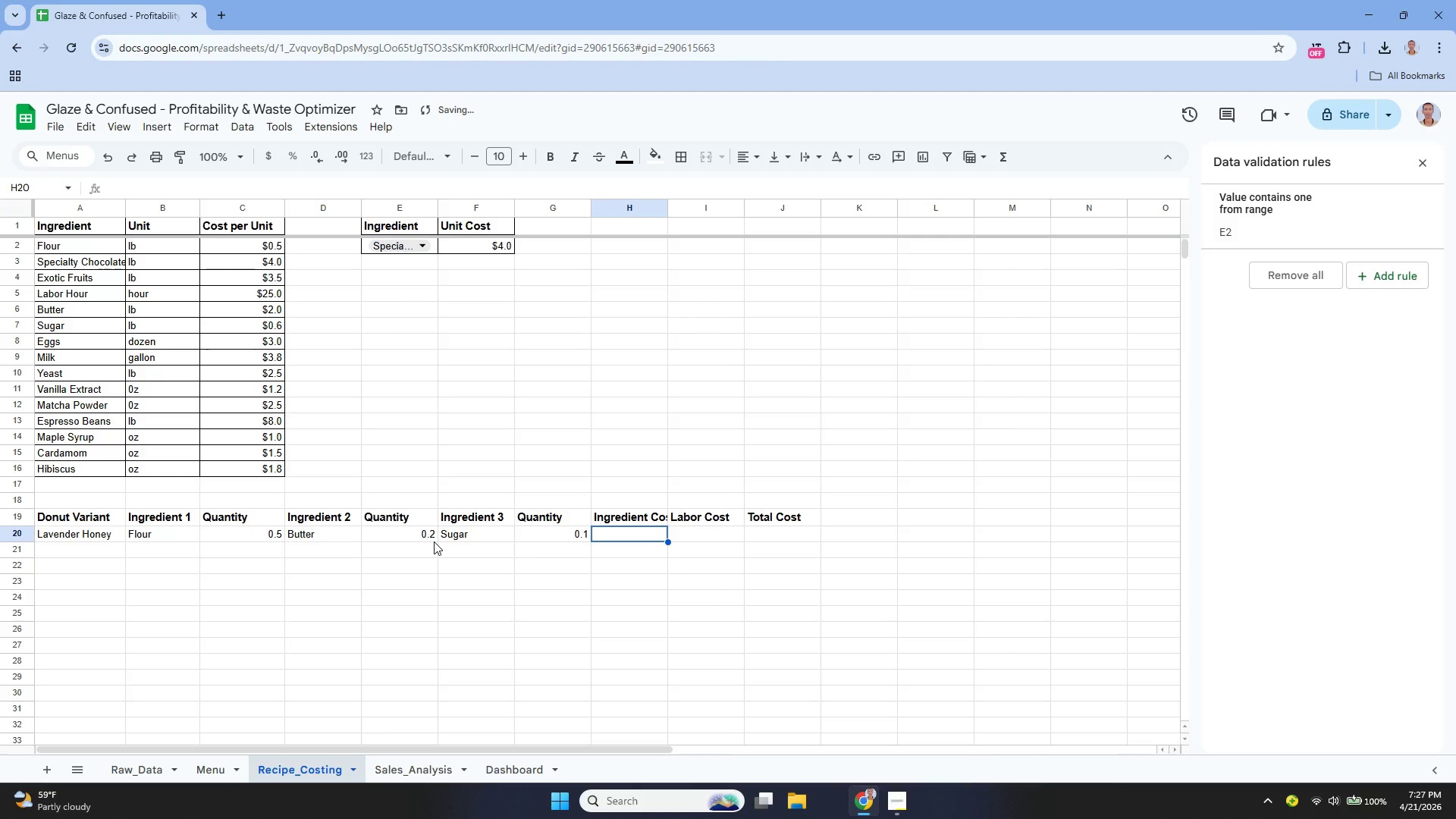 
key(Enter)
 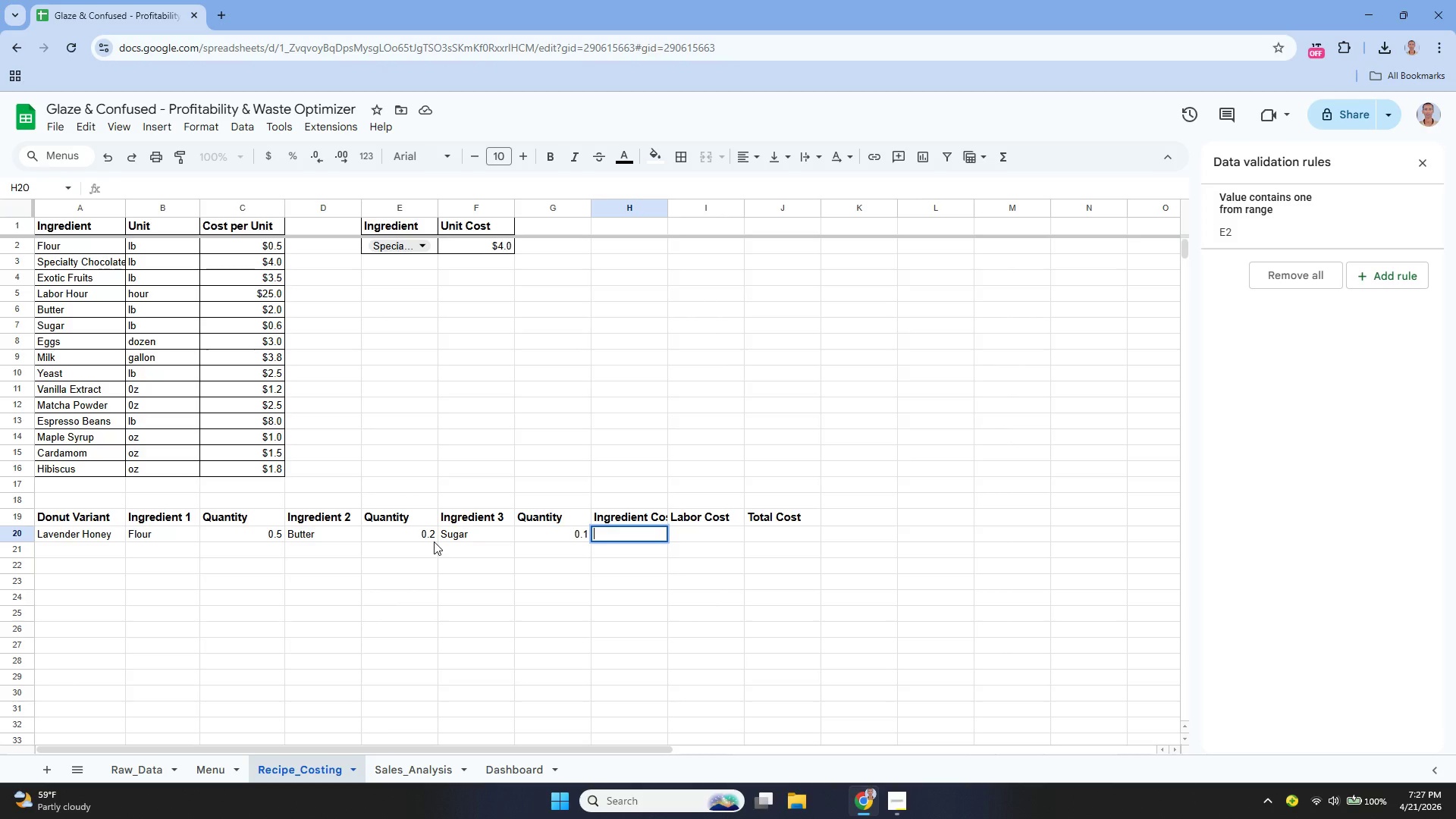 
type(=xlooku)
 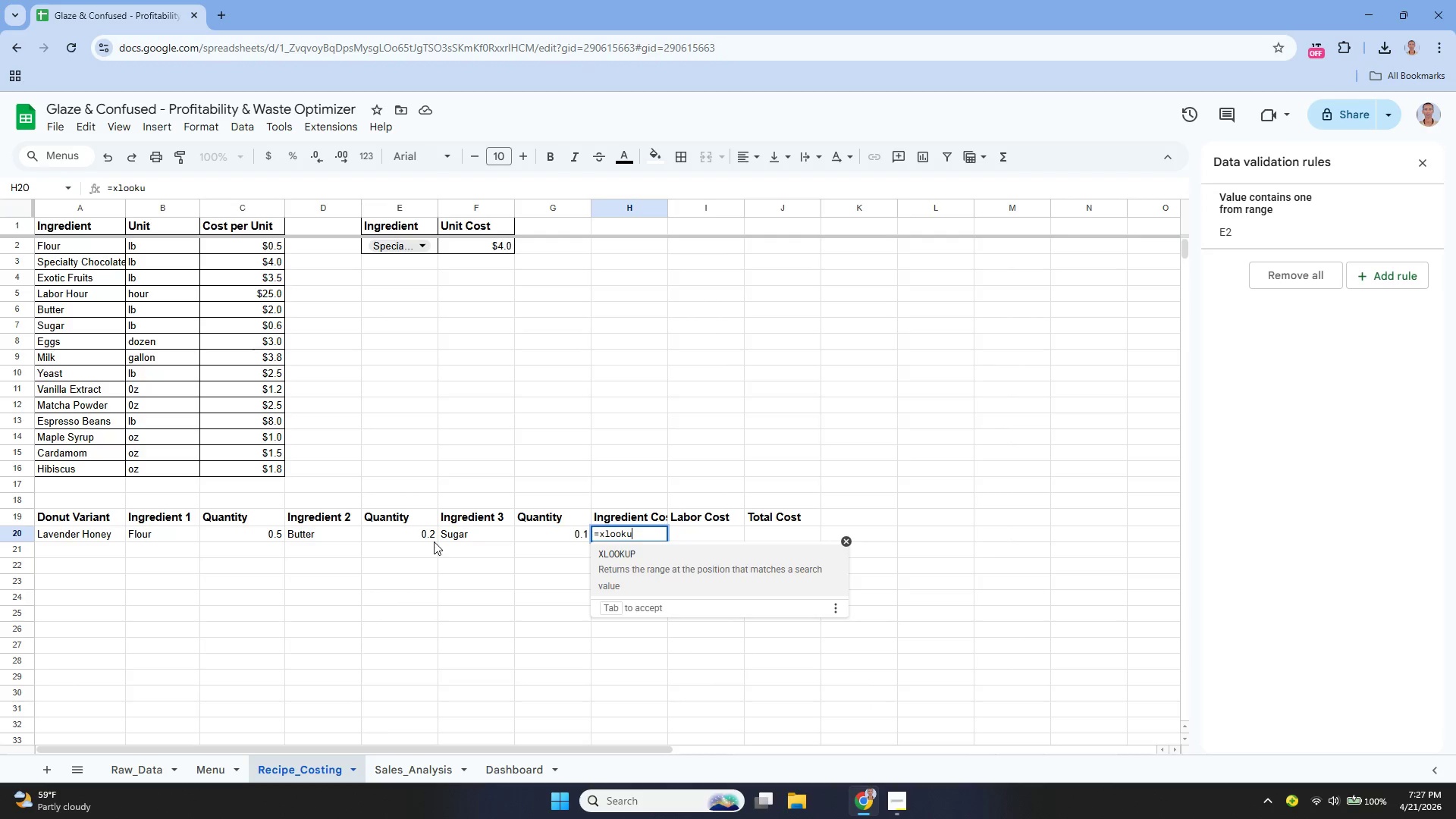 
key(Enter)
 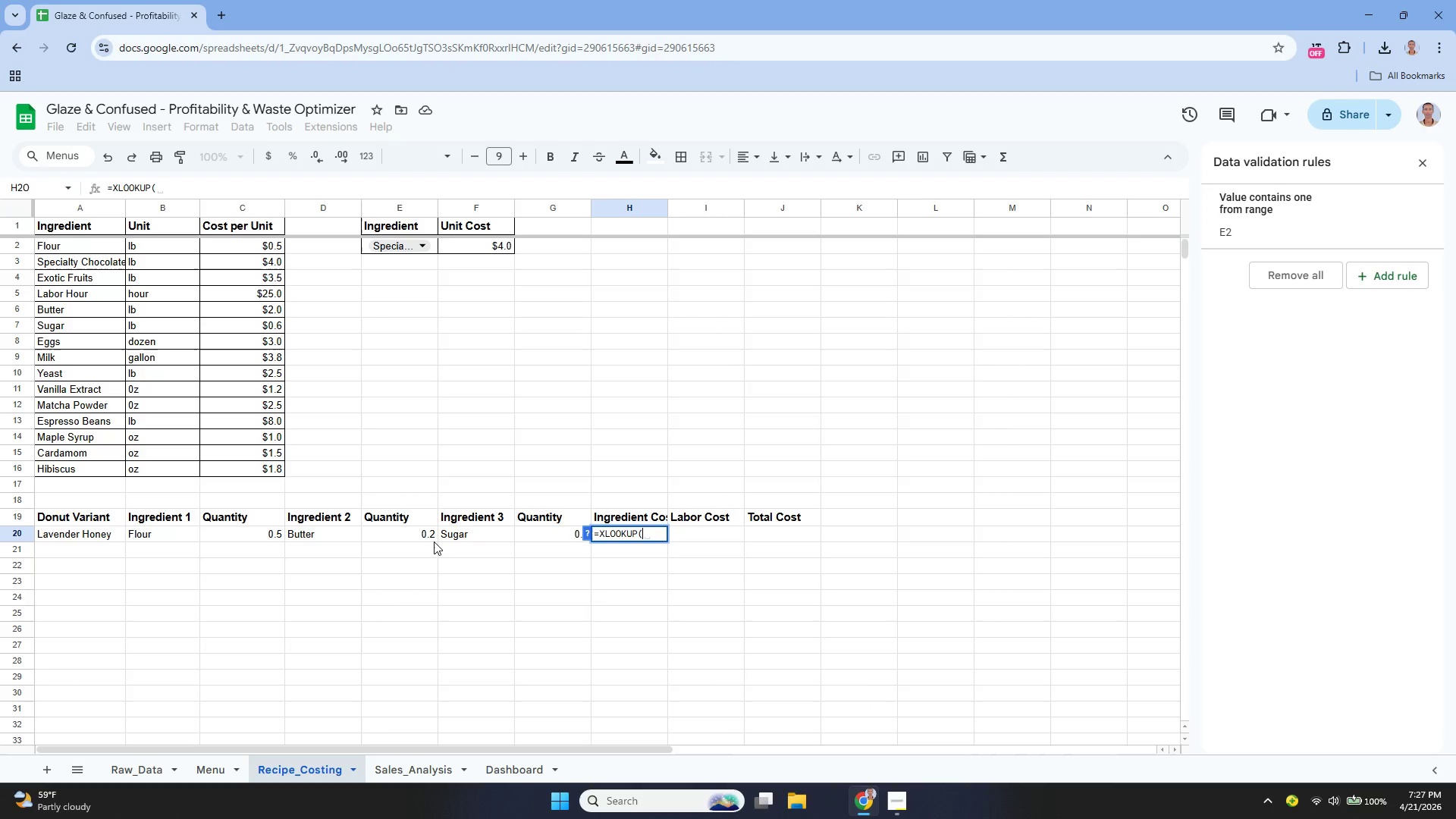 
type(B20, A2:A)
 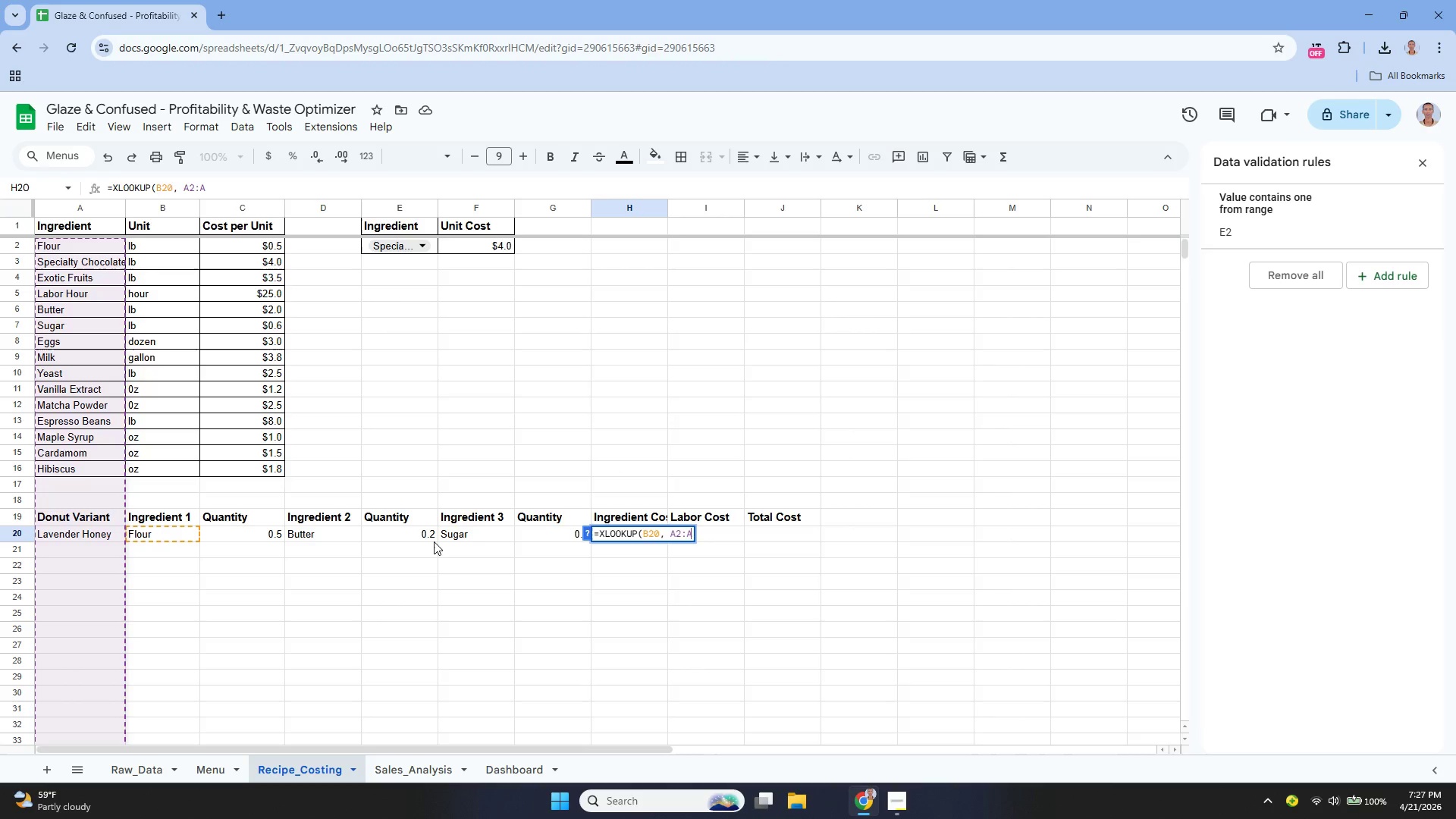 
wait(10.41)
 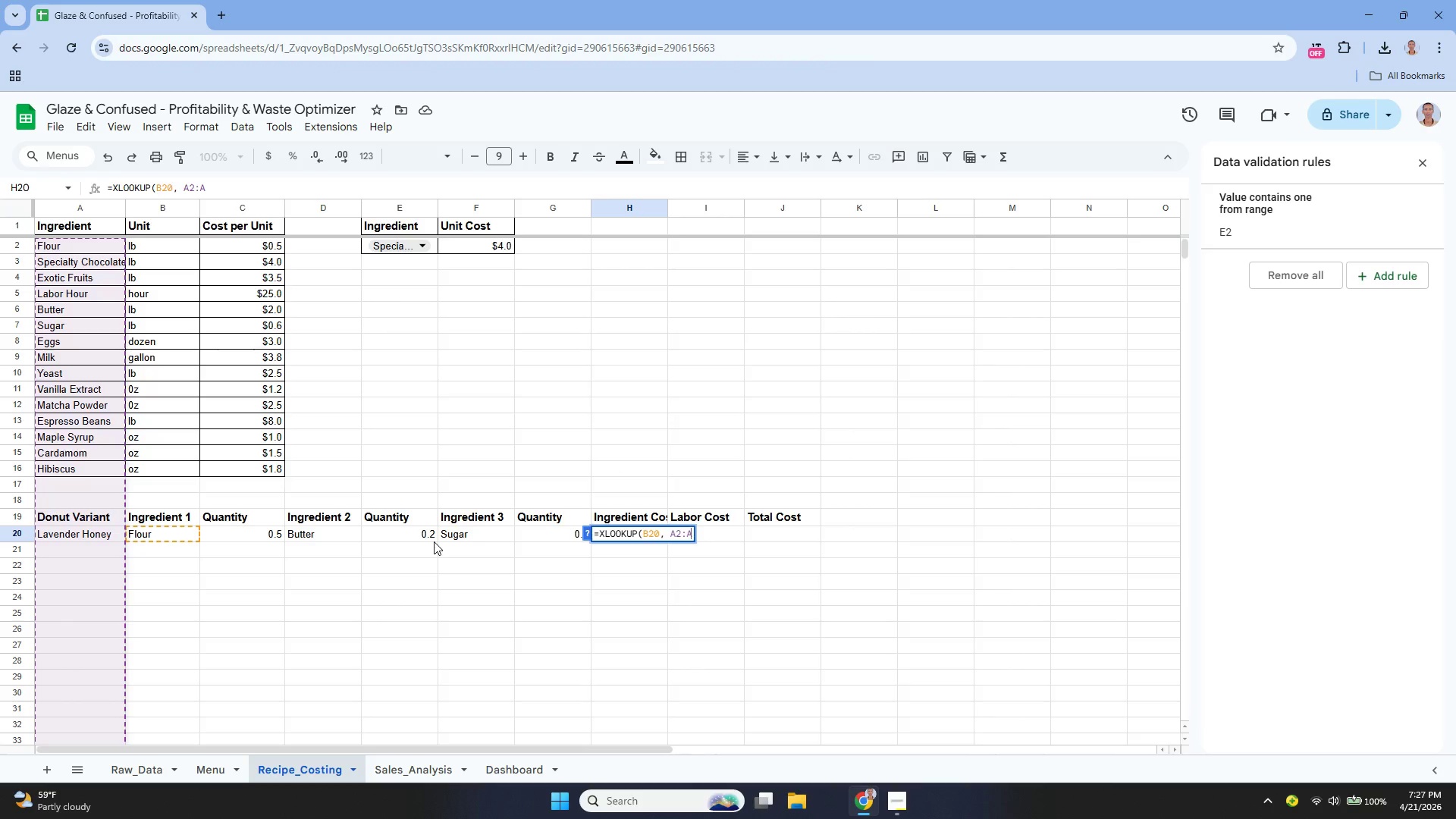 
type(16, c)
key(Backspace)
type(C@)
key(Backspace)
type(2)
 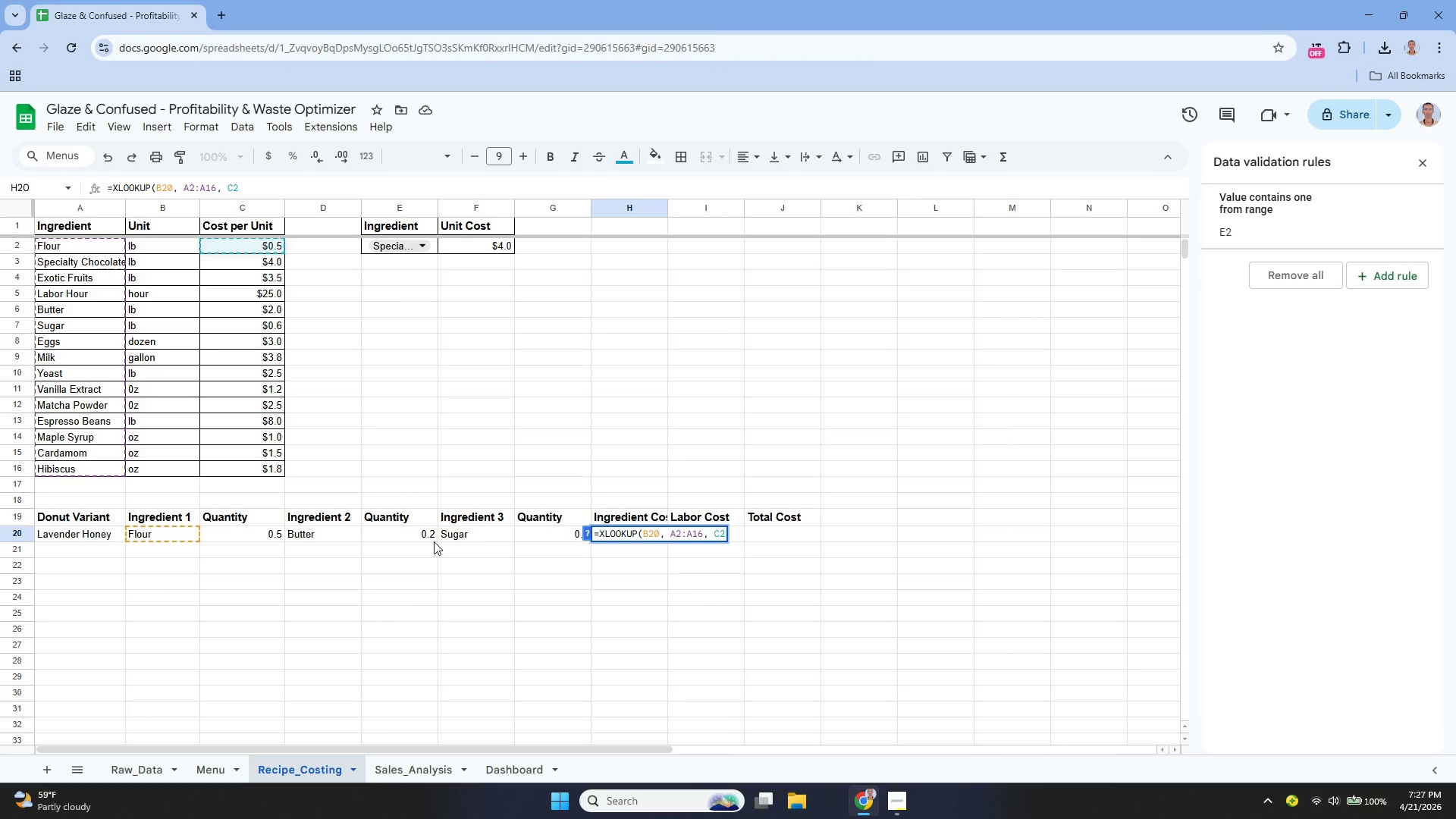 
wait(6.02)
 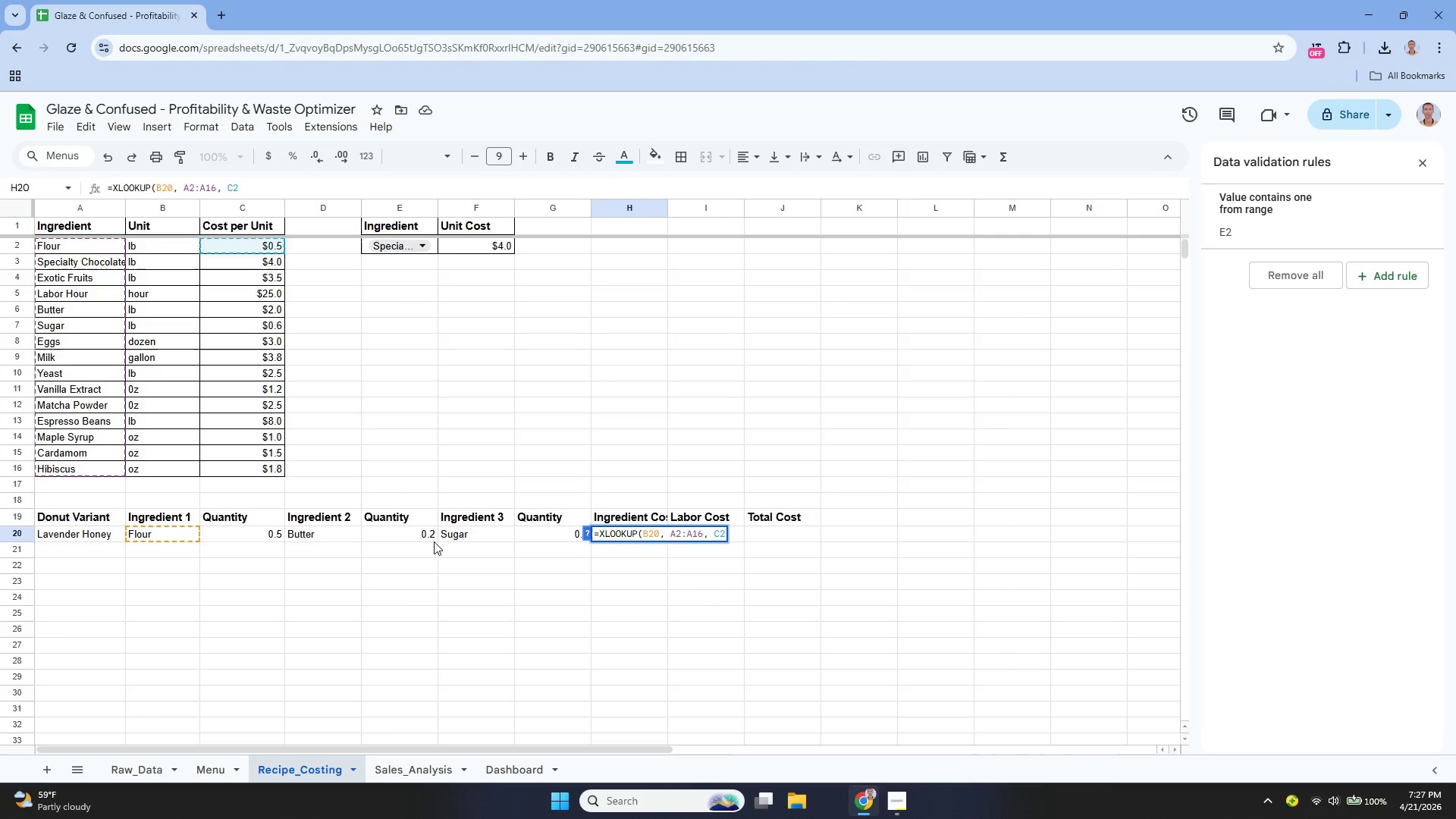 
type(, C16)
 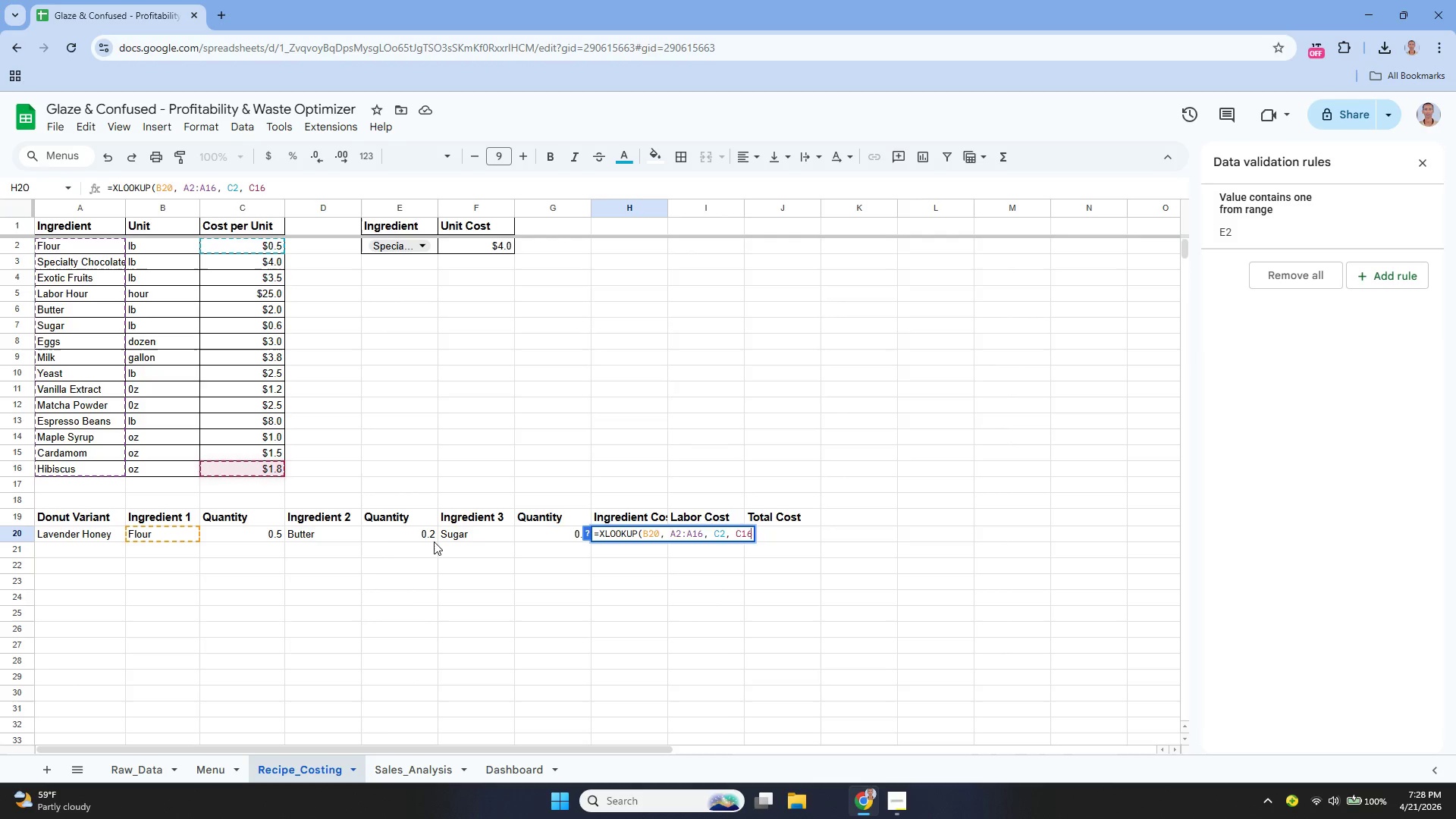 
wait(5.11)
 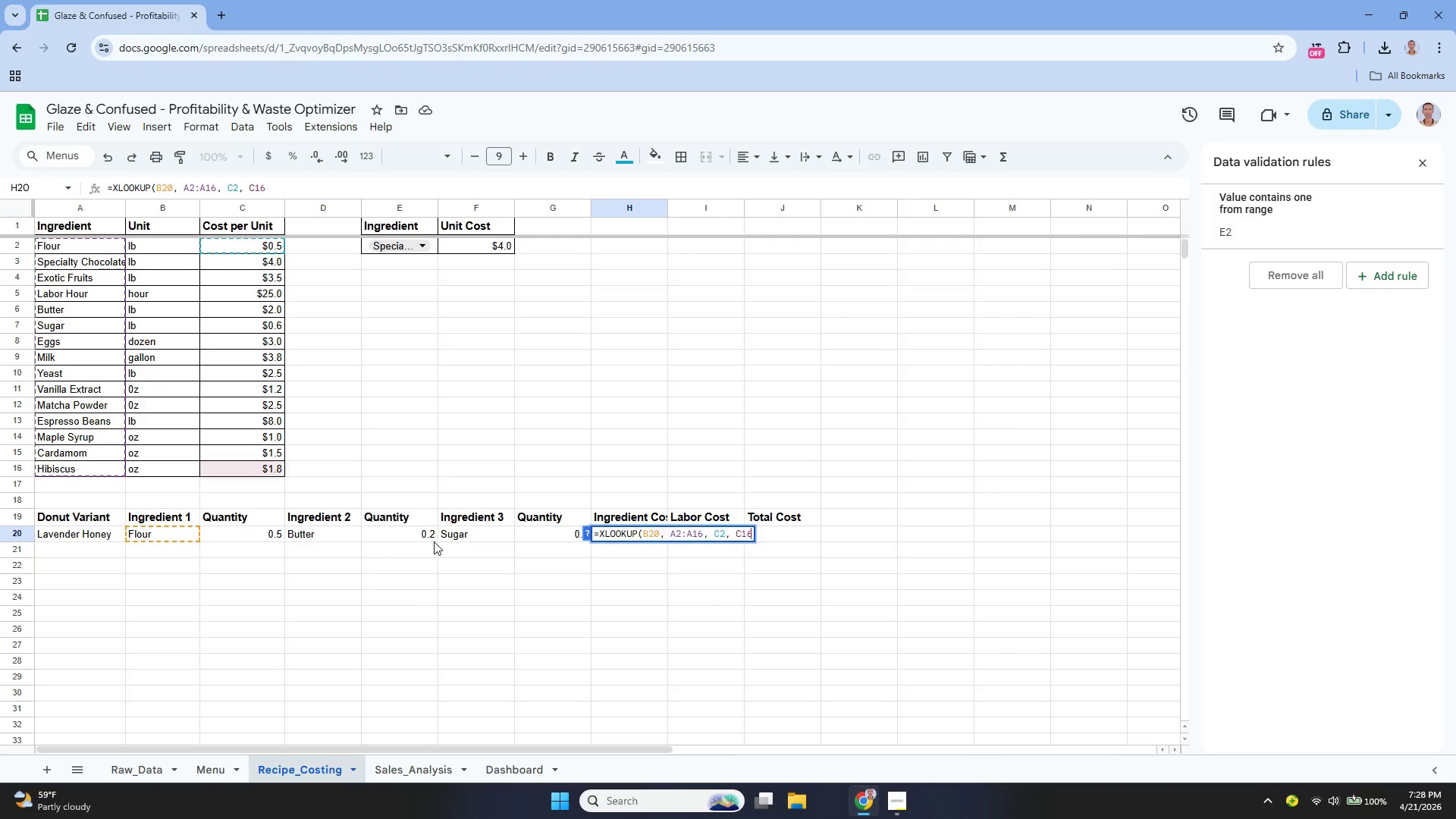 
key(ArrowLeft)
 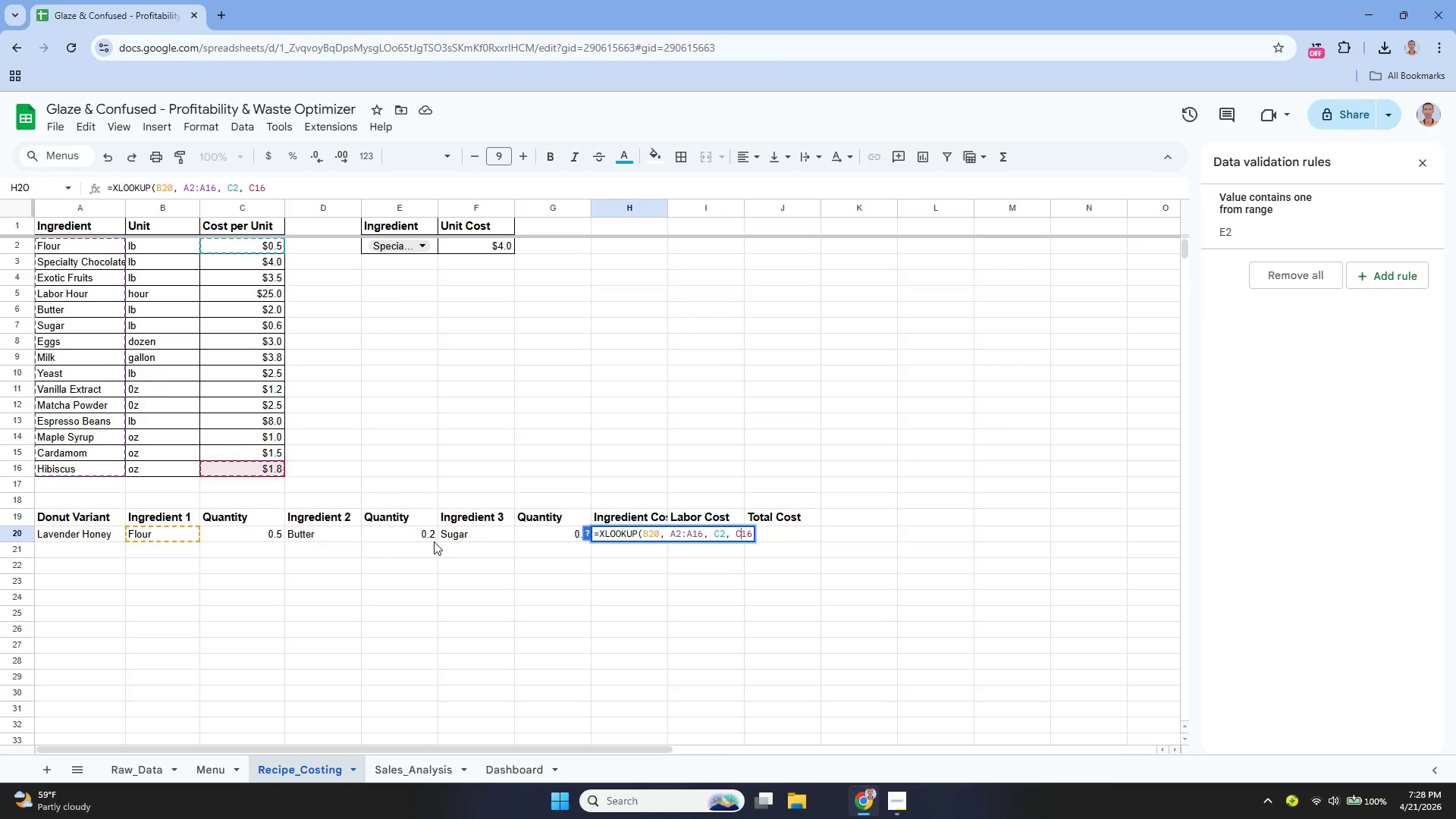 
key(ArrowLeft)
 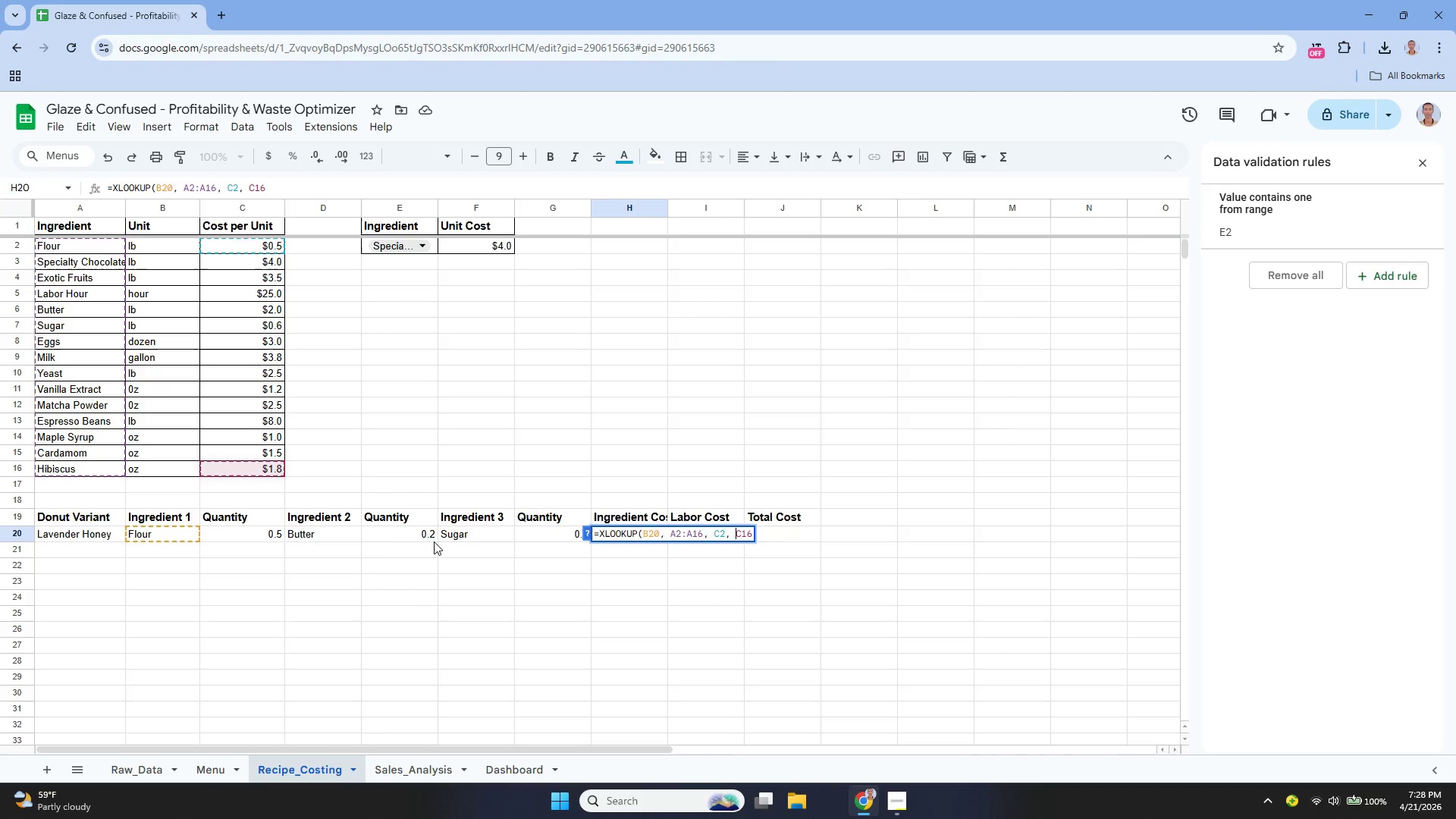 
key(ArrowLeft)
 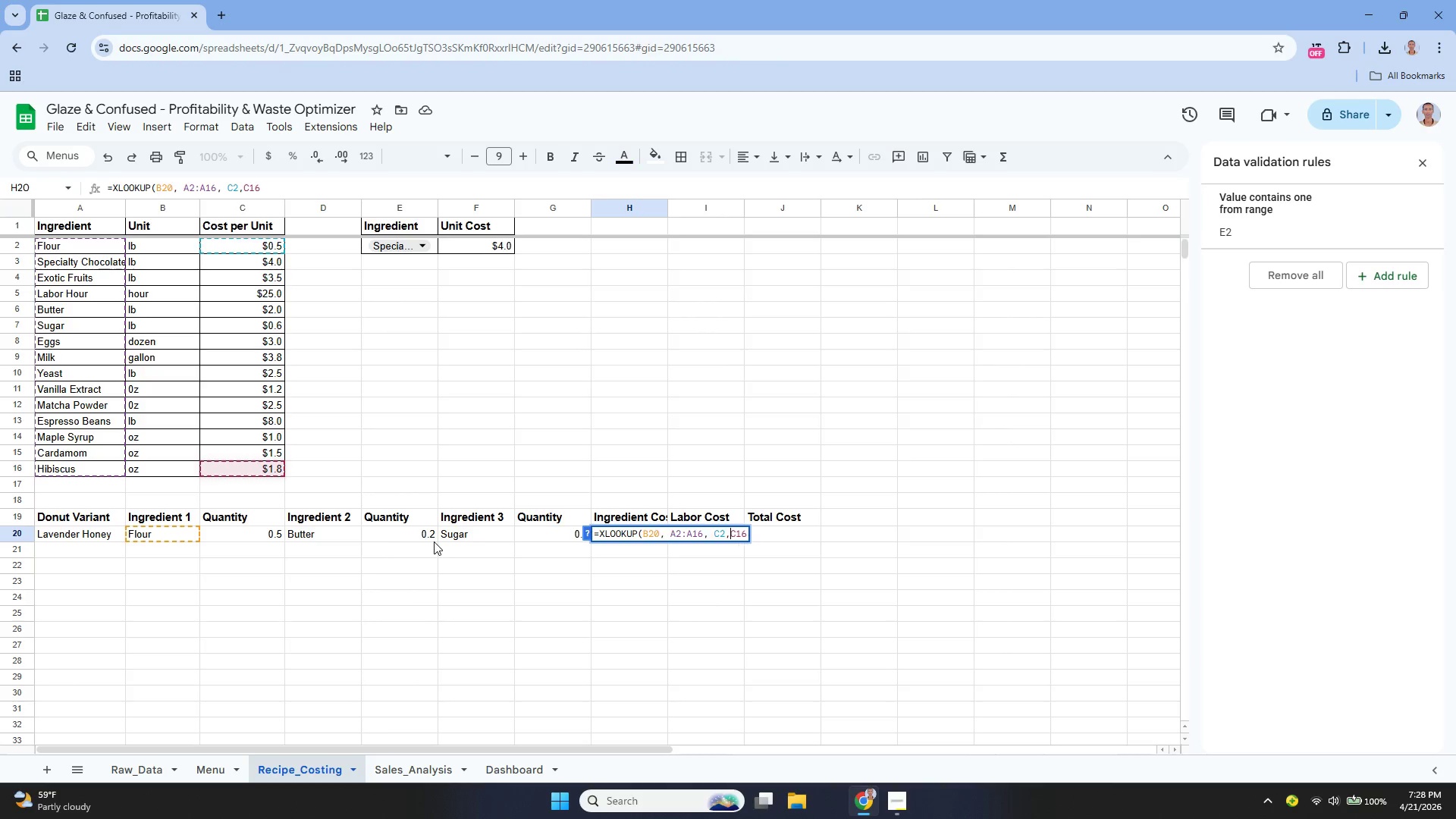 
key(Backspace)
 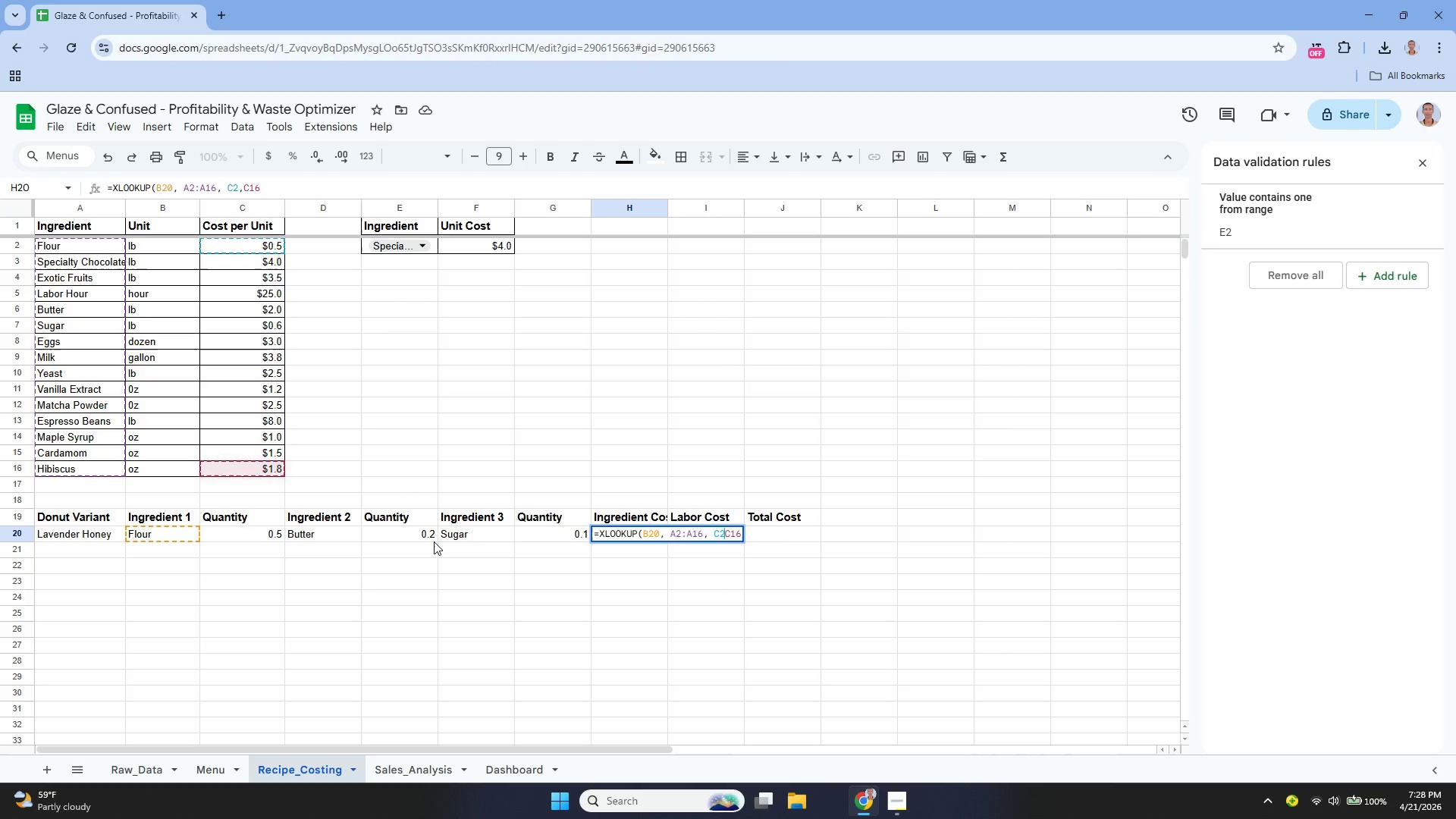 
key(Backspace)
 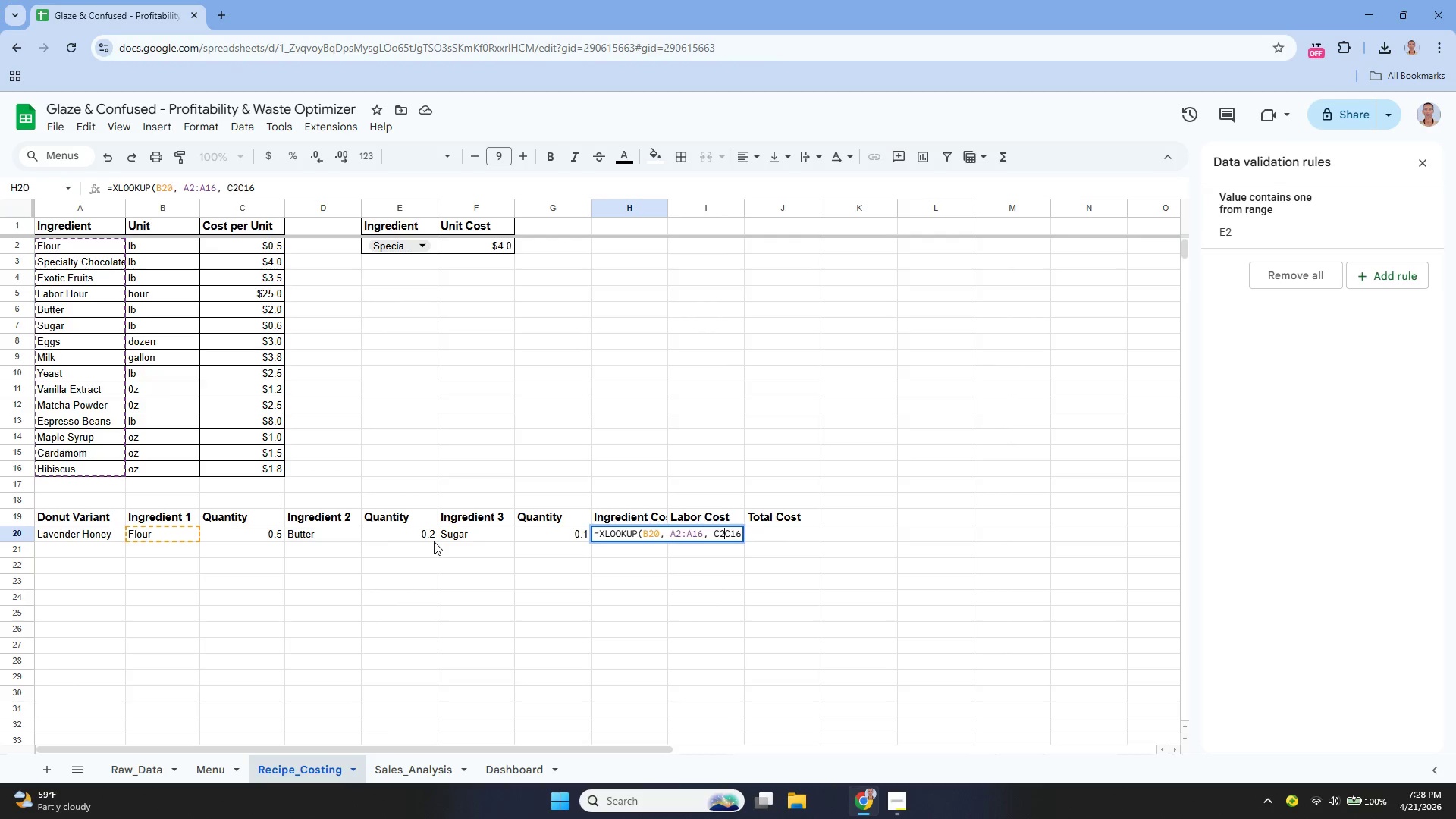 
key(Shift+ShiftLeft)
 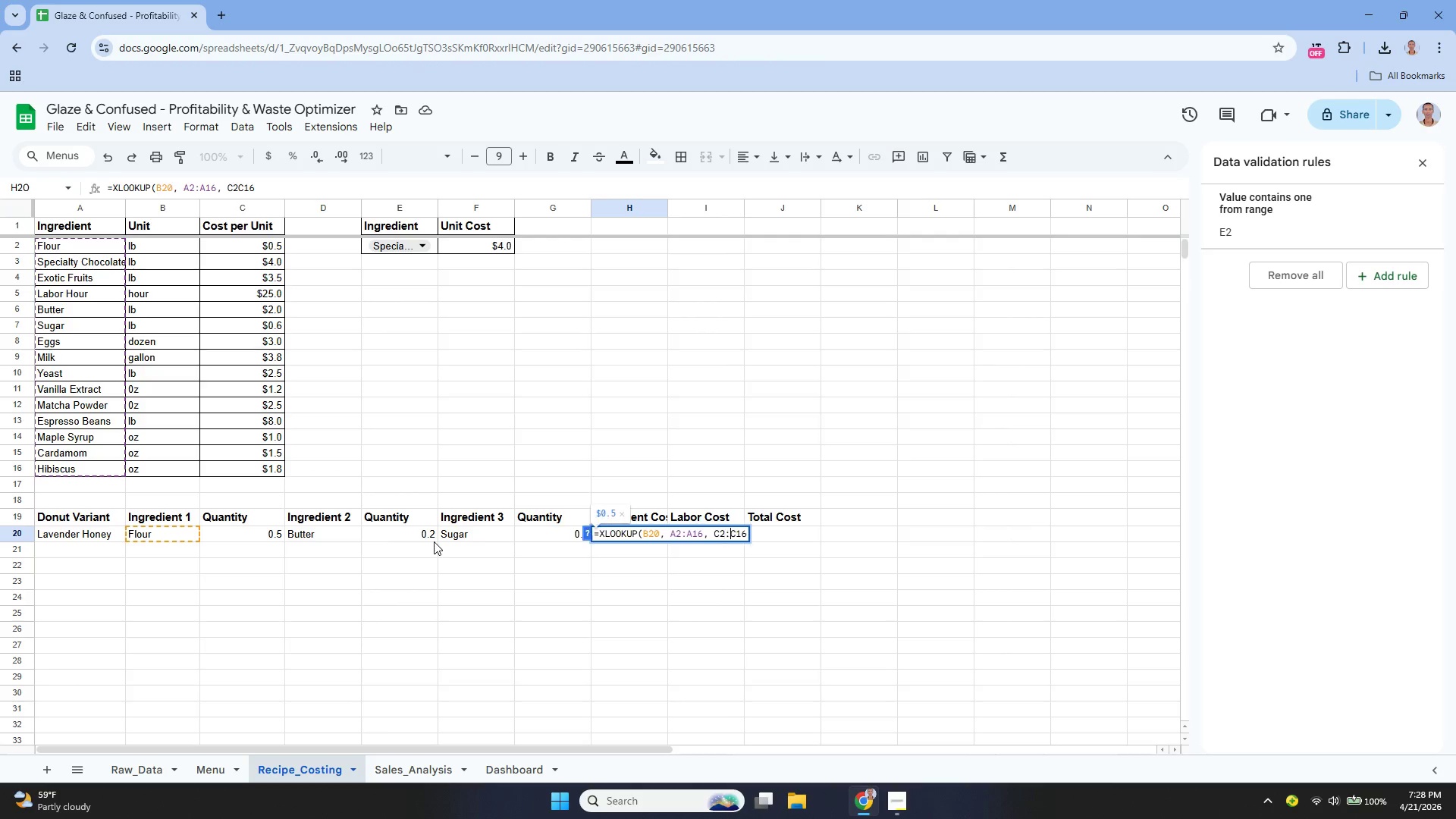 
key(Shift+Semicolon)
 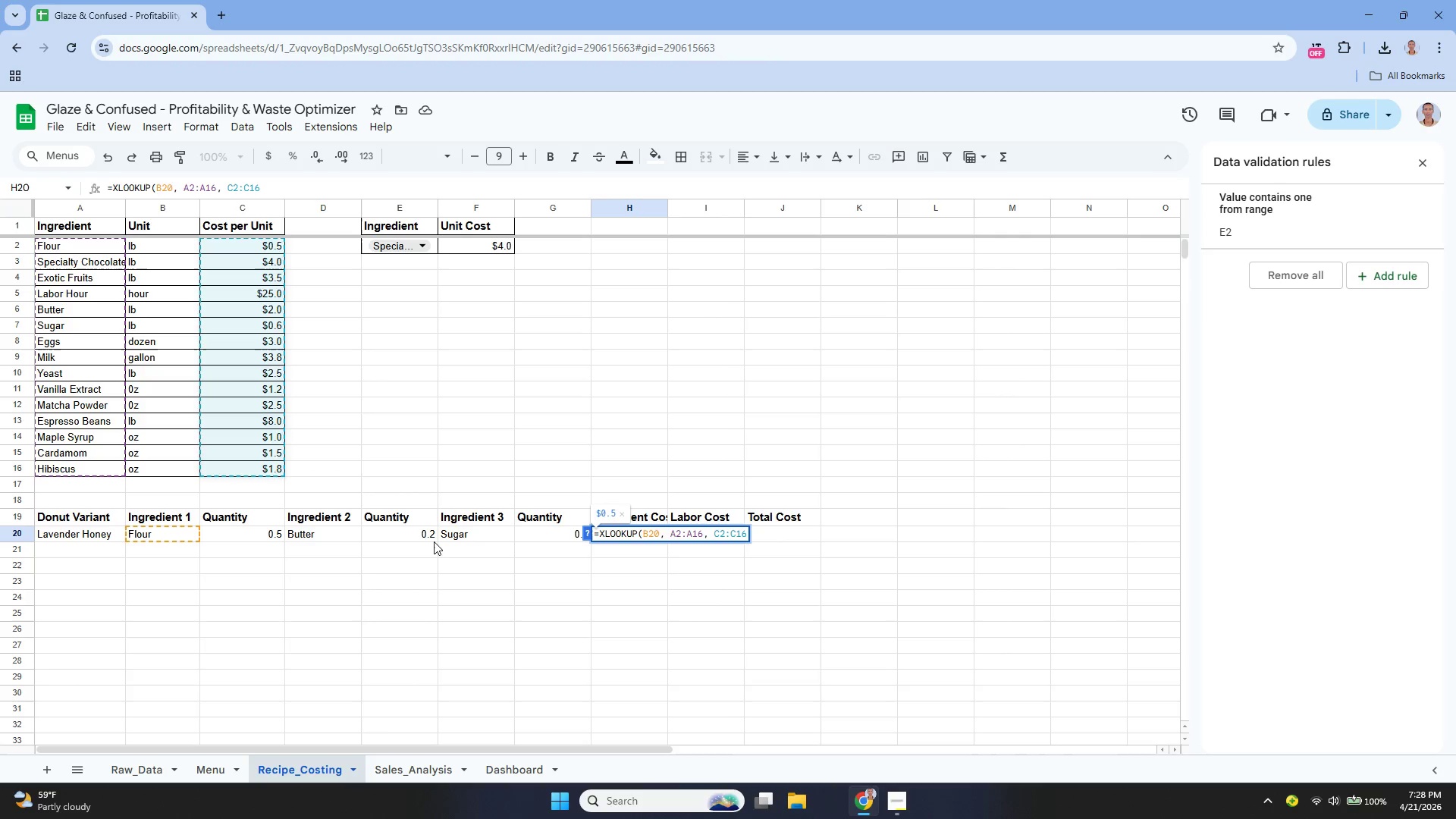 
key(ArrowRight)
 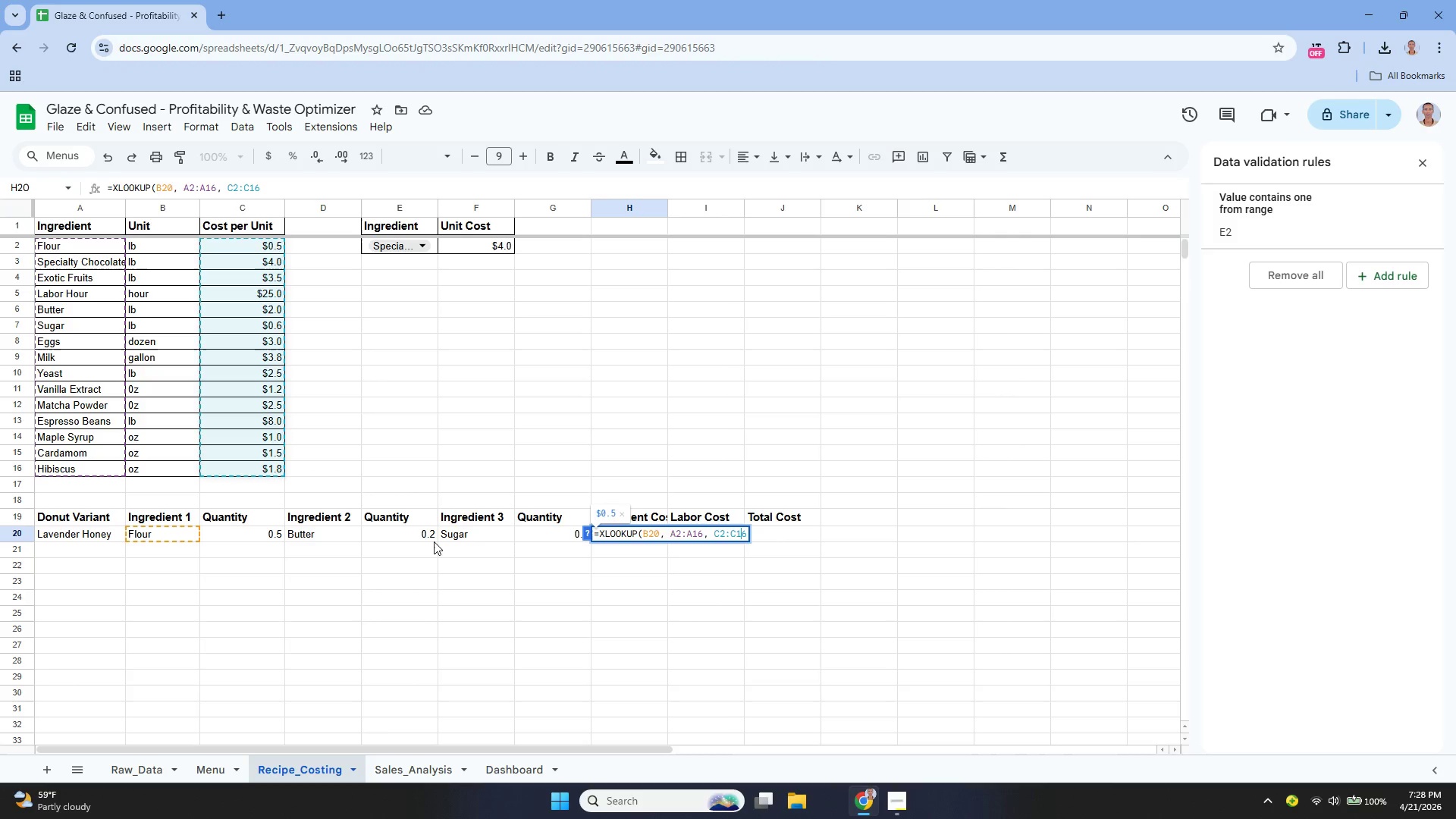 
key(ArrowRight)
 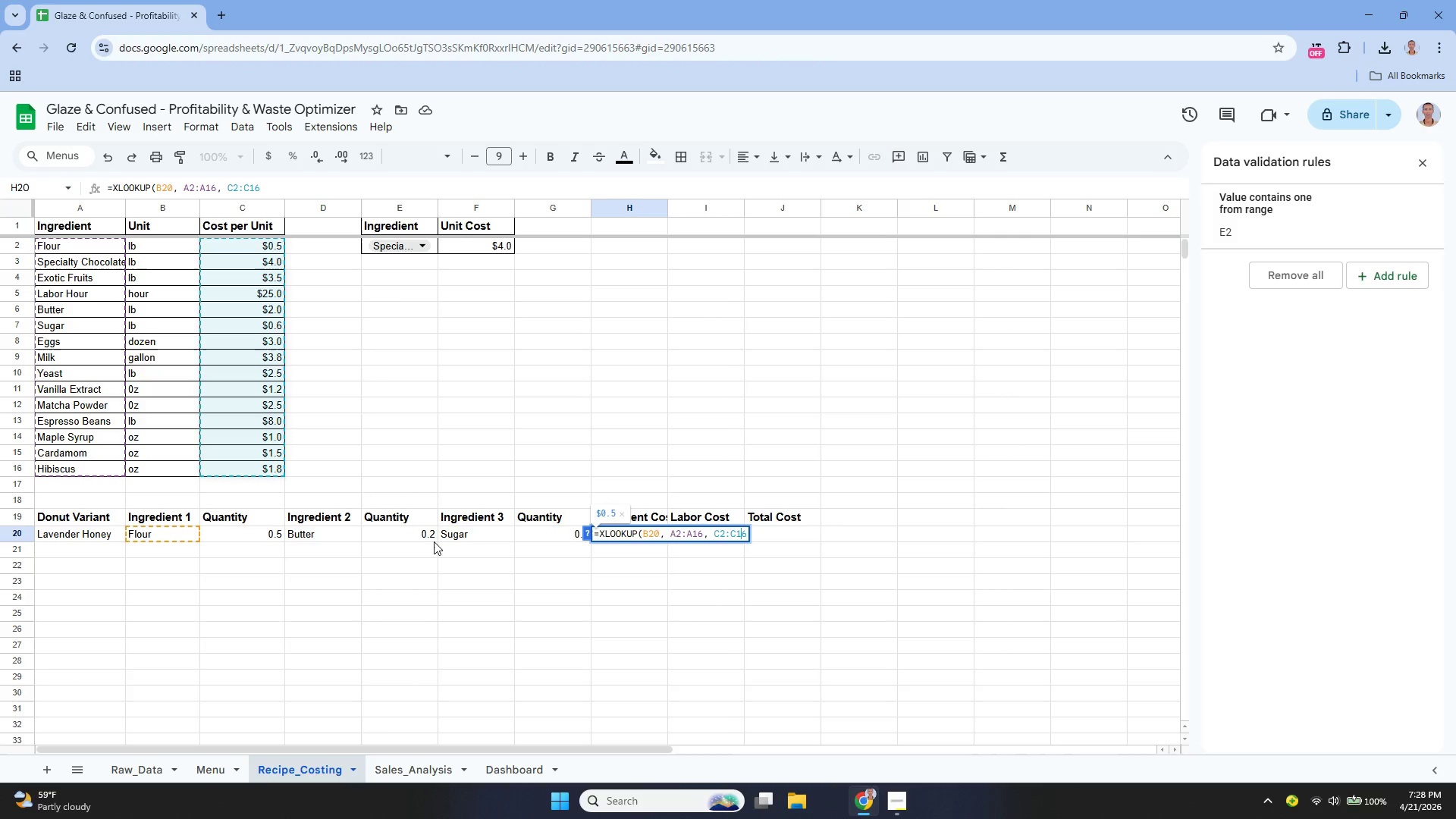 
key(ArrowRight)
 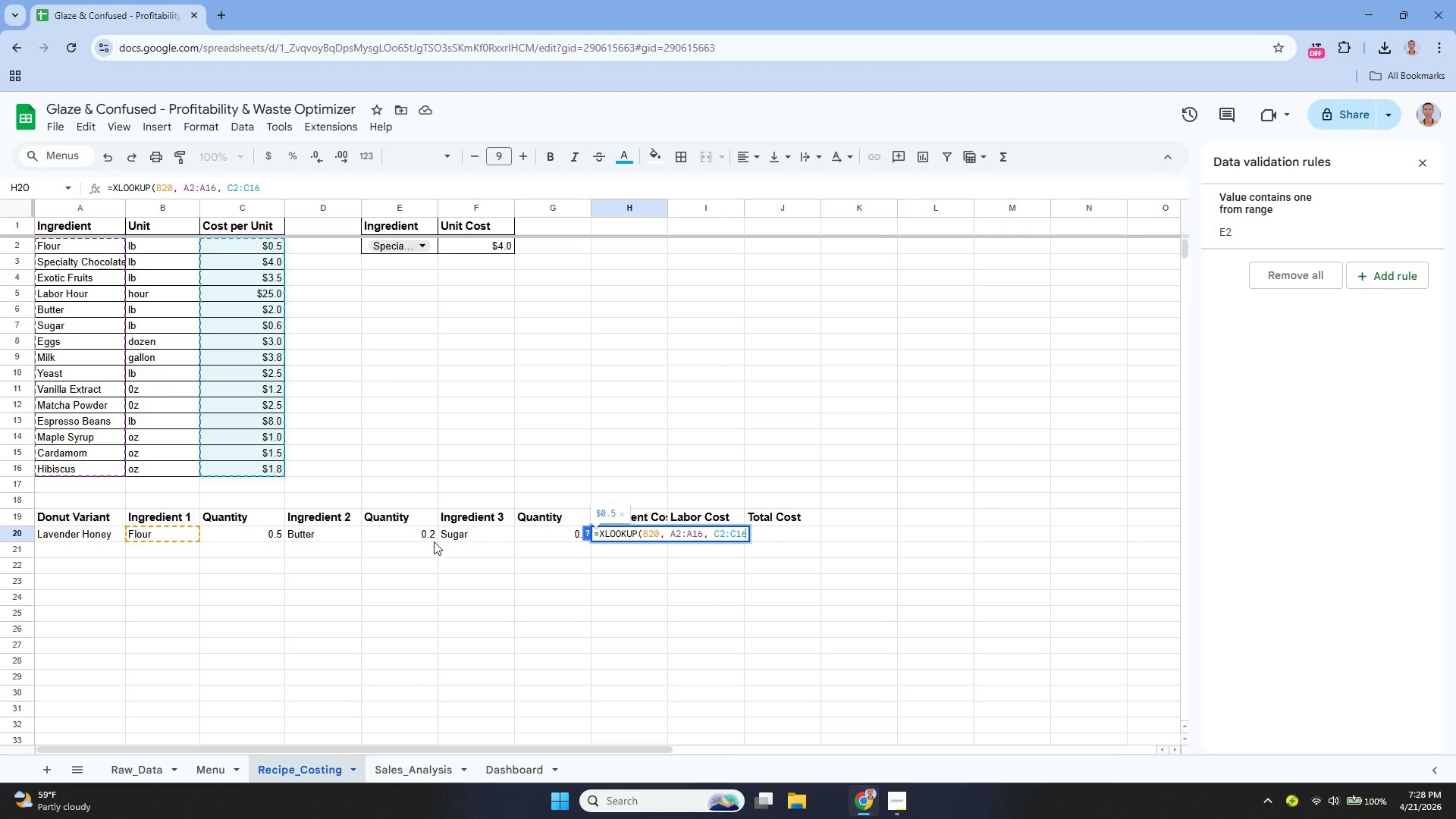 
type(, 0)*C20)
 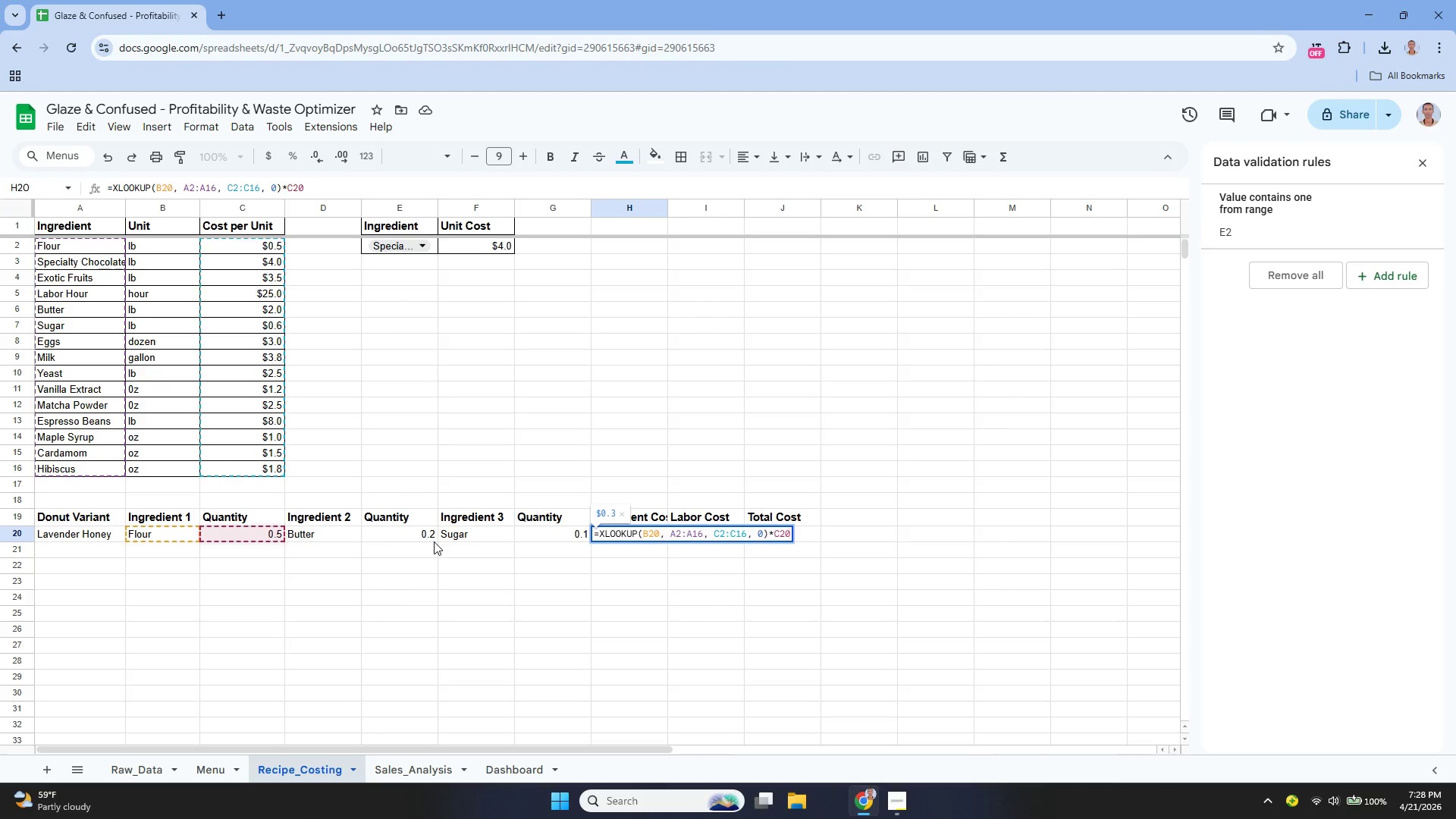 
wait(7.67)
 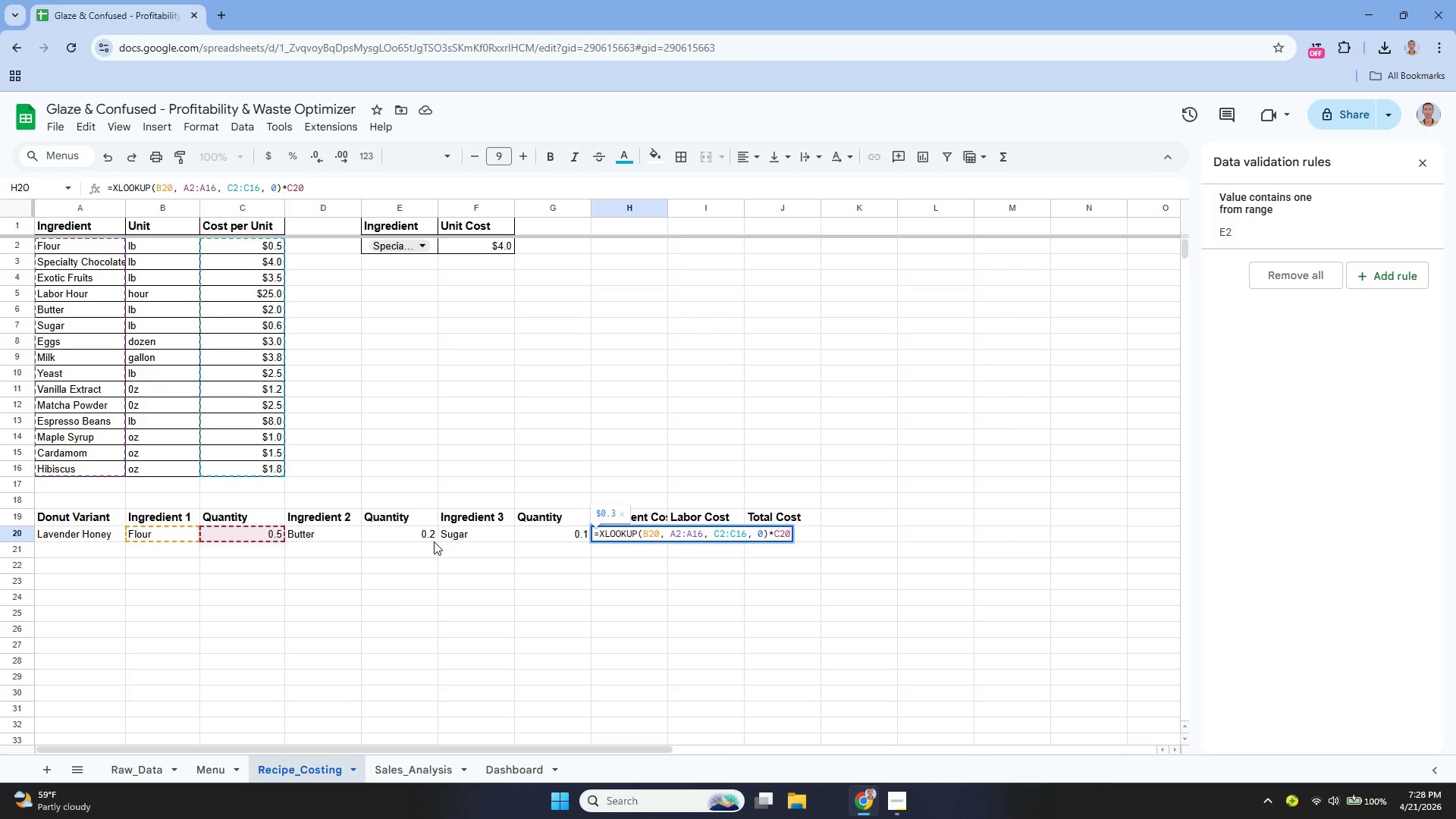 
key(Space)
 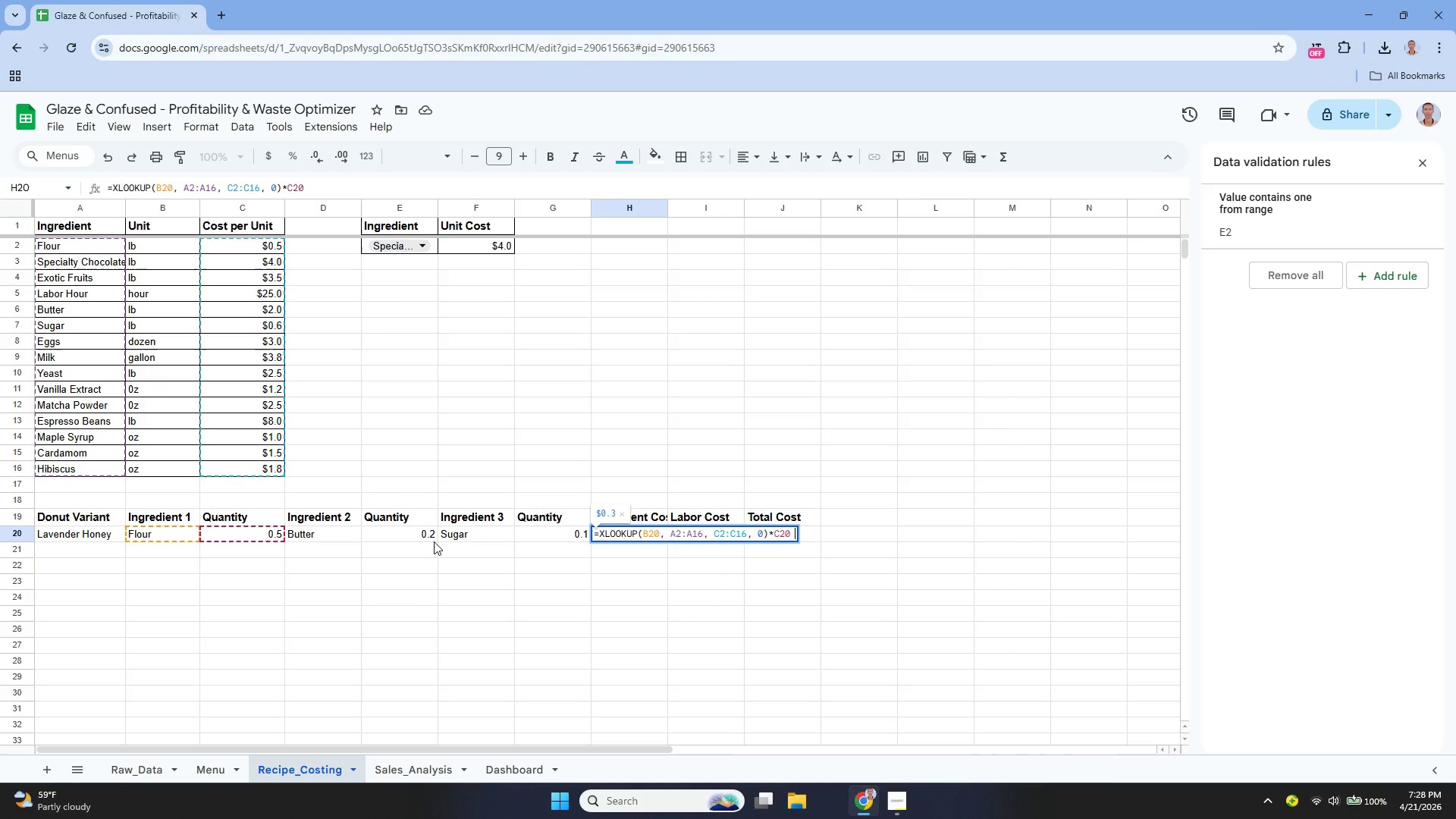 
key(Shift+Equal)
 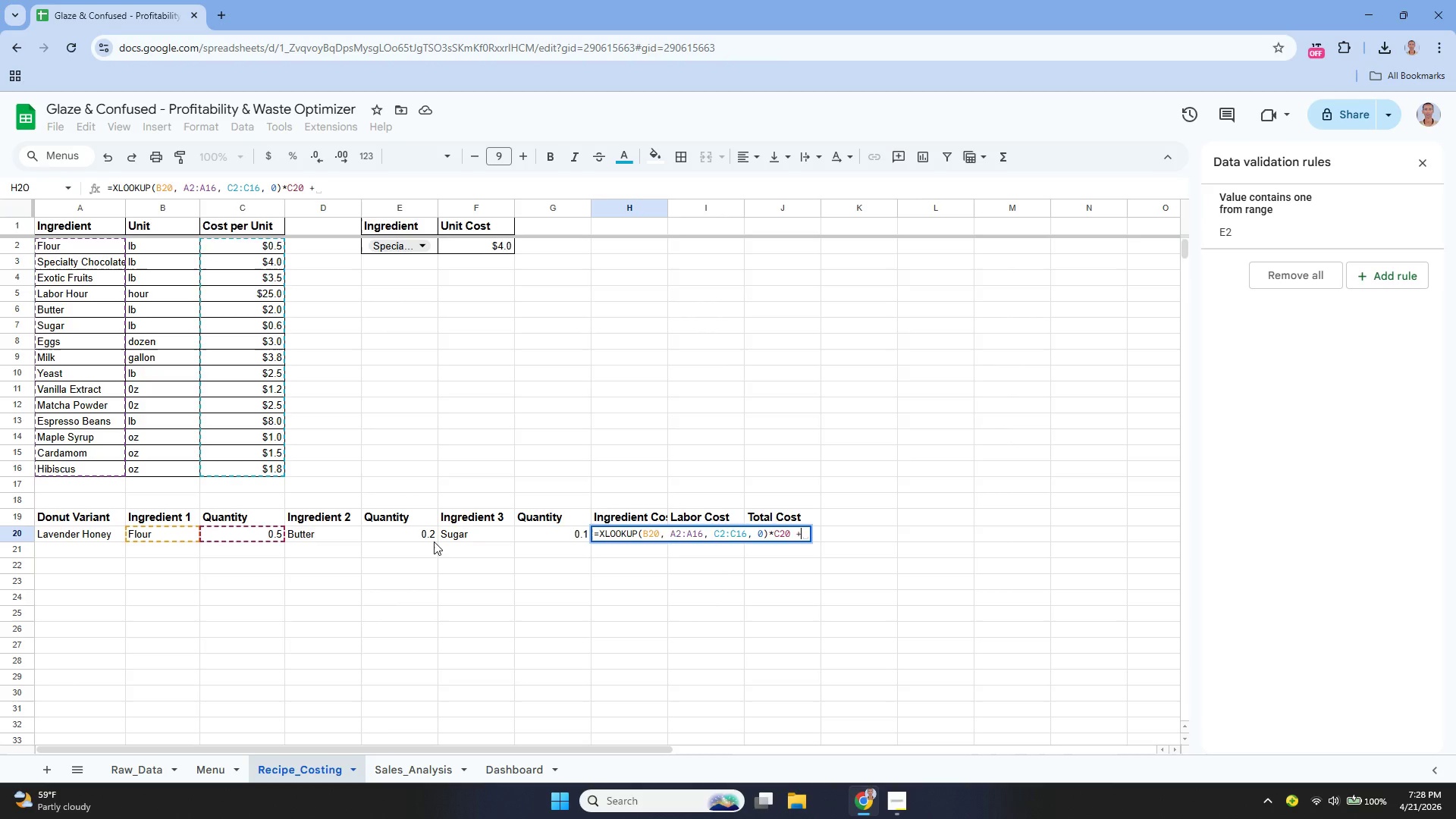 
key(Space)
 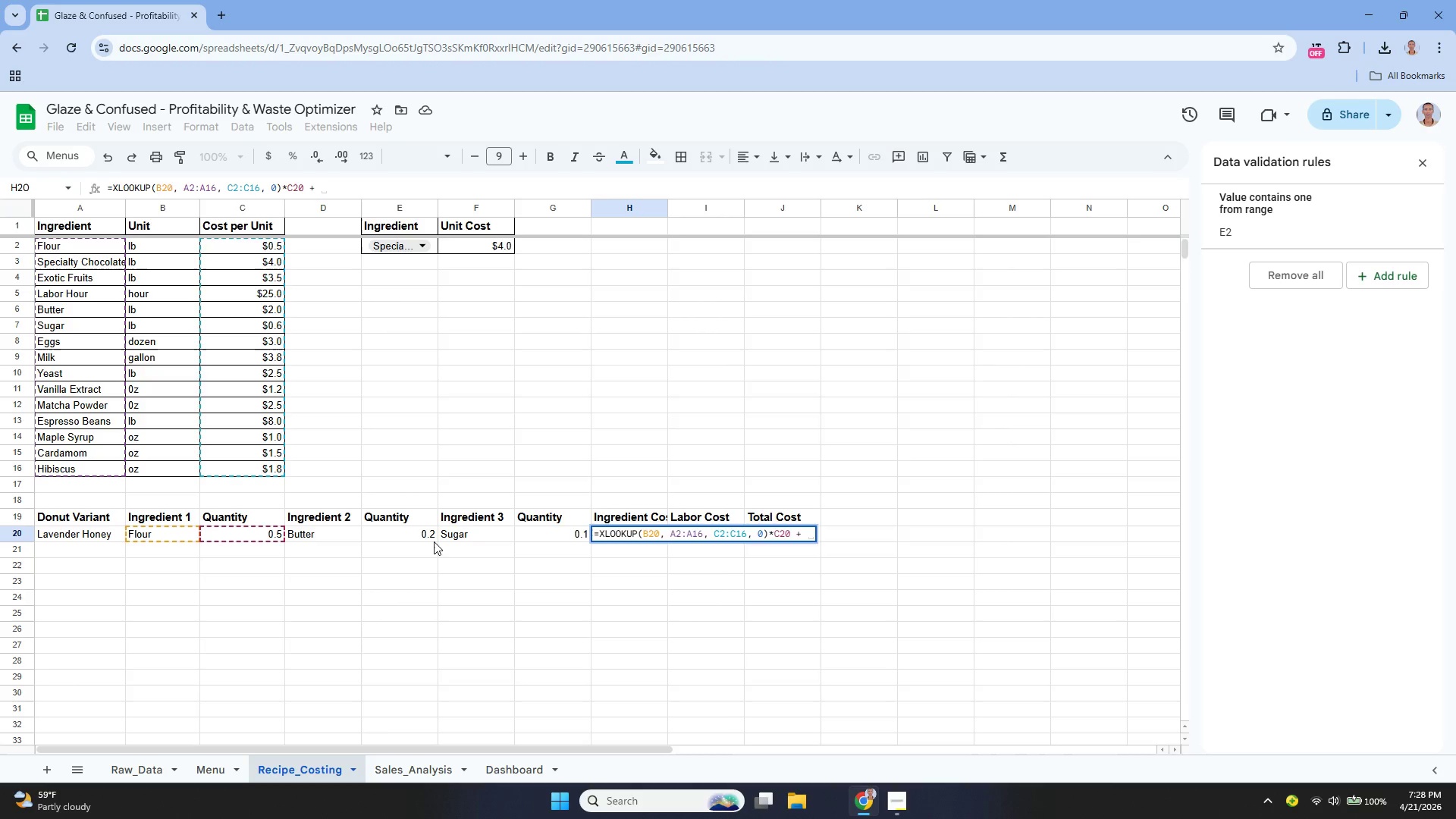 
hold_key(key=ShiftLeft, duration=0.31)
 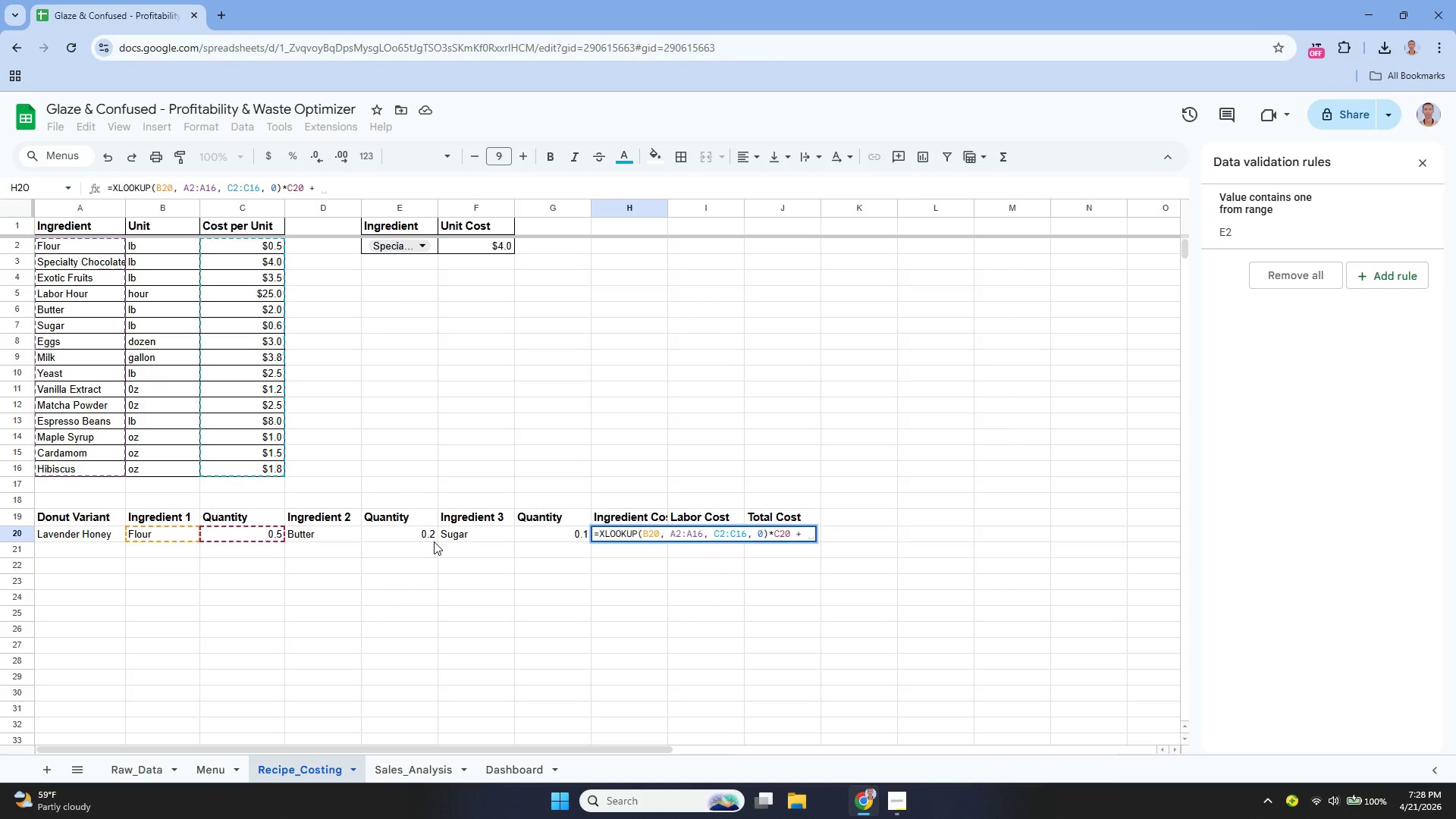 
type(xLOO)
 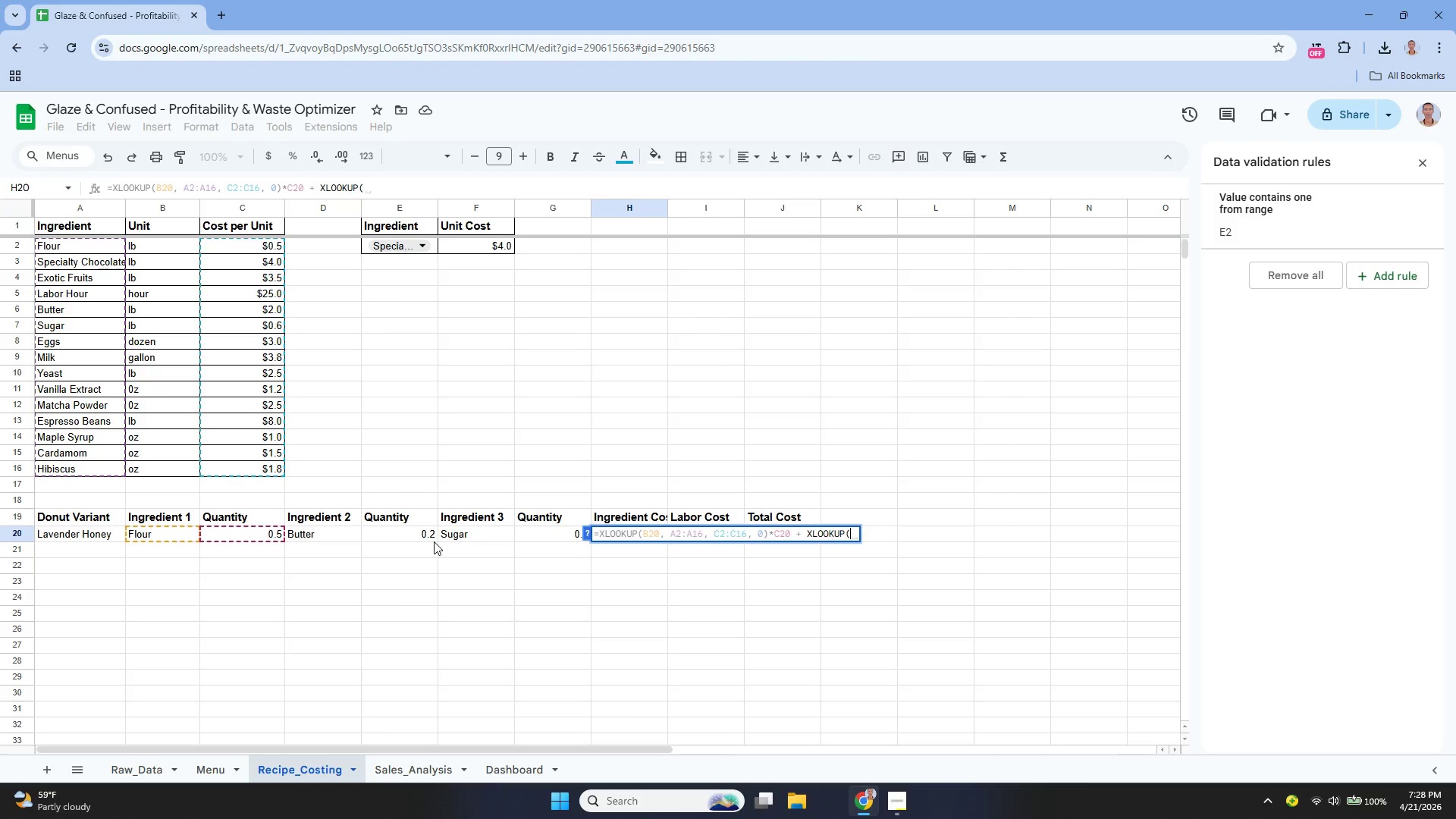 
 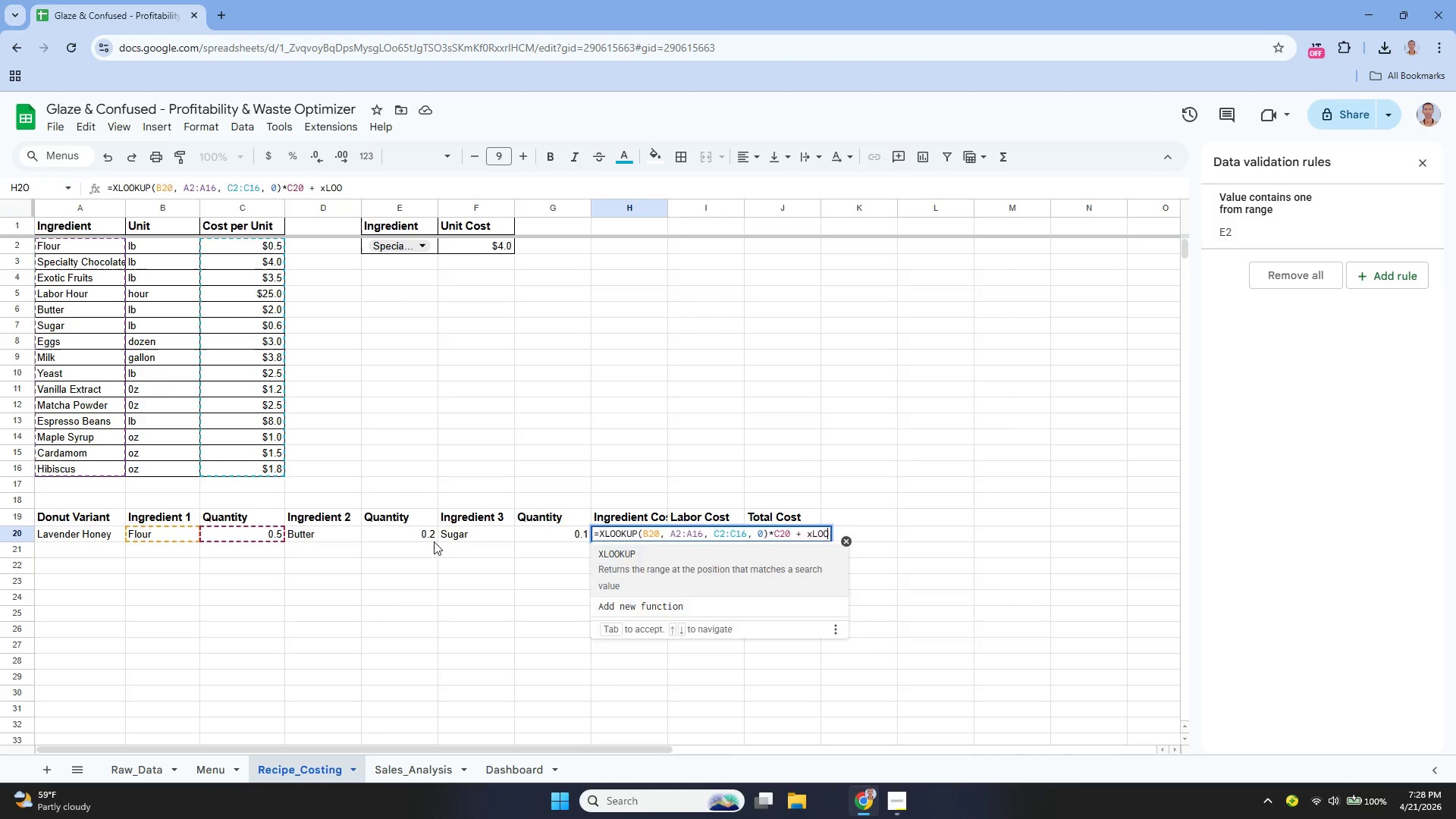 
key(Enter)
 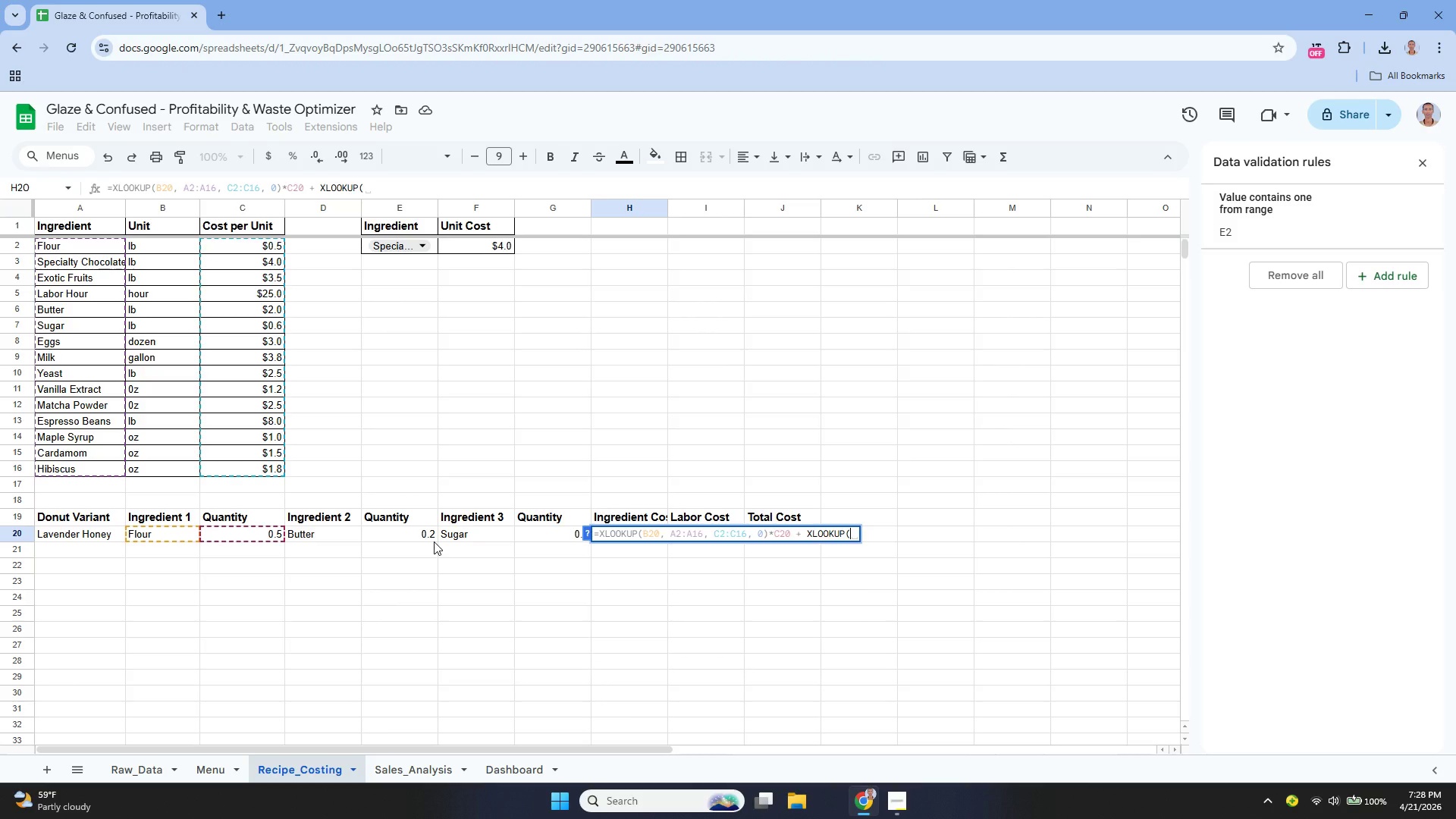 
type(D20, A2:A16)
 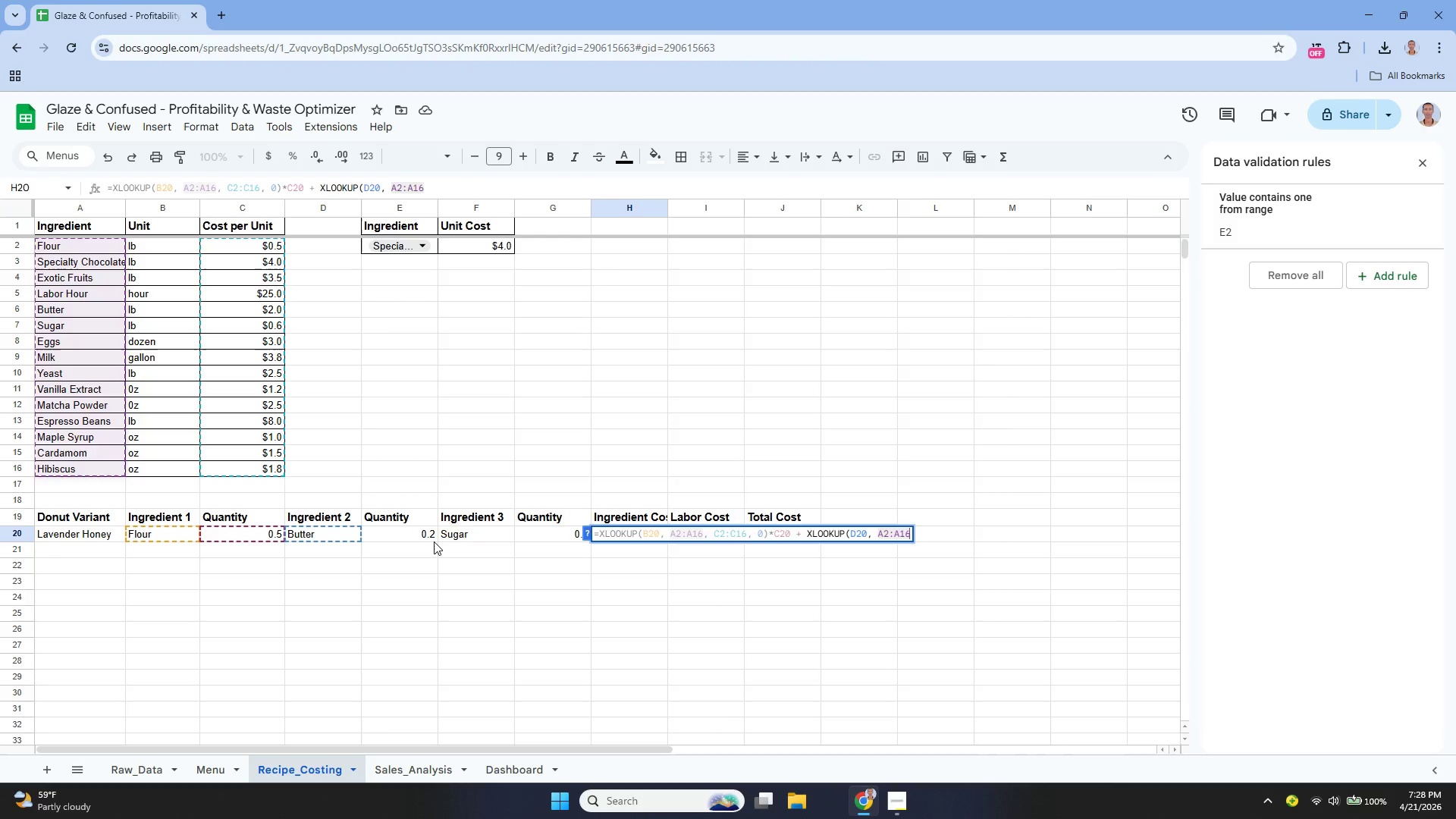 
type(, C2:C16)
 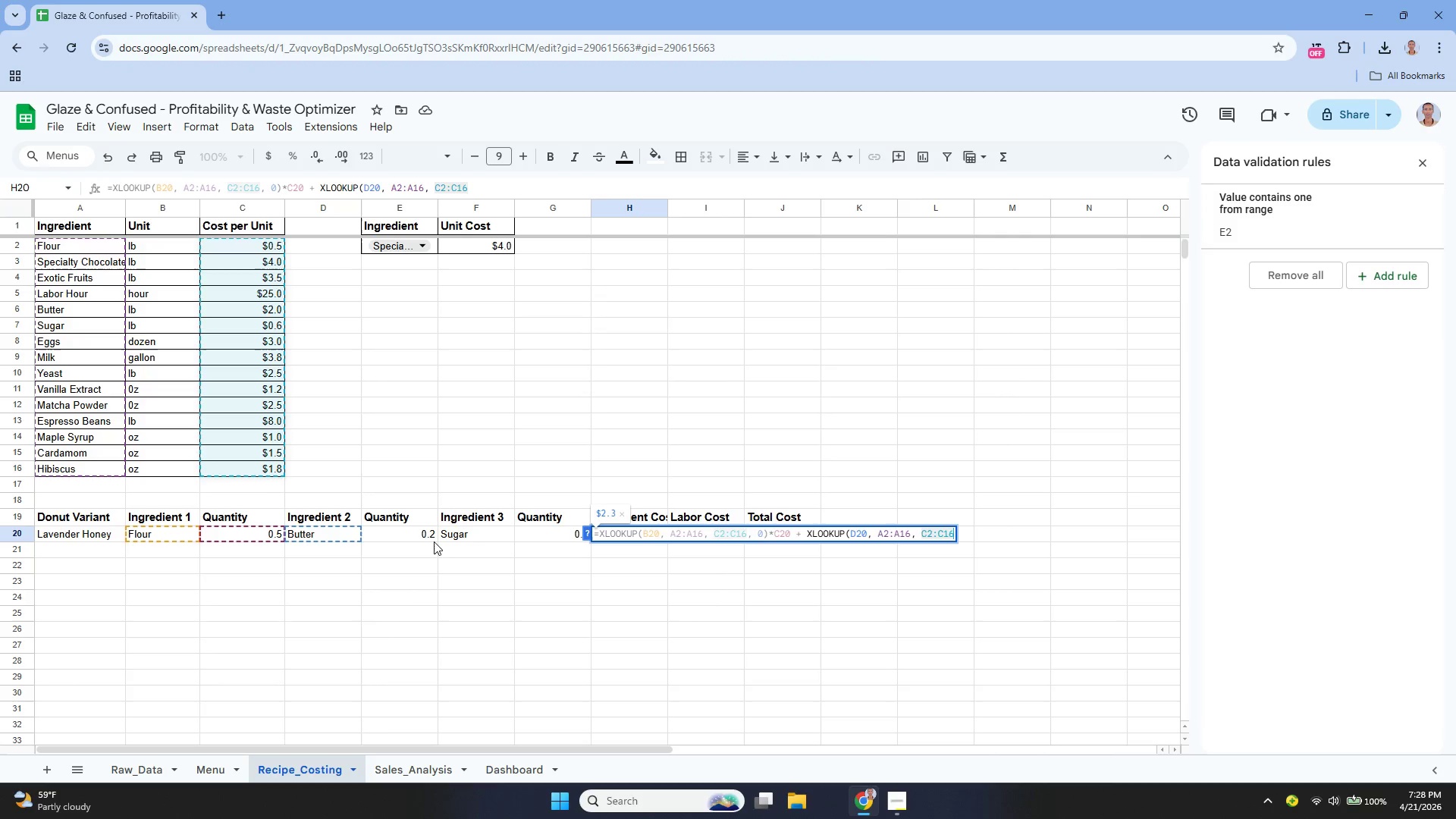 
wait(5.53)
 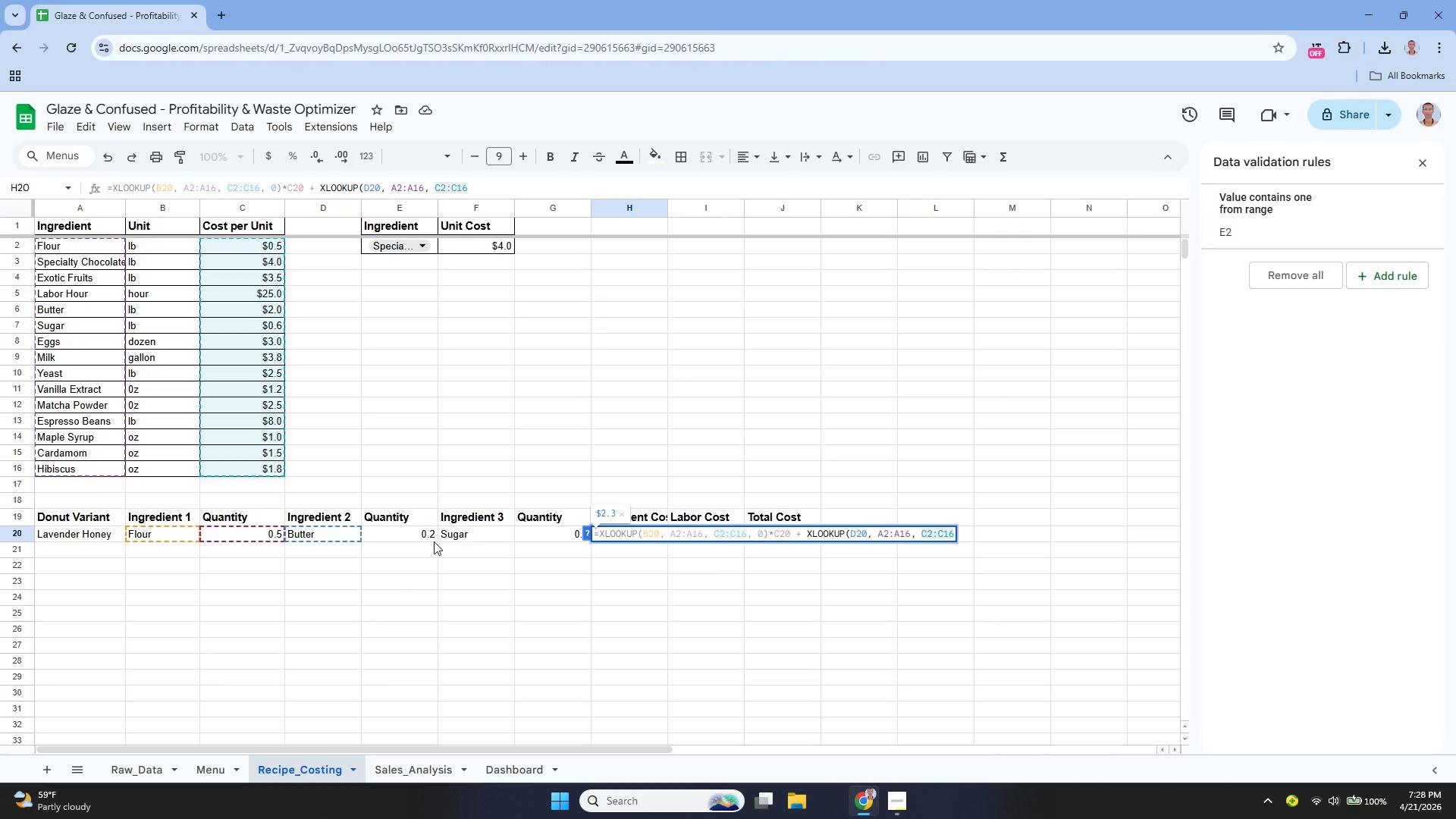 
type(, 0))
 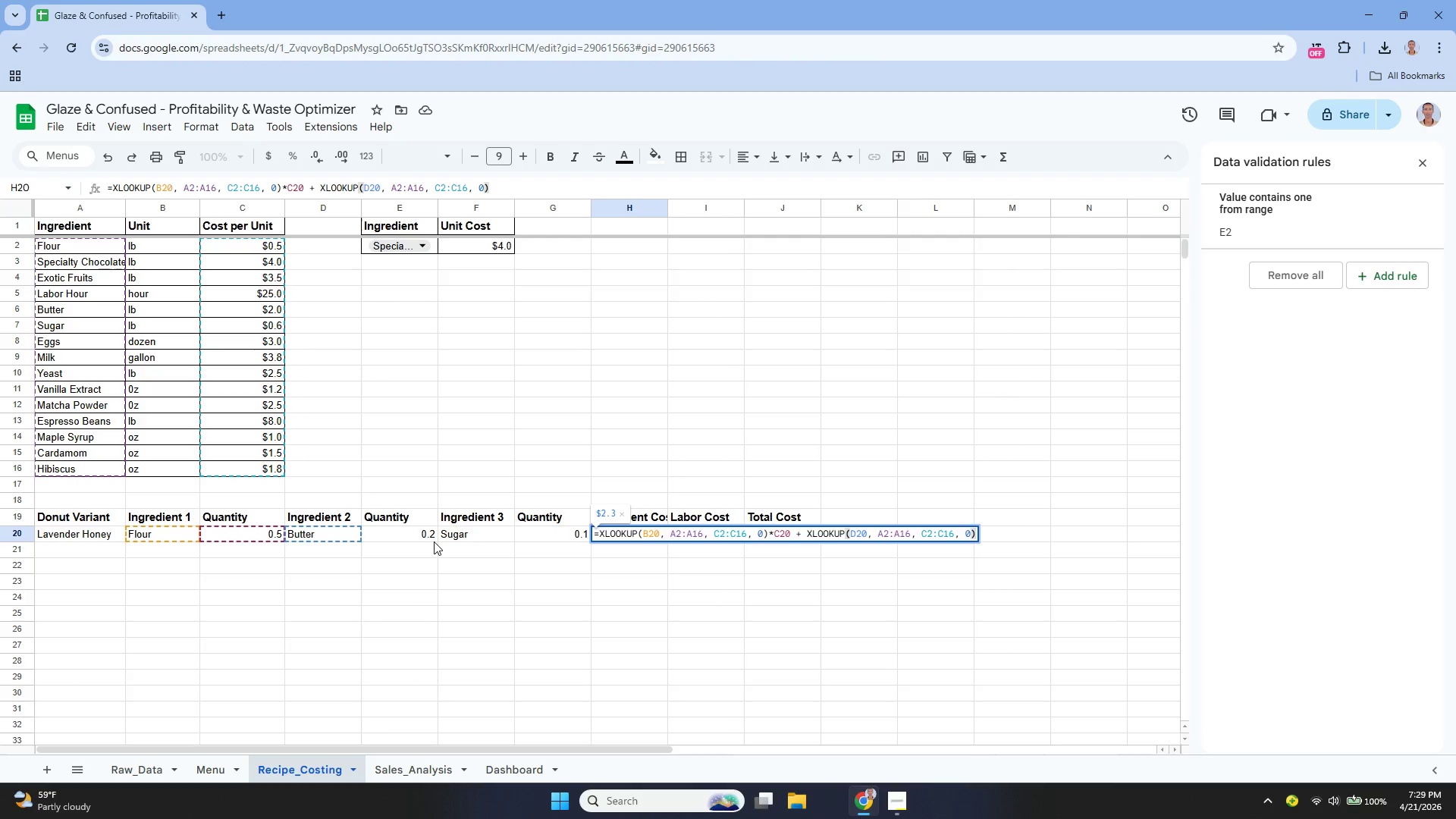 
wait(33.17)
 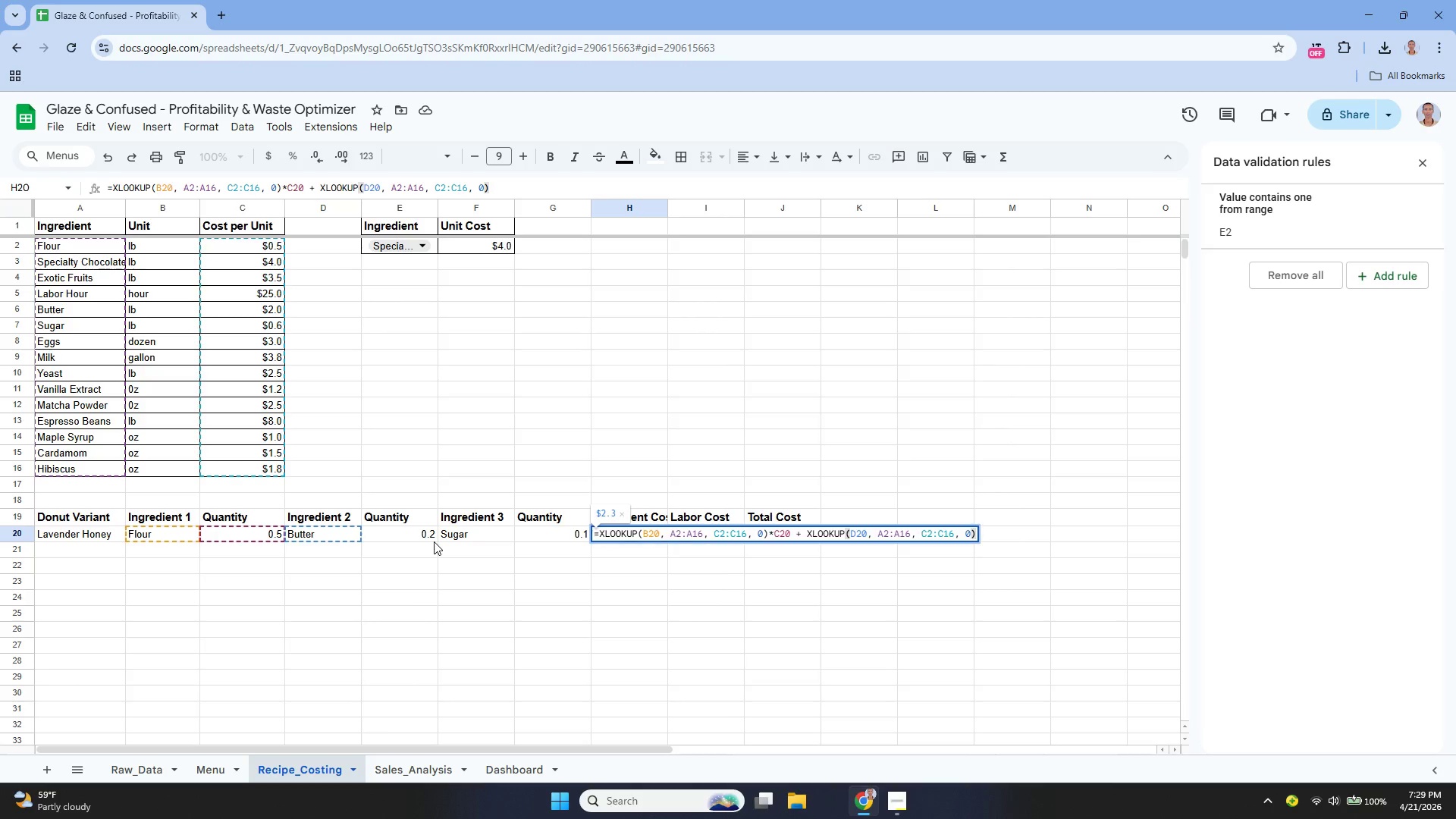 
type(*E20)
 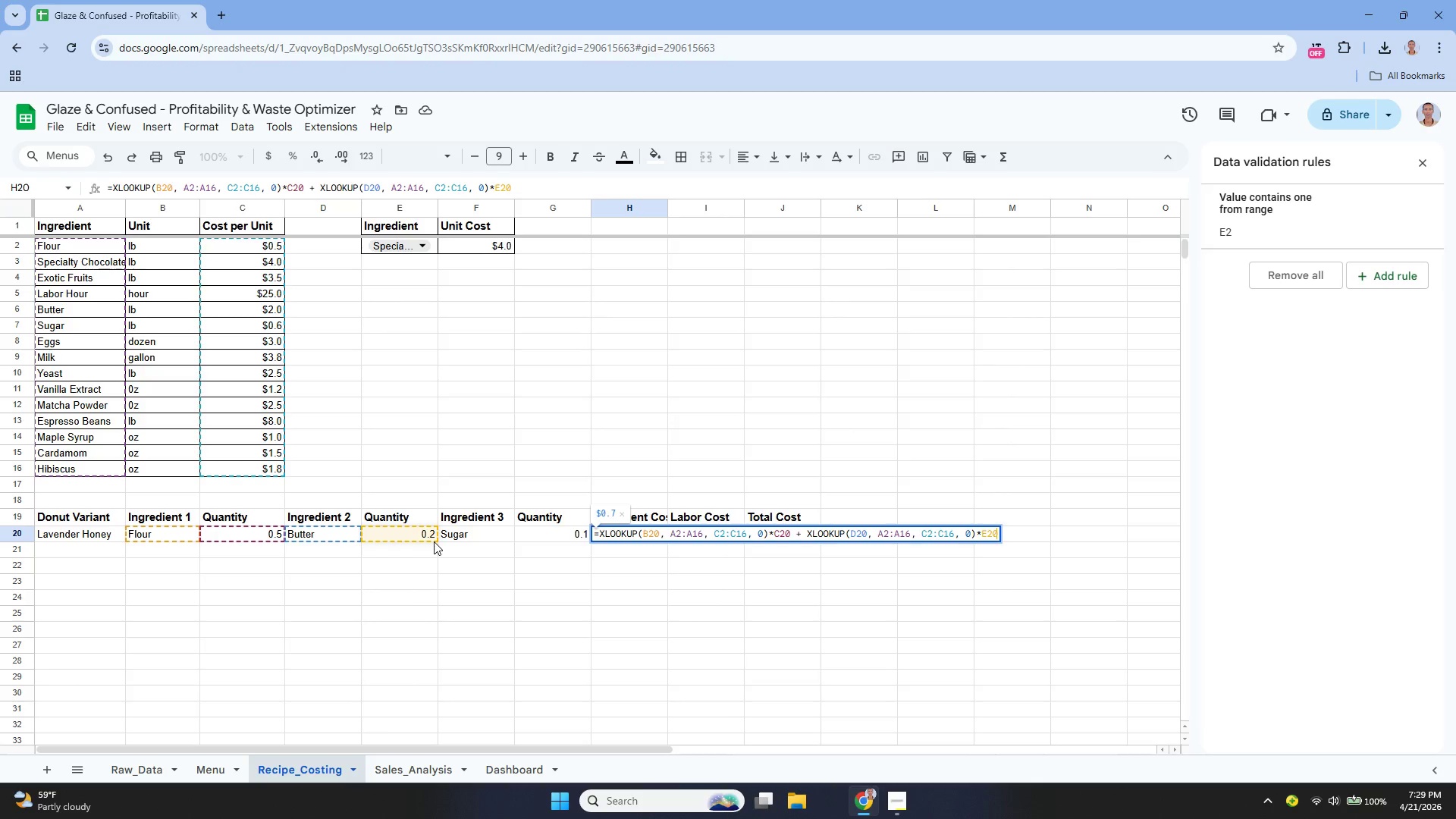 
wait(10.52)
 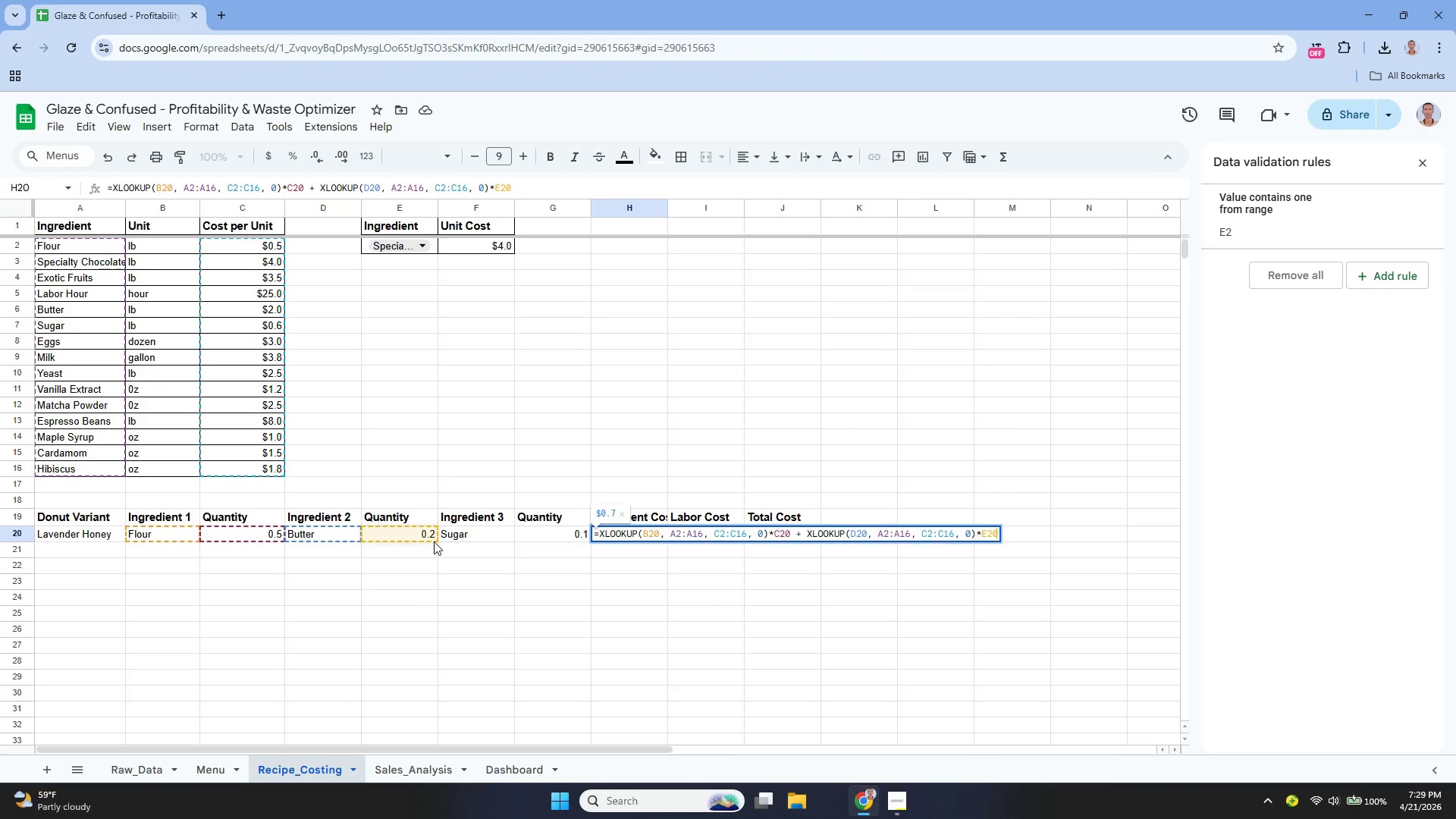 
type( + Xlo)
 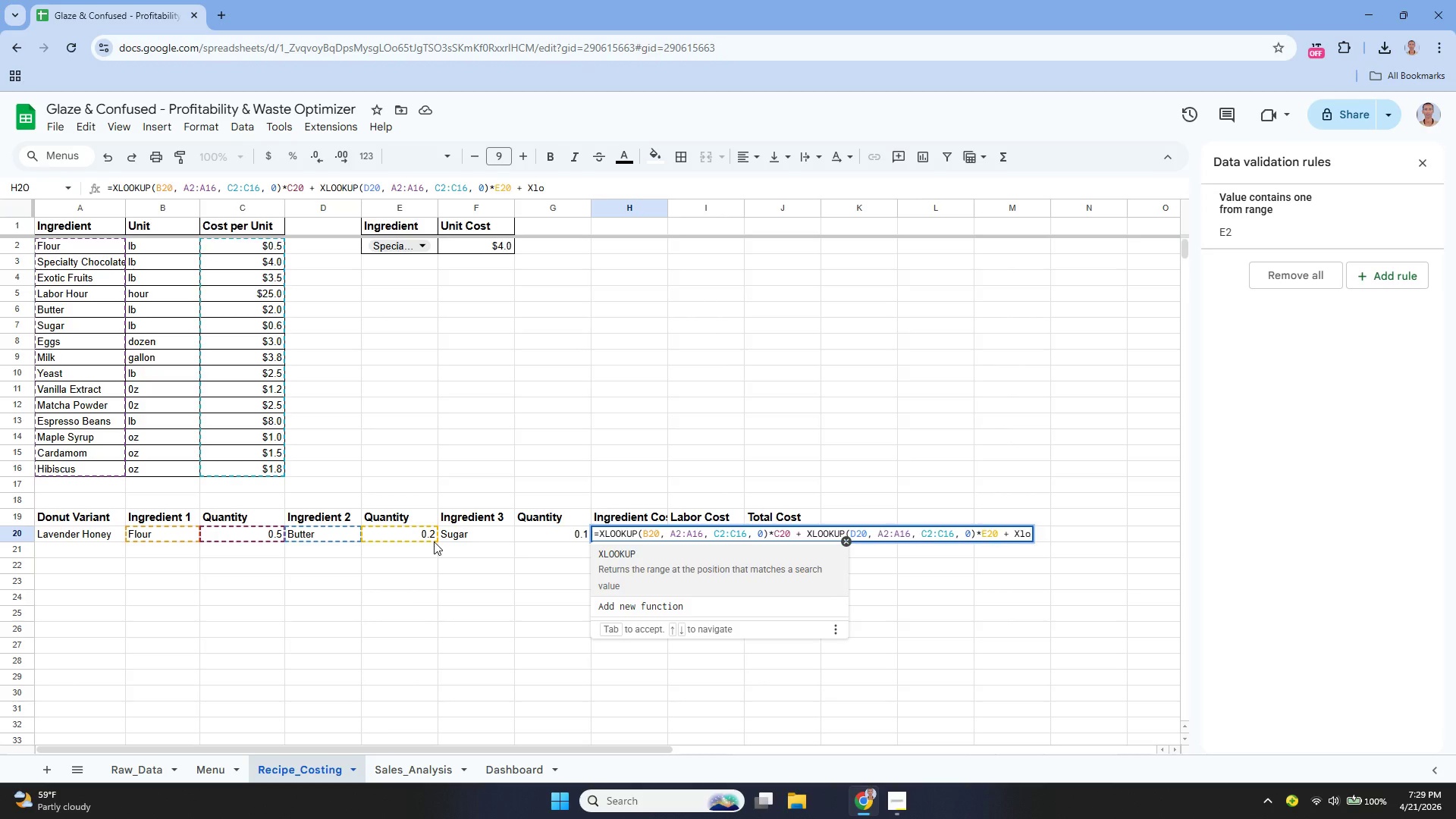 
key(Enter)
 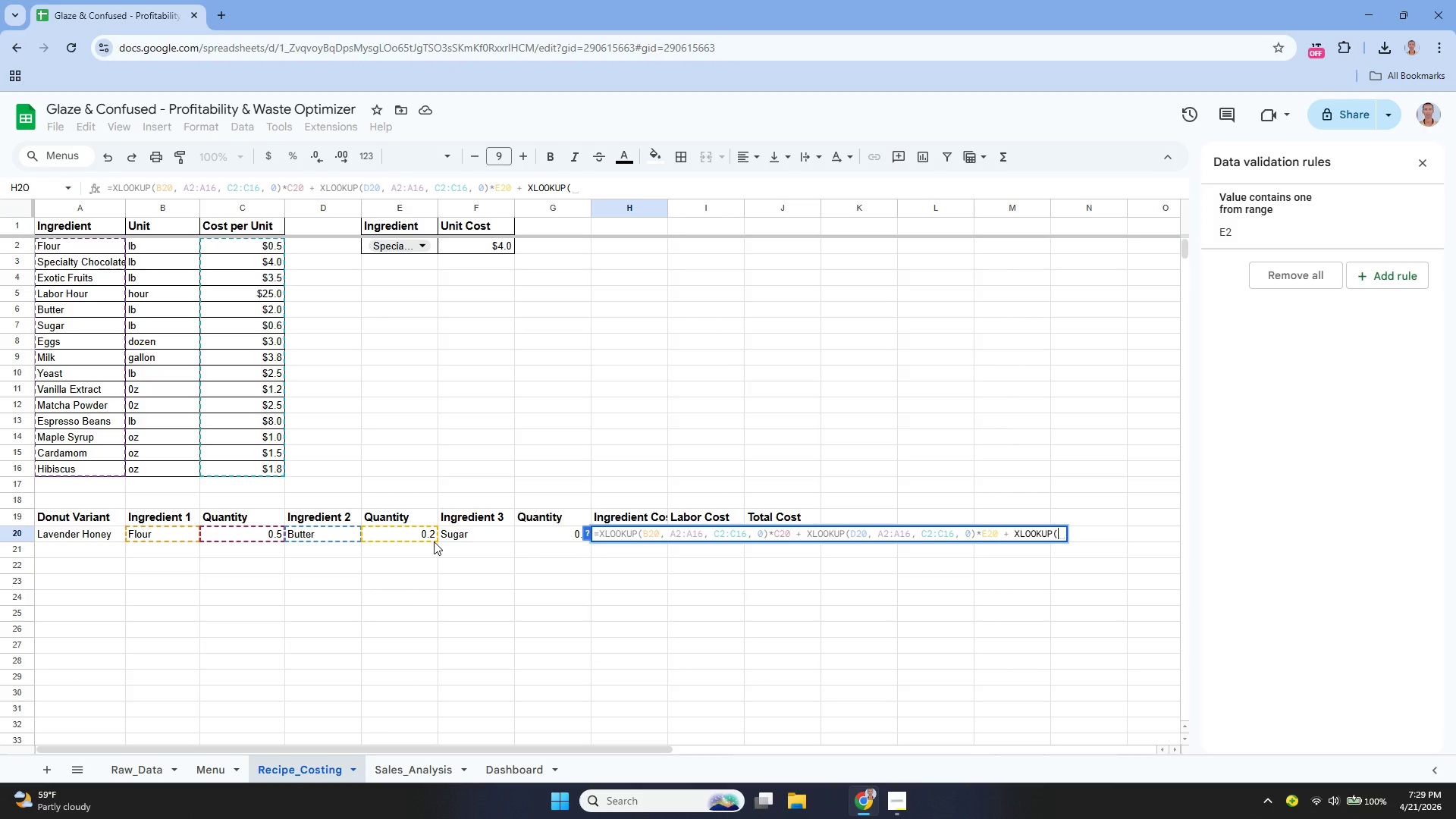 
type(f20, A2:A16)
 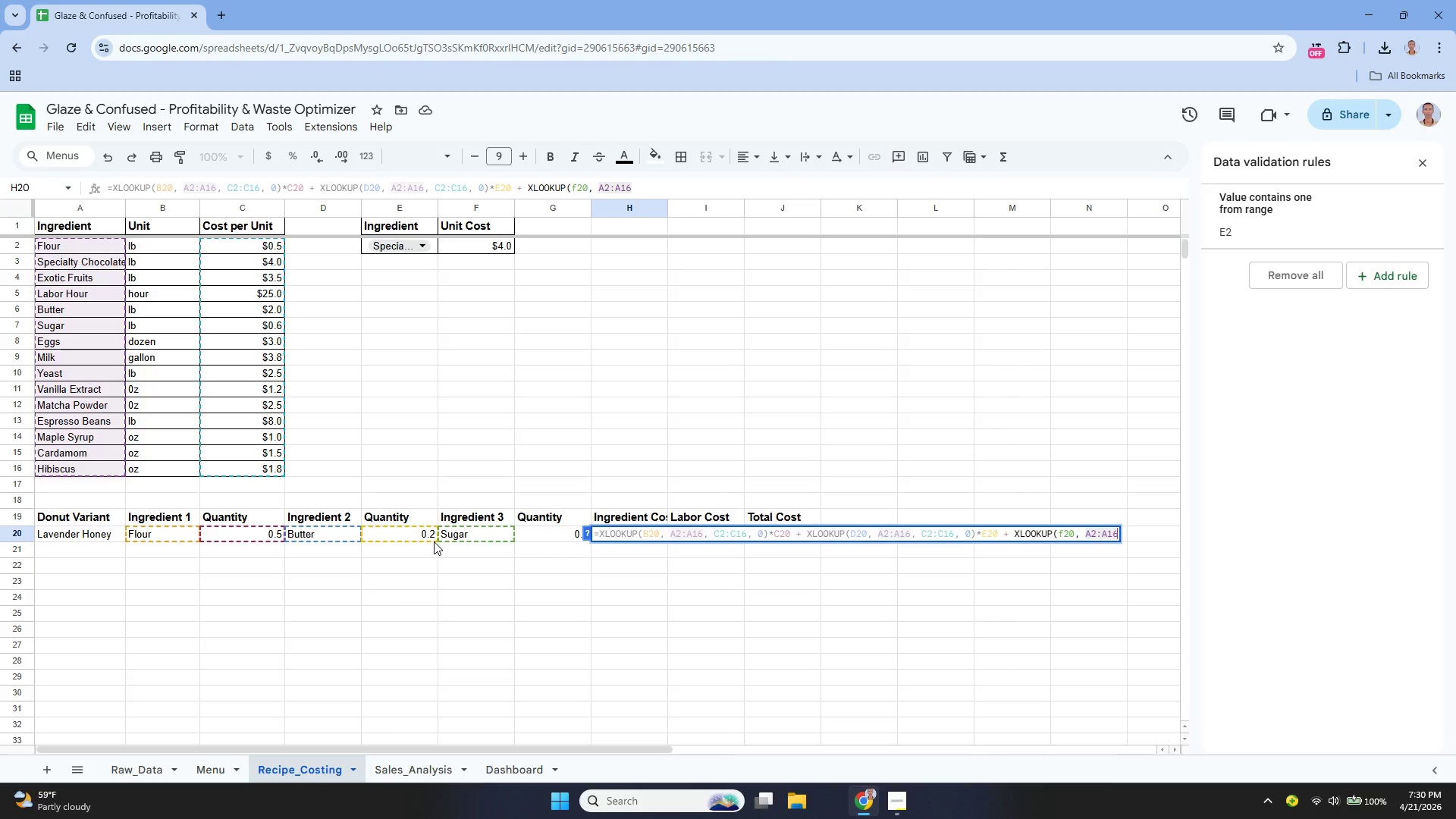 
hold_key(key=ArrowLeft, duration=0.73)
 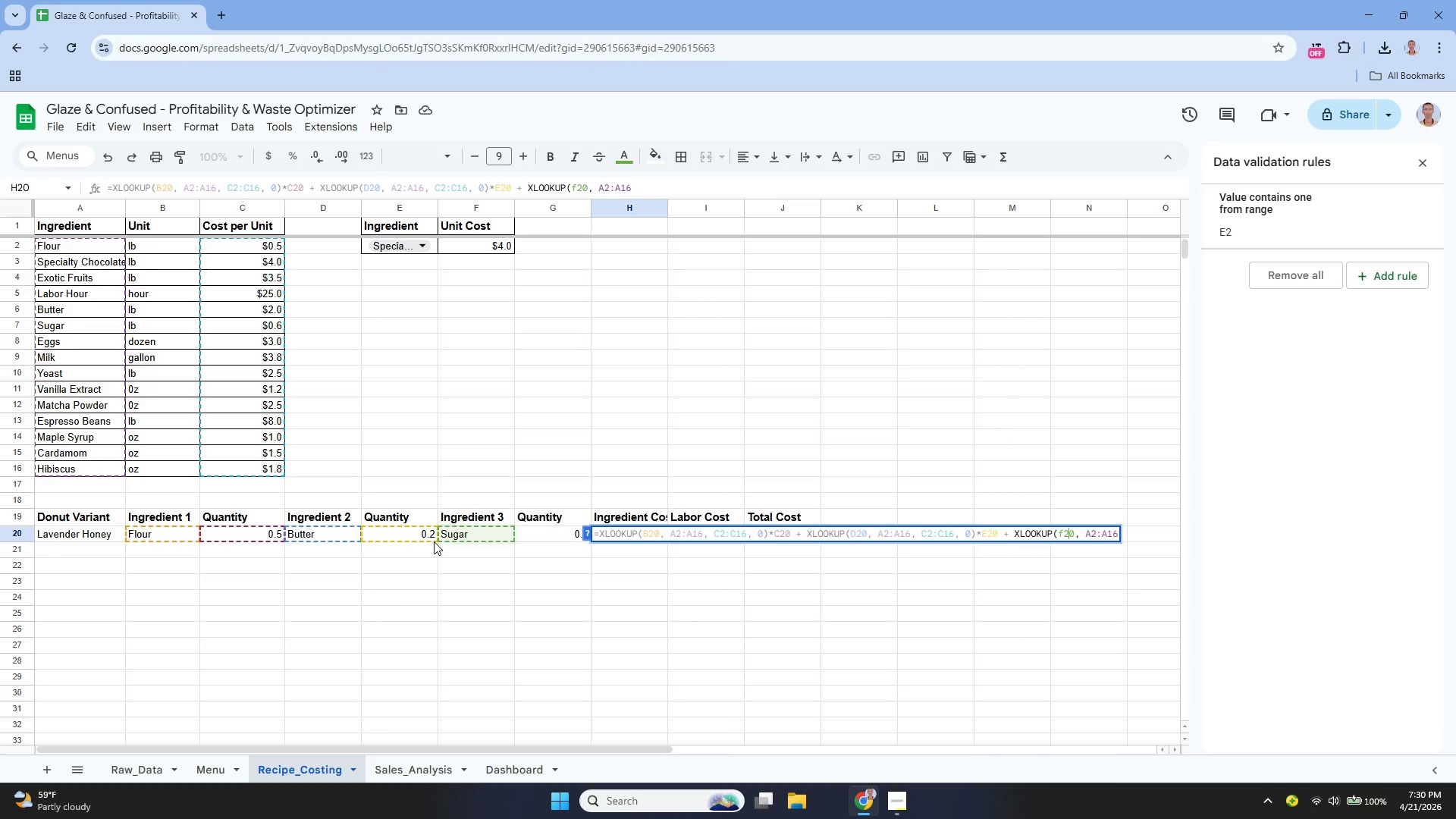 
key(ArrowLeft)
 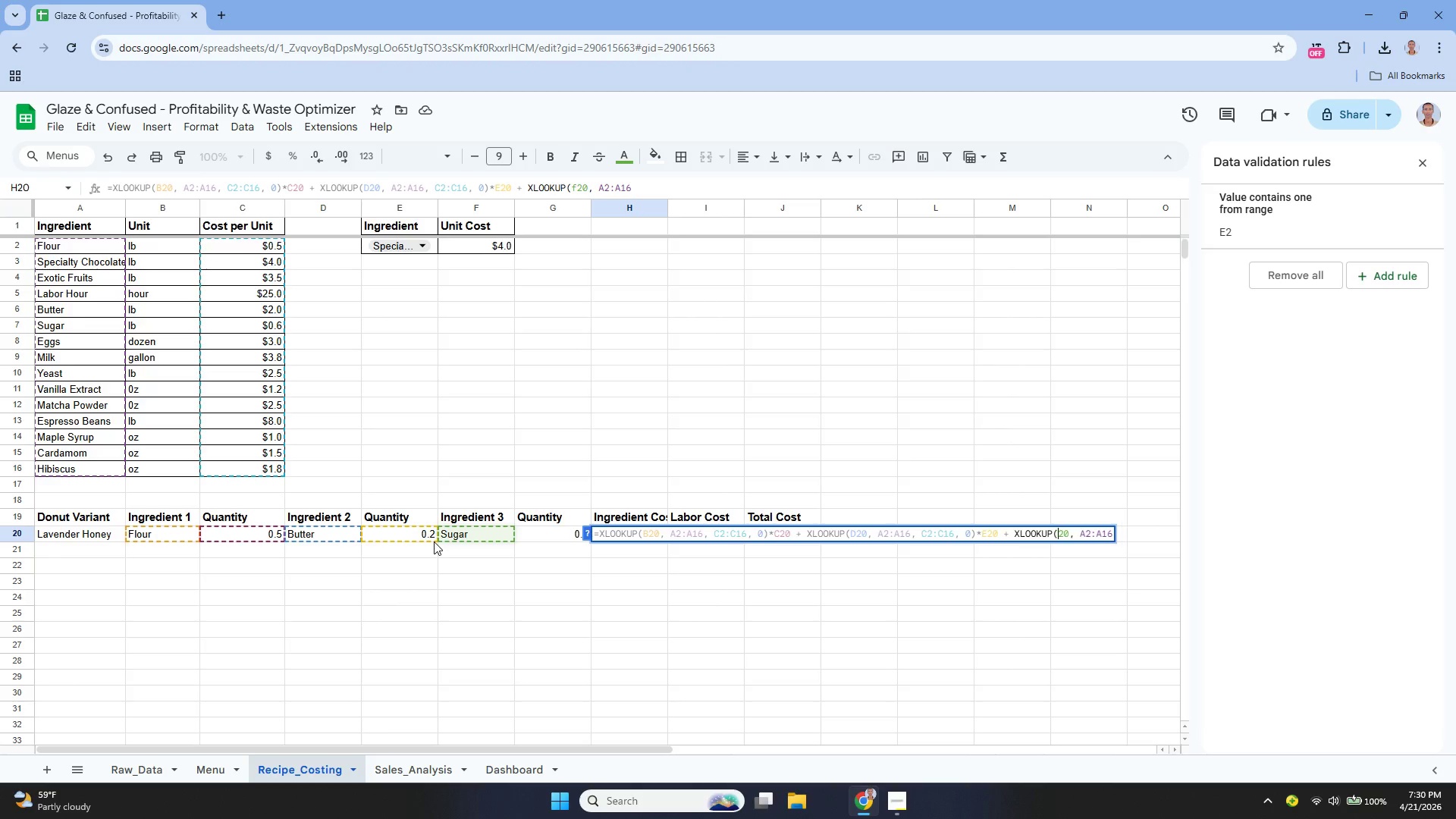 
key(Backspace)
 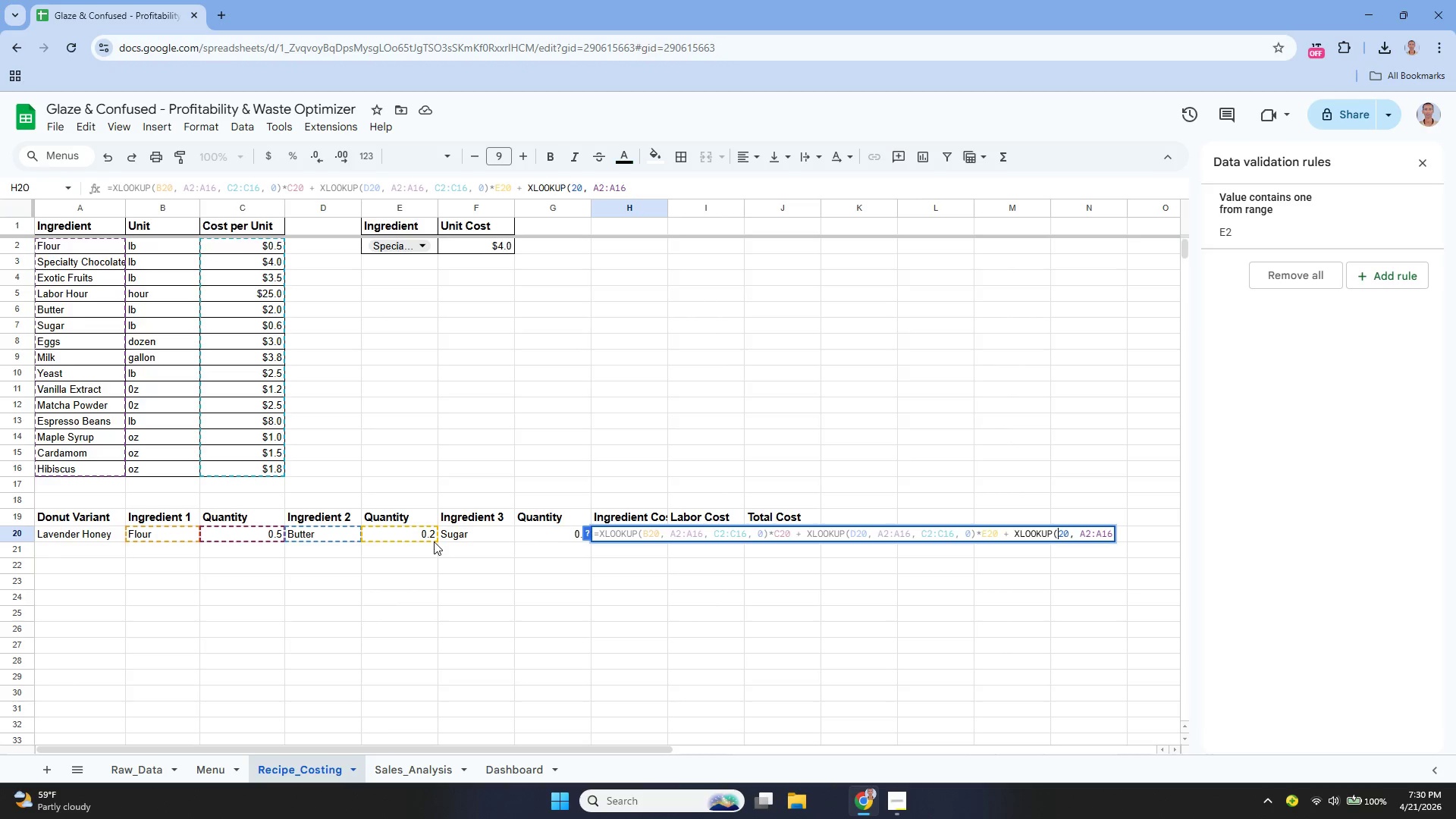 
key(Shift+F)
 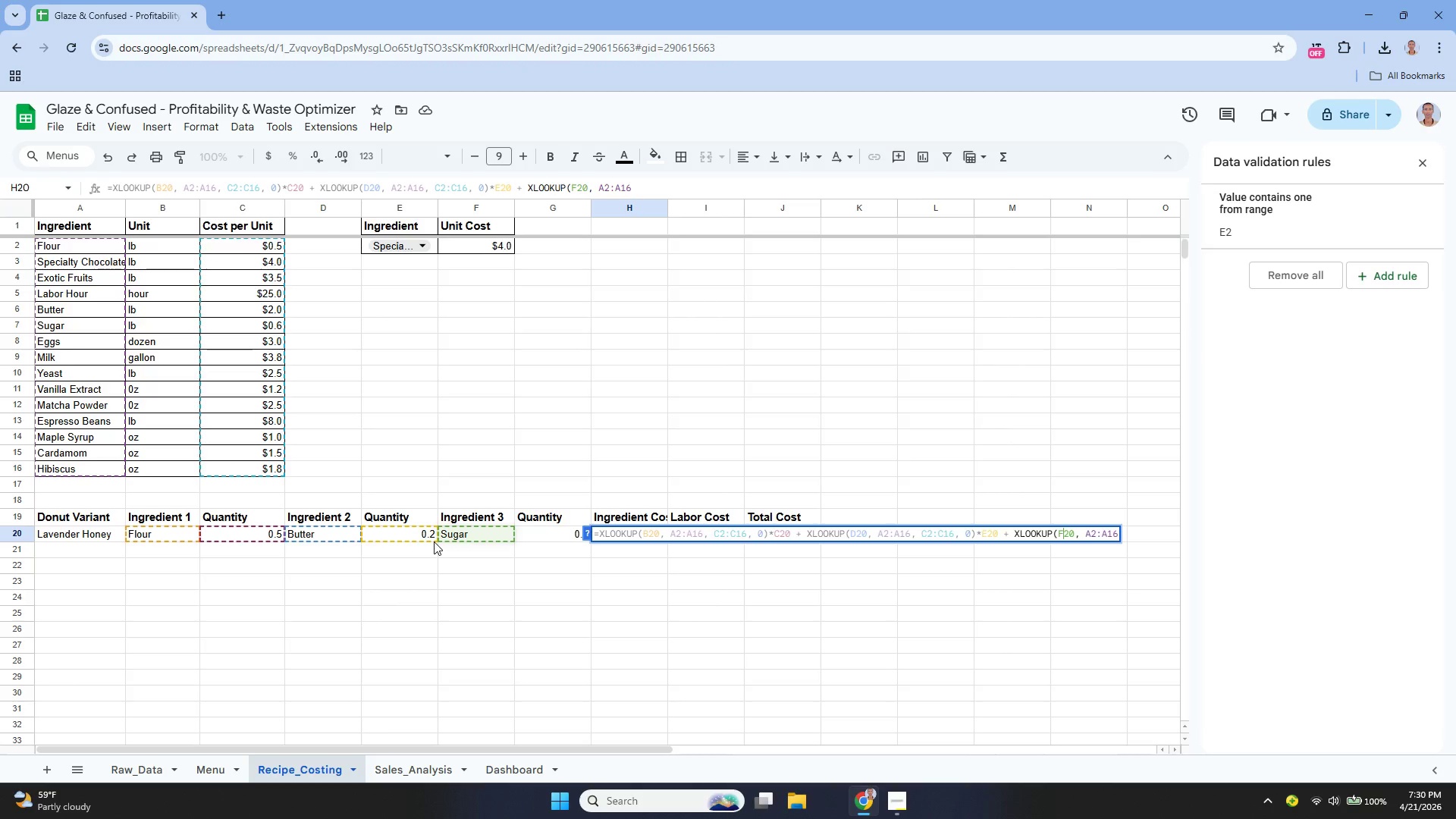 
key(ArrowDown)
 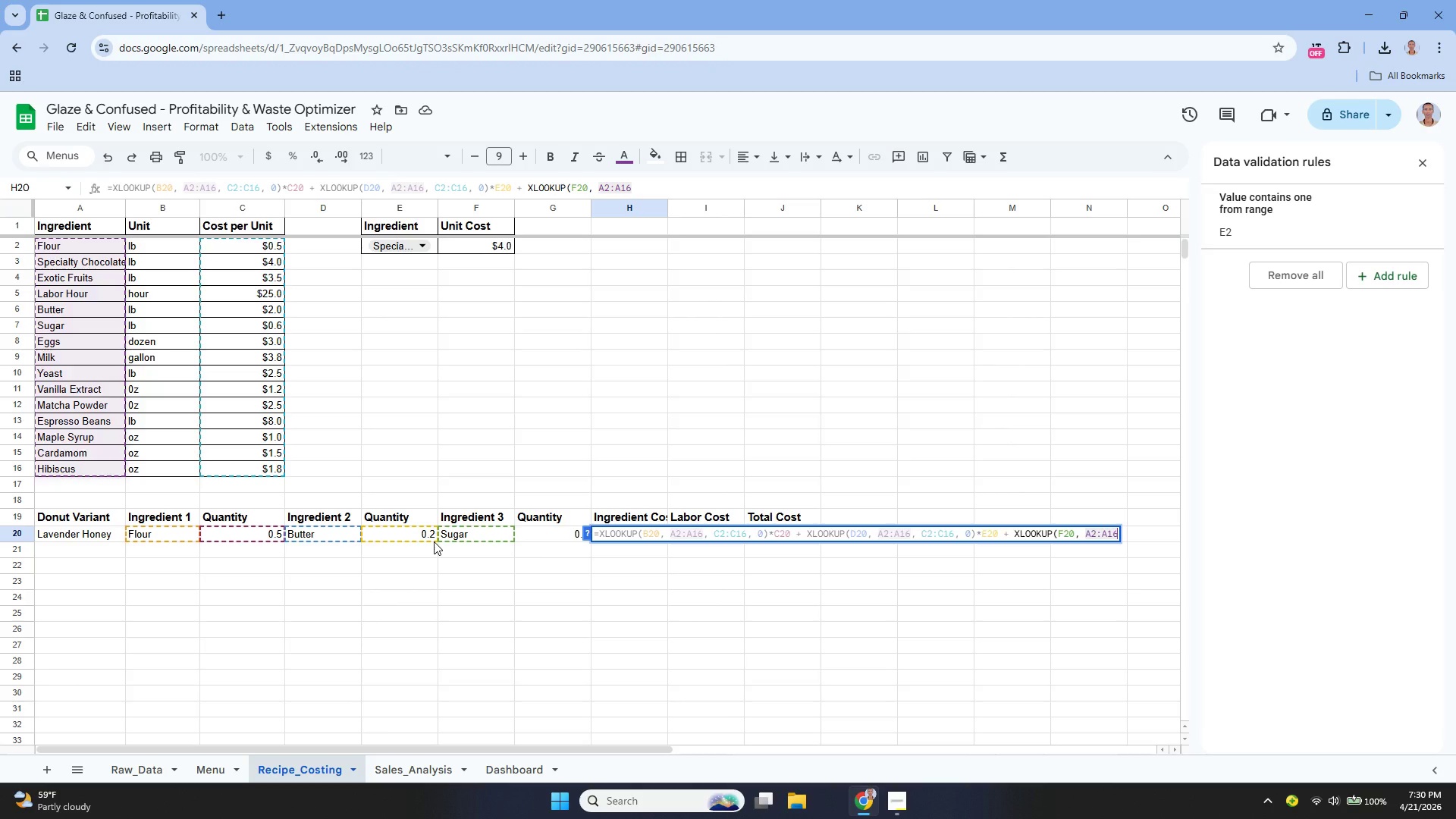 
key(Comma)
 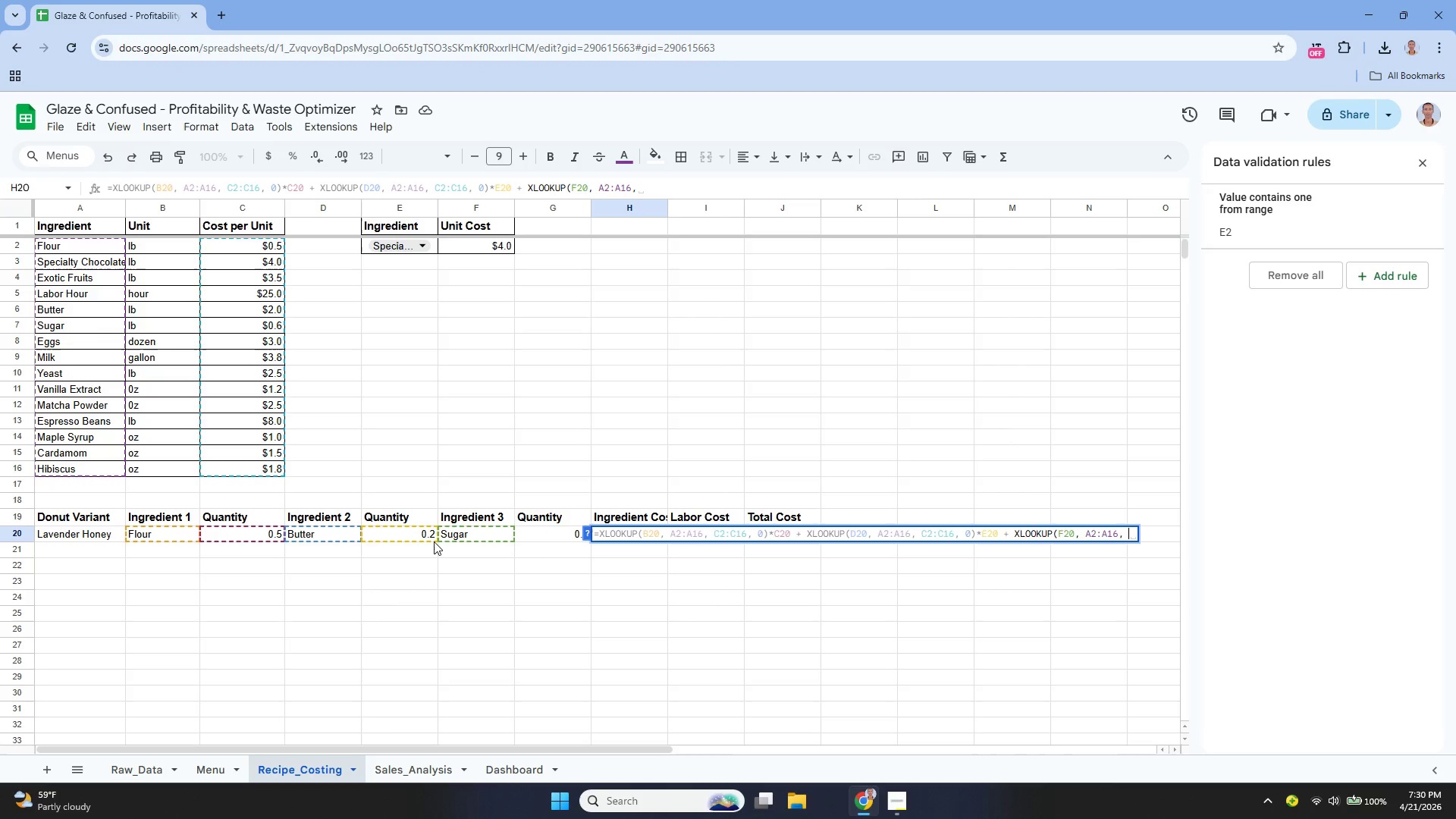 
key(Space)
 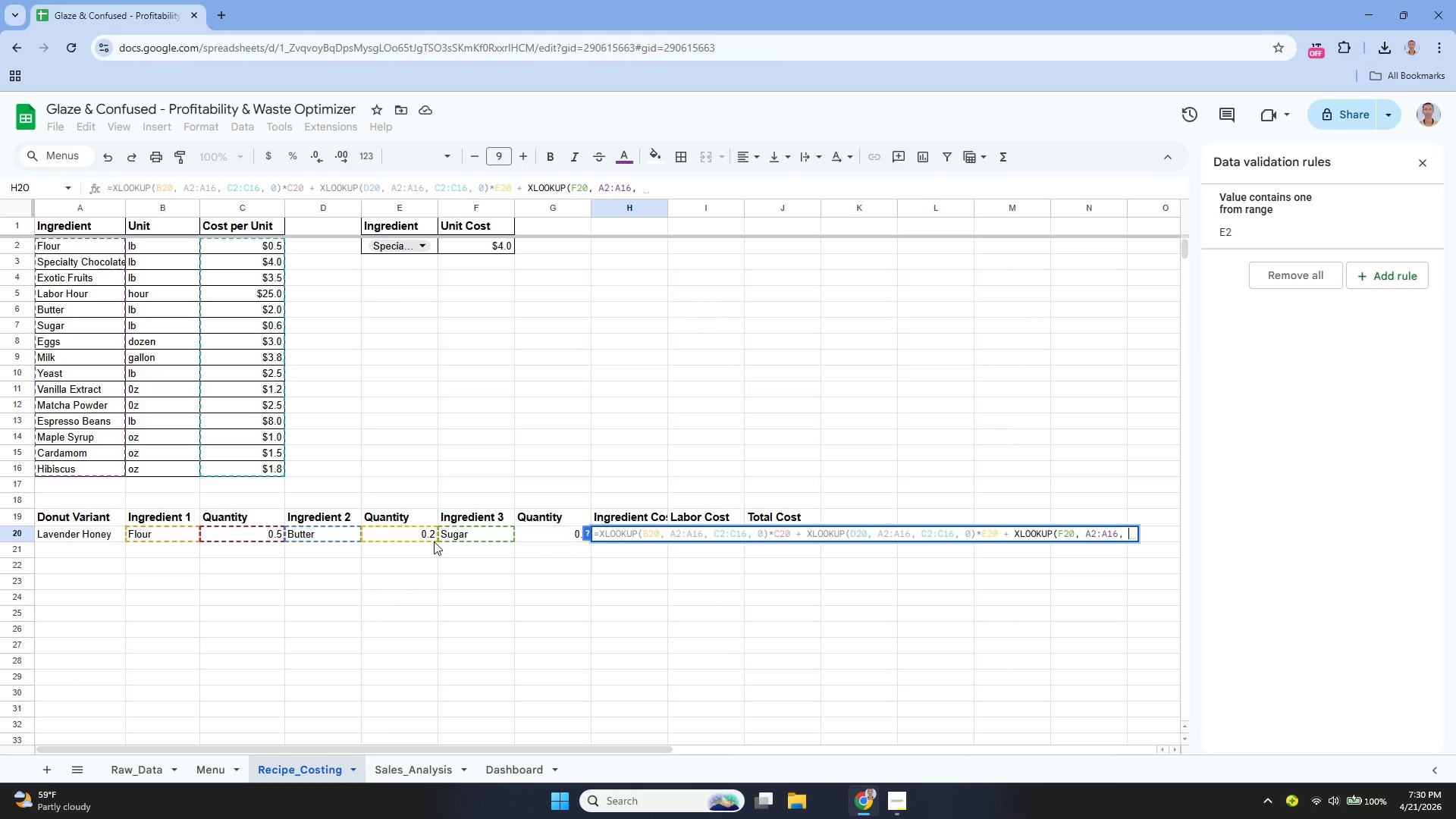 
wait(5.05)
 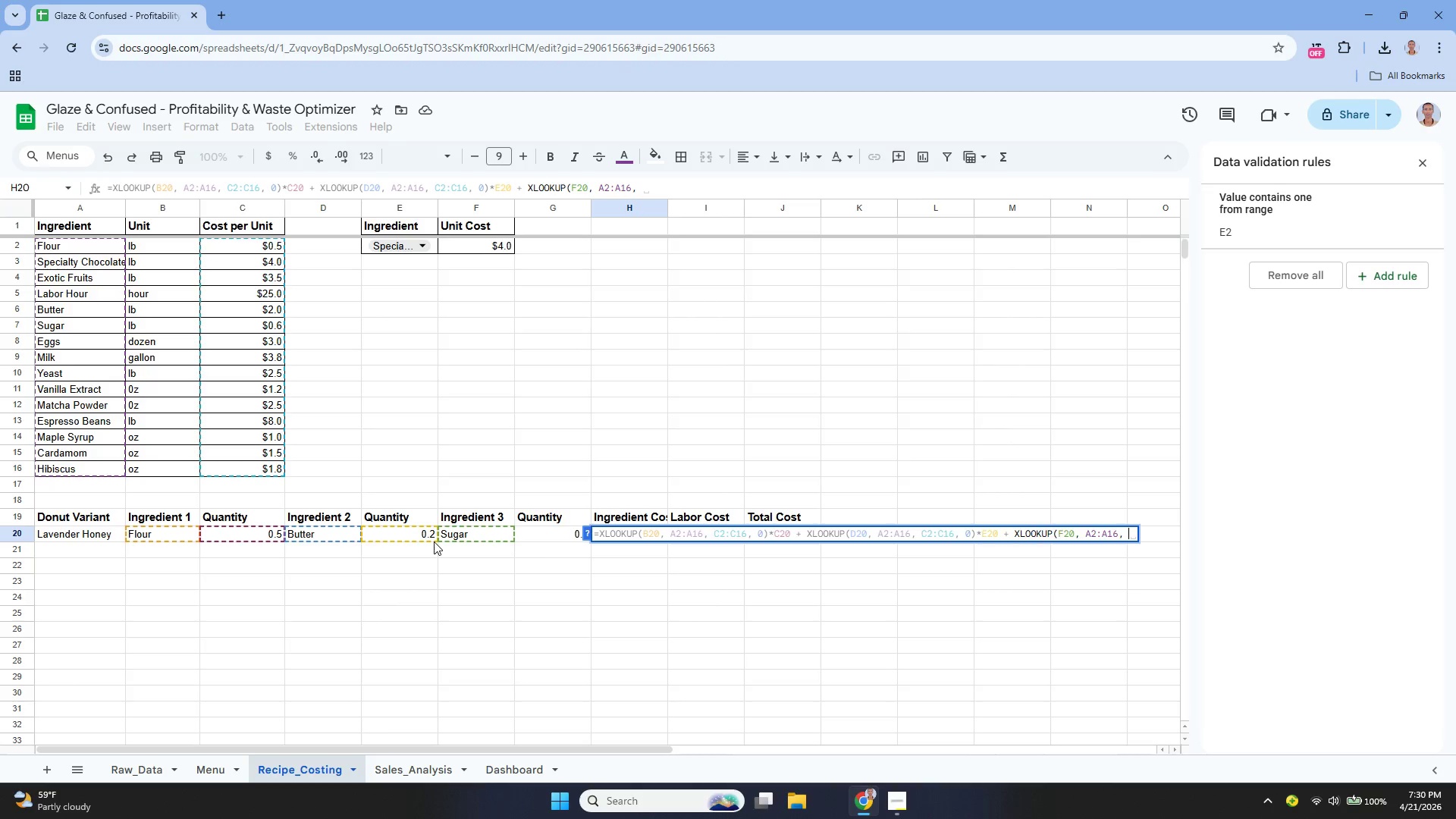 
type(C2:C16, 0)*G20)
 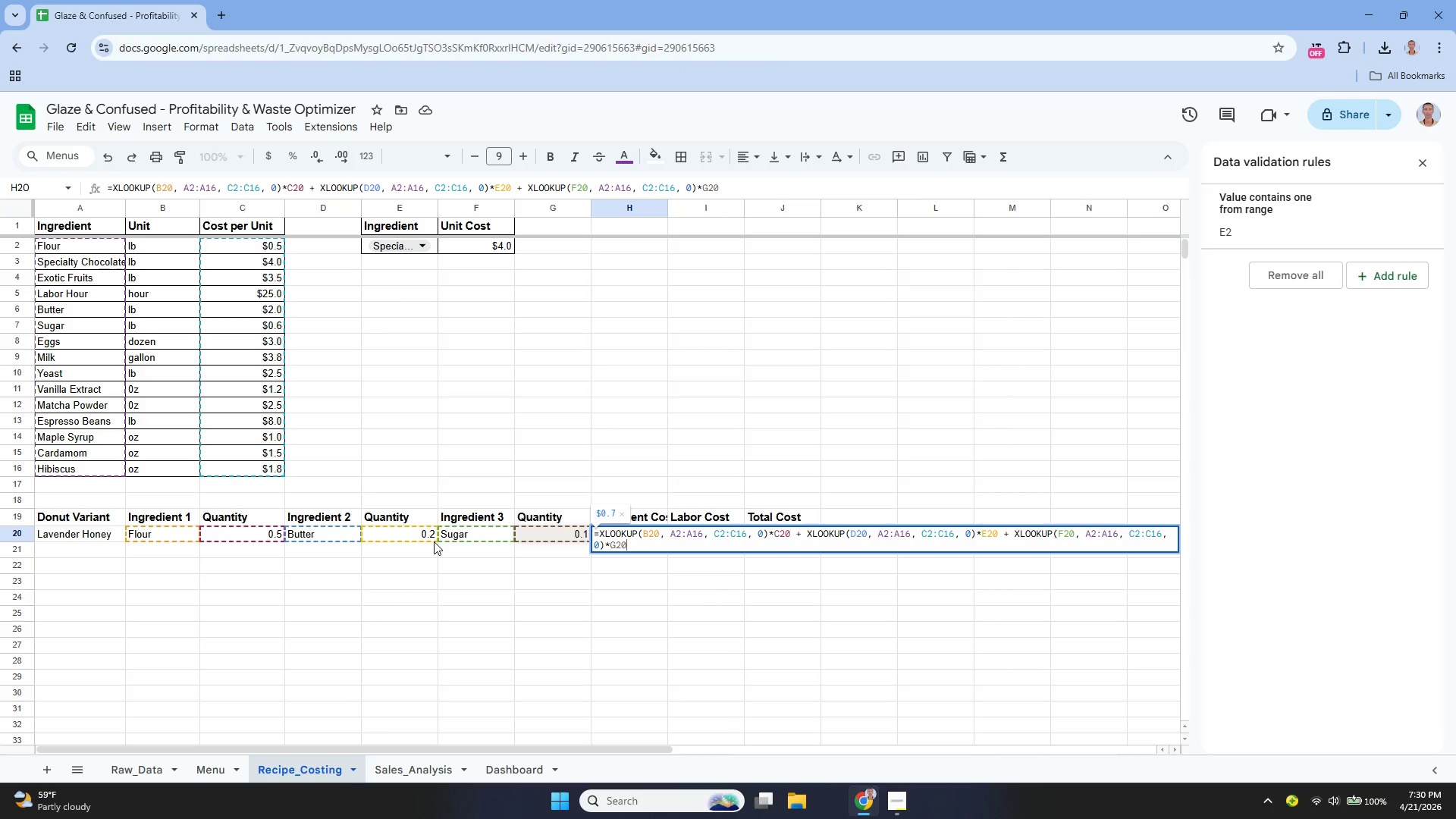 
wait(31.11)
 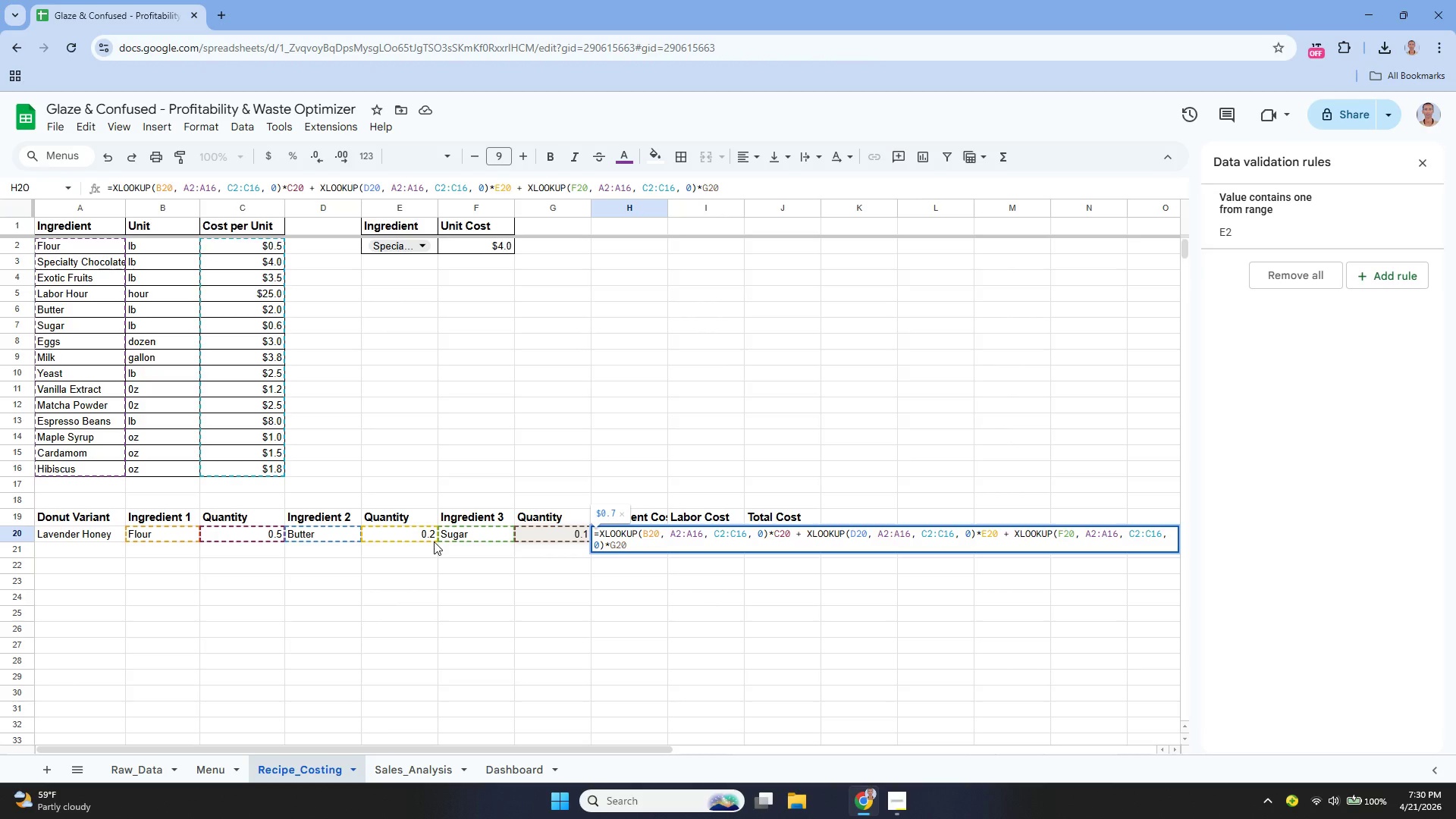 
key(Enter)
 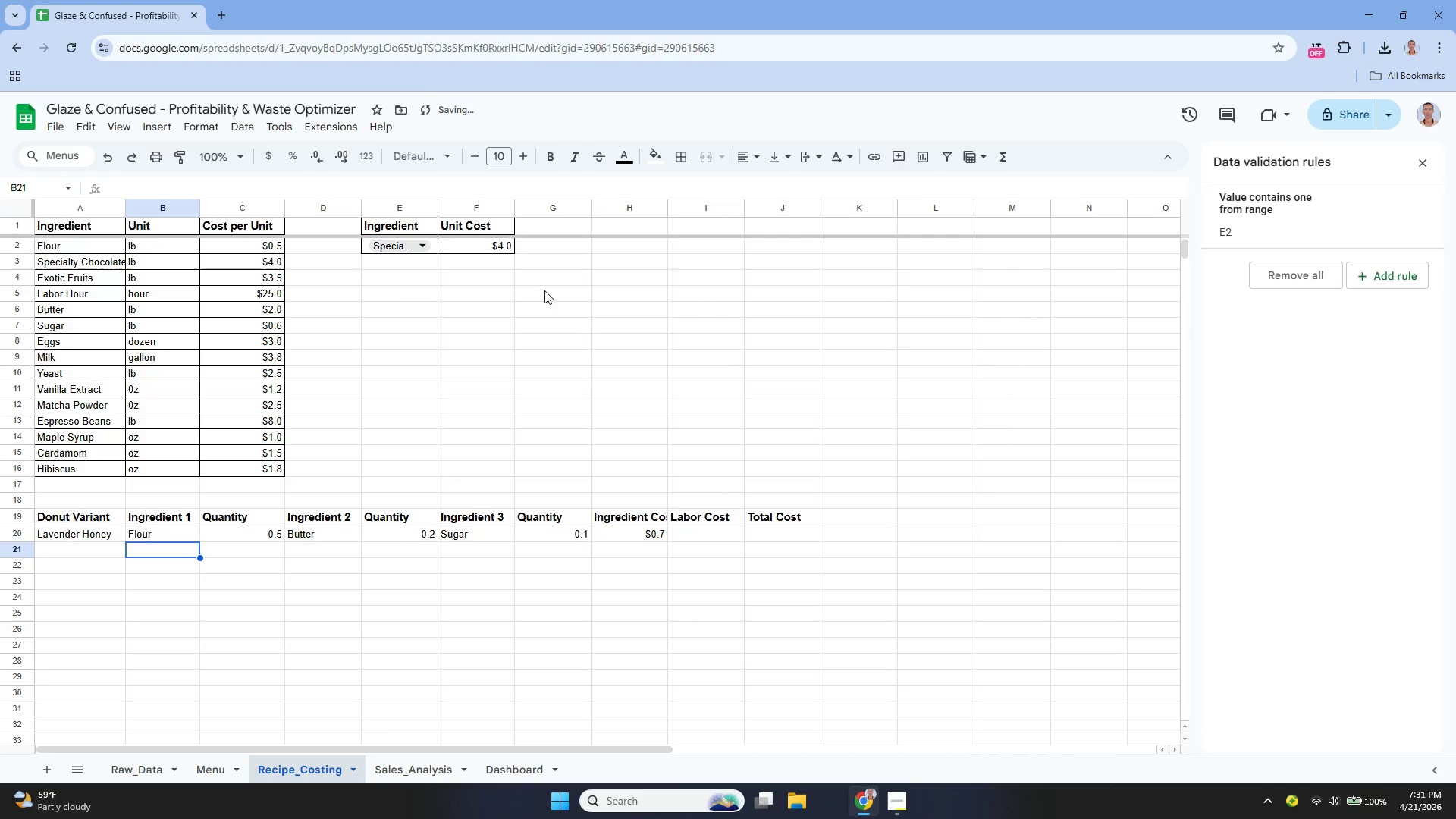 
left_click_drag(start_coordinate=[667, 205], to_coordinate=[684, 212])
 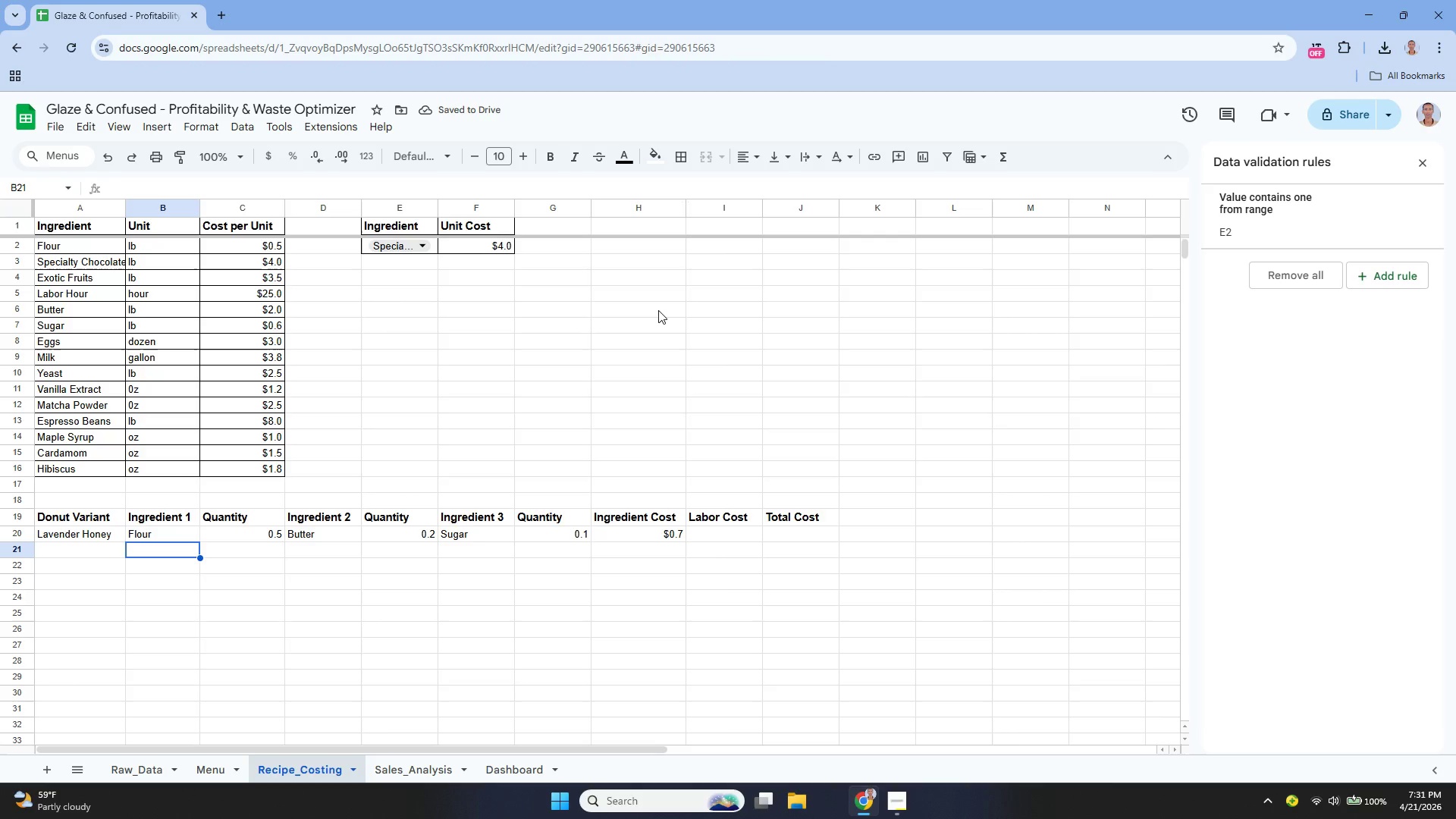 
key(ArrowUp)
 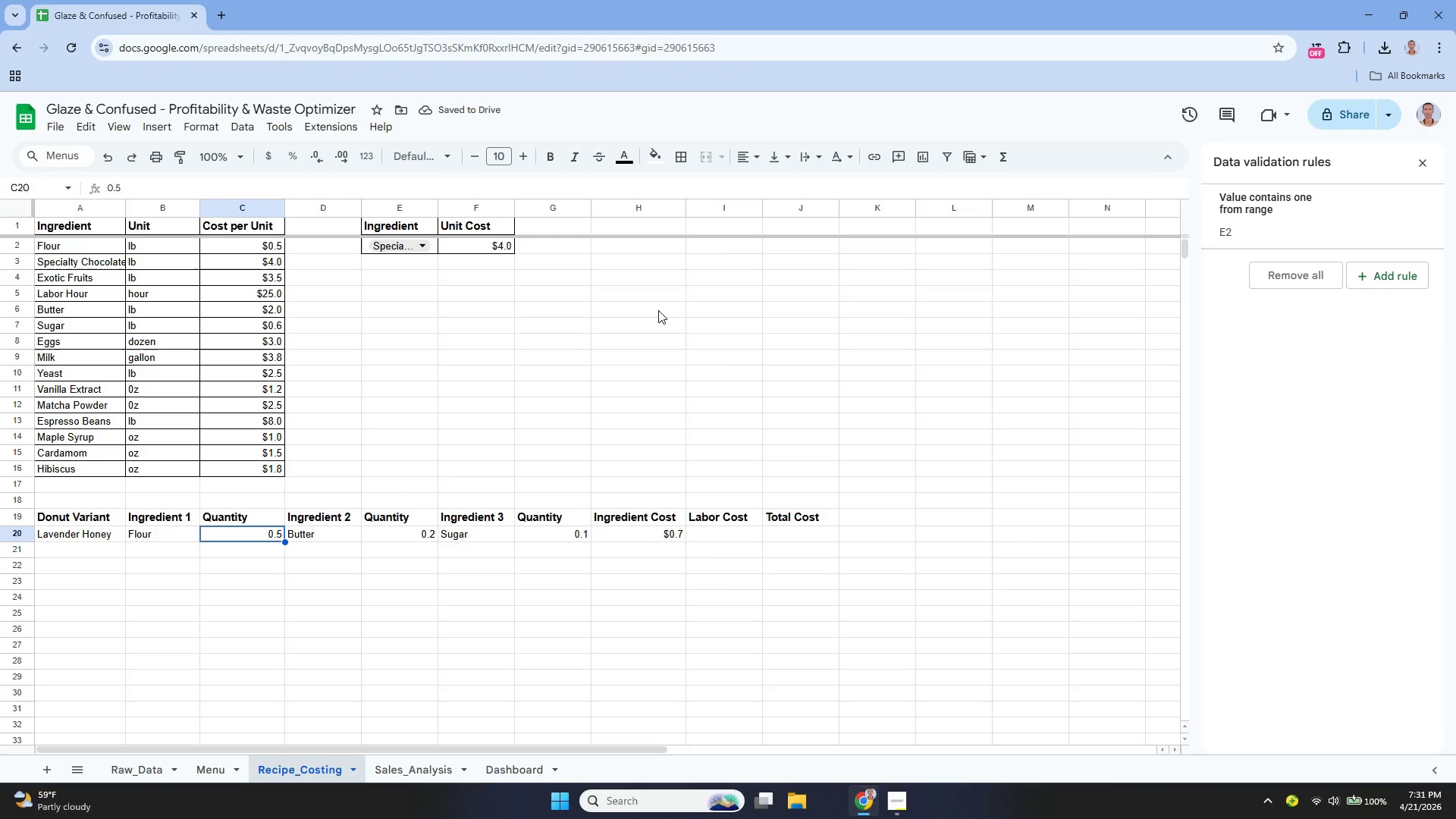 
hold_key(key=ArrowRight, duration=0.73)
 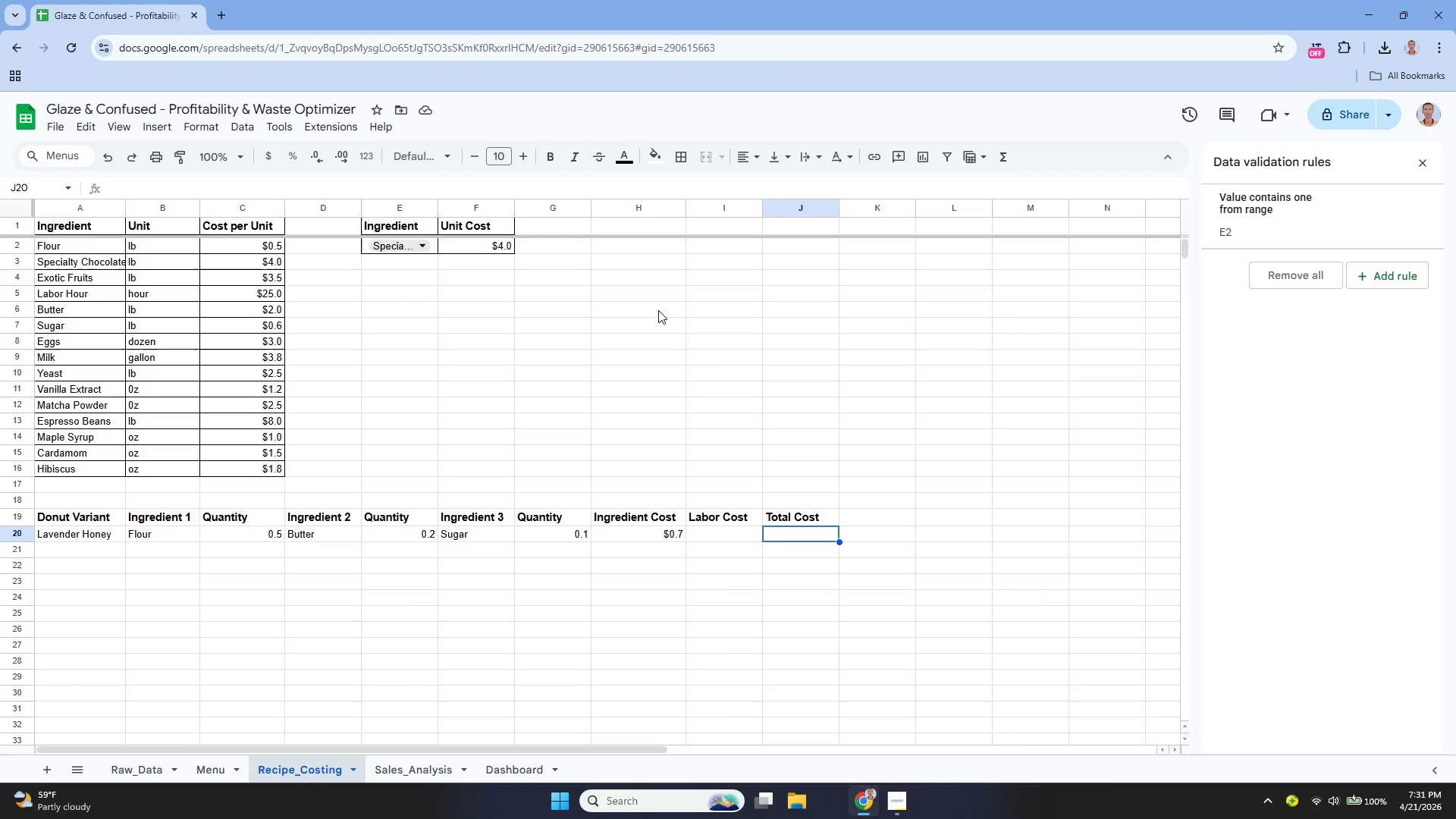 
key(ArrowLeft)
 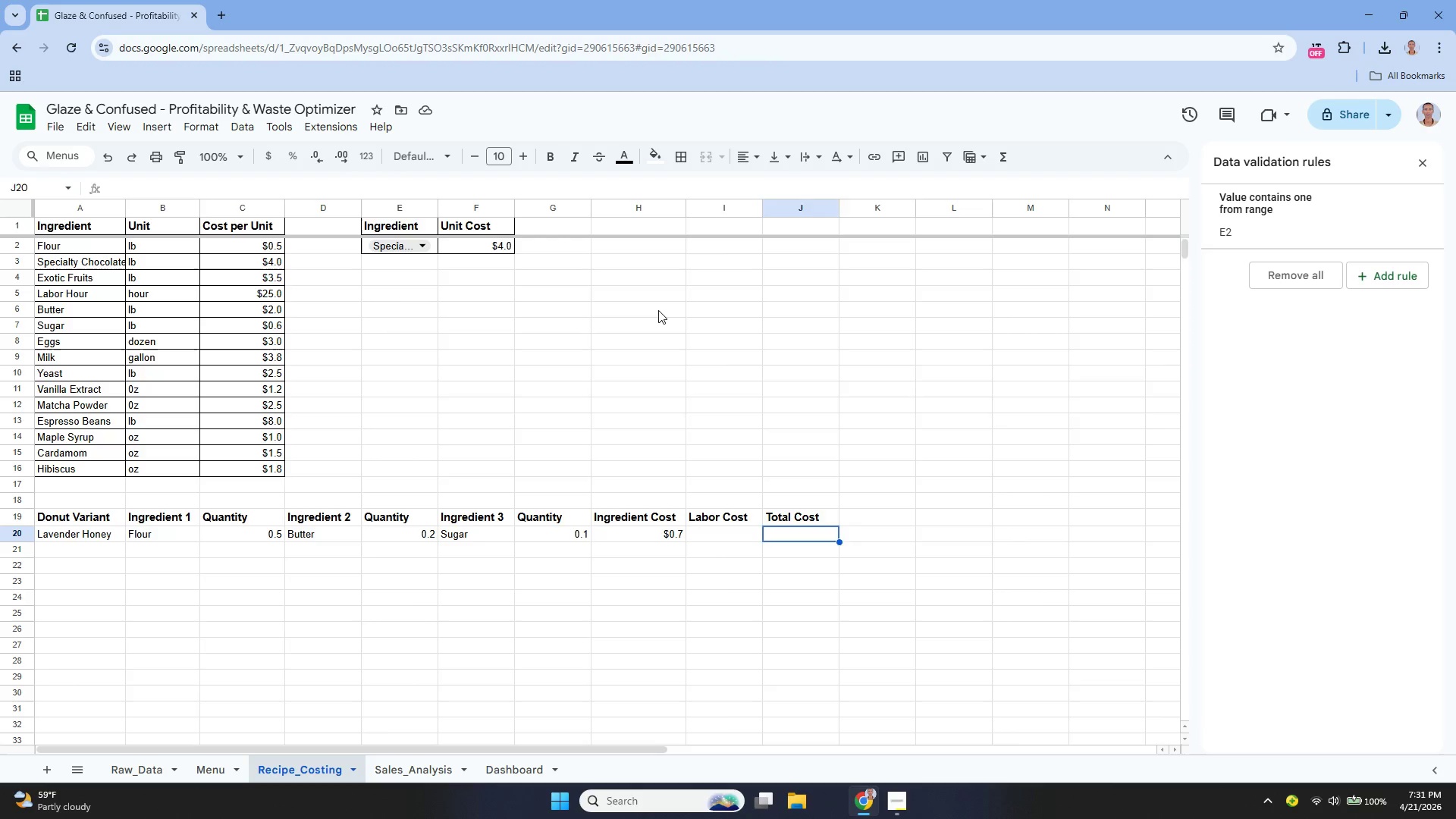 
key(ArrowLeft)
 